 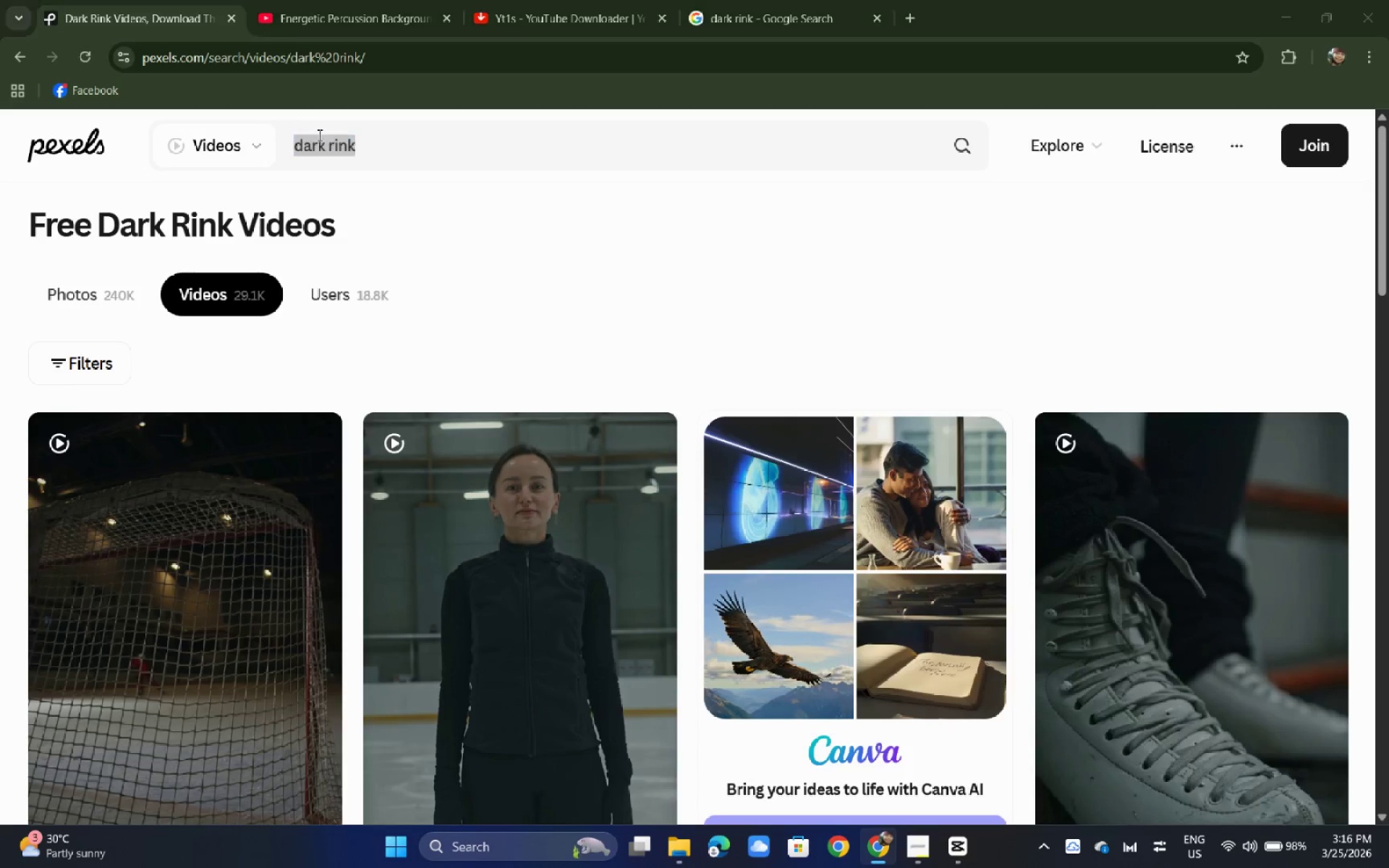 
key(Alt+Tab)
 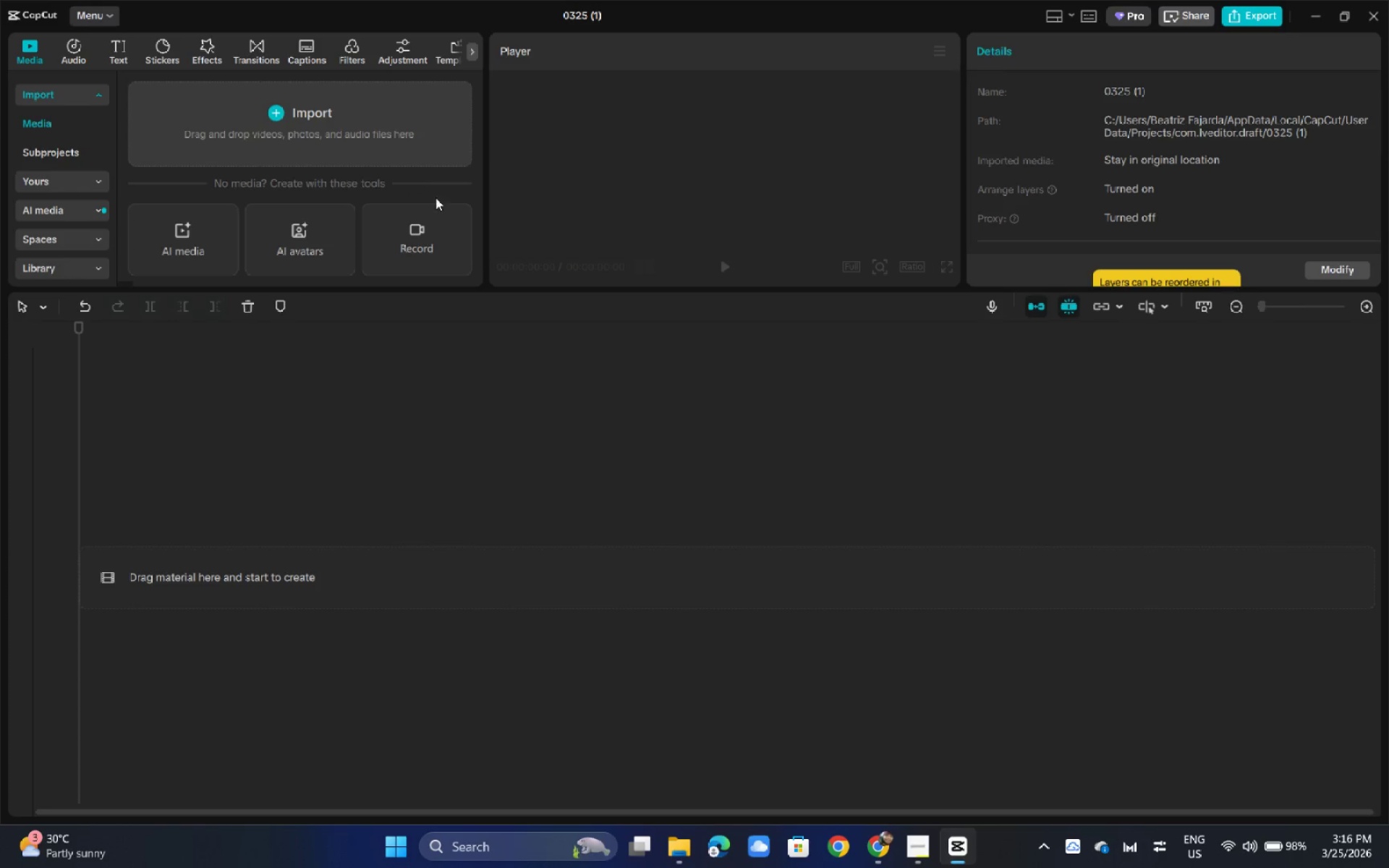 
key(Alt+AltLeft)
 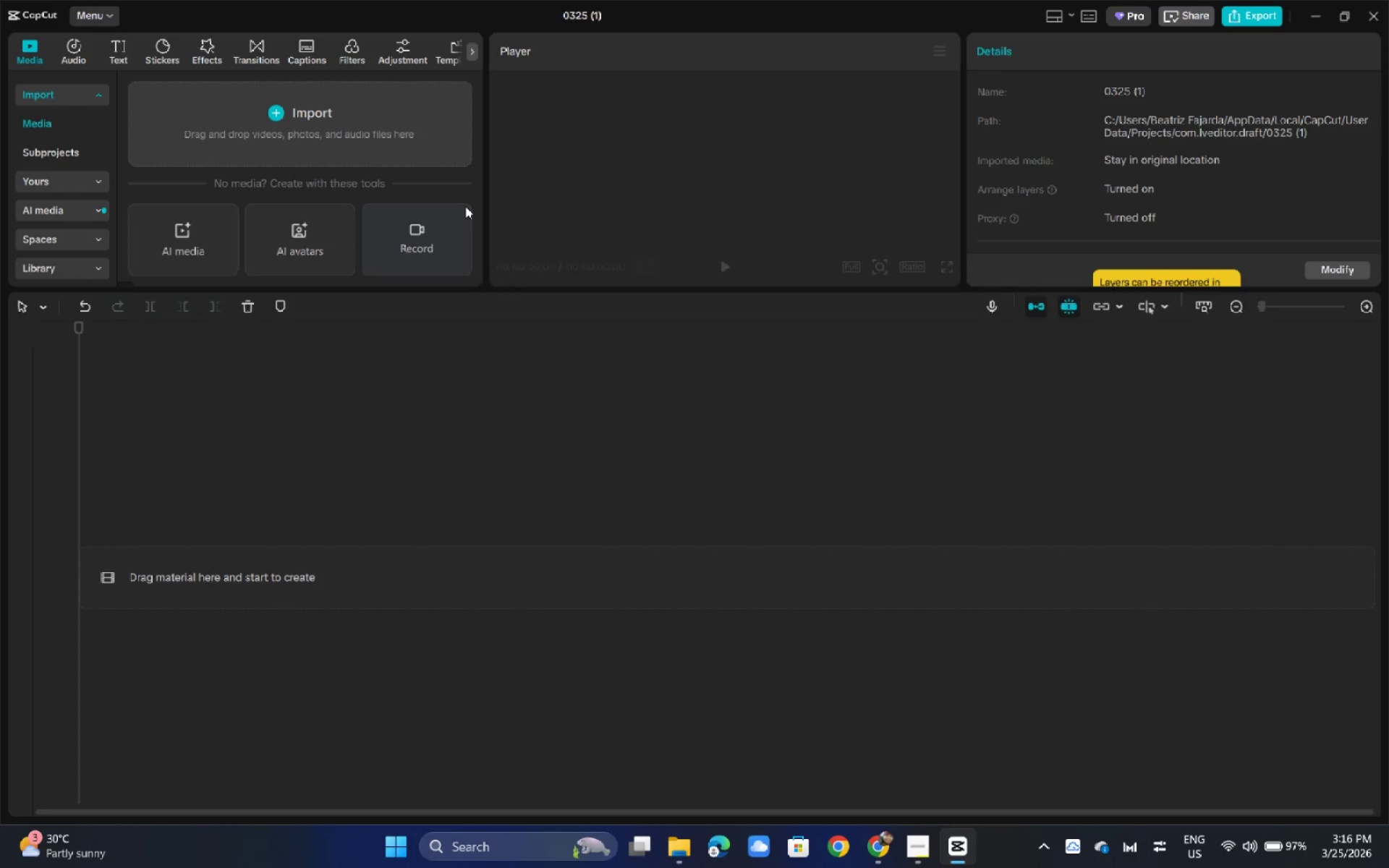 
key(Alt+Tab)
 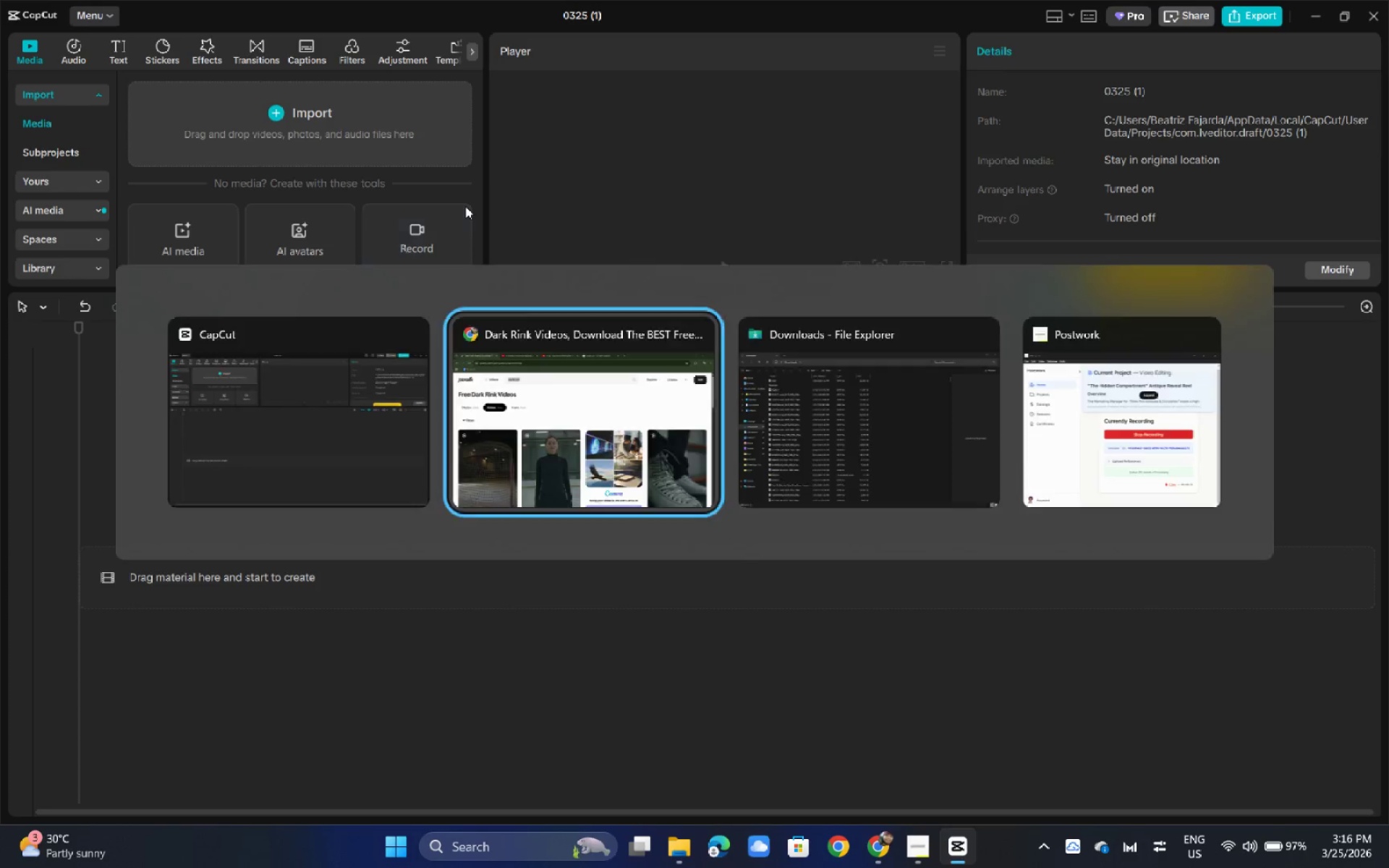 
key(Alt+Tab)
 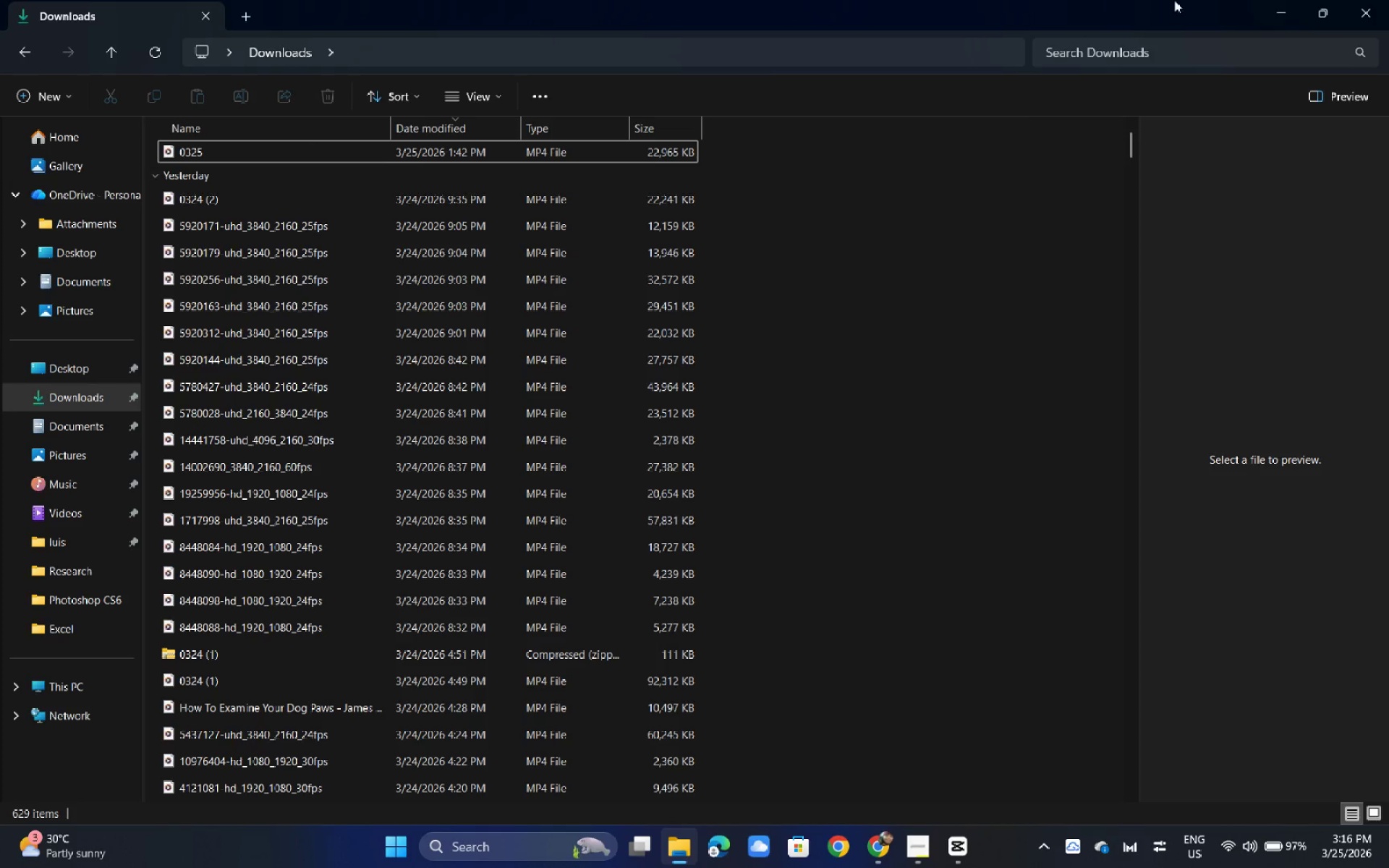 
left_click([1293, 0])
 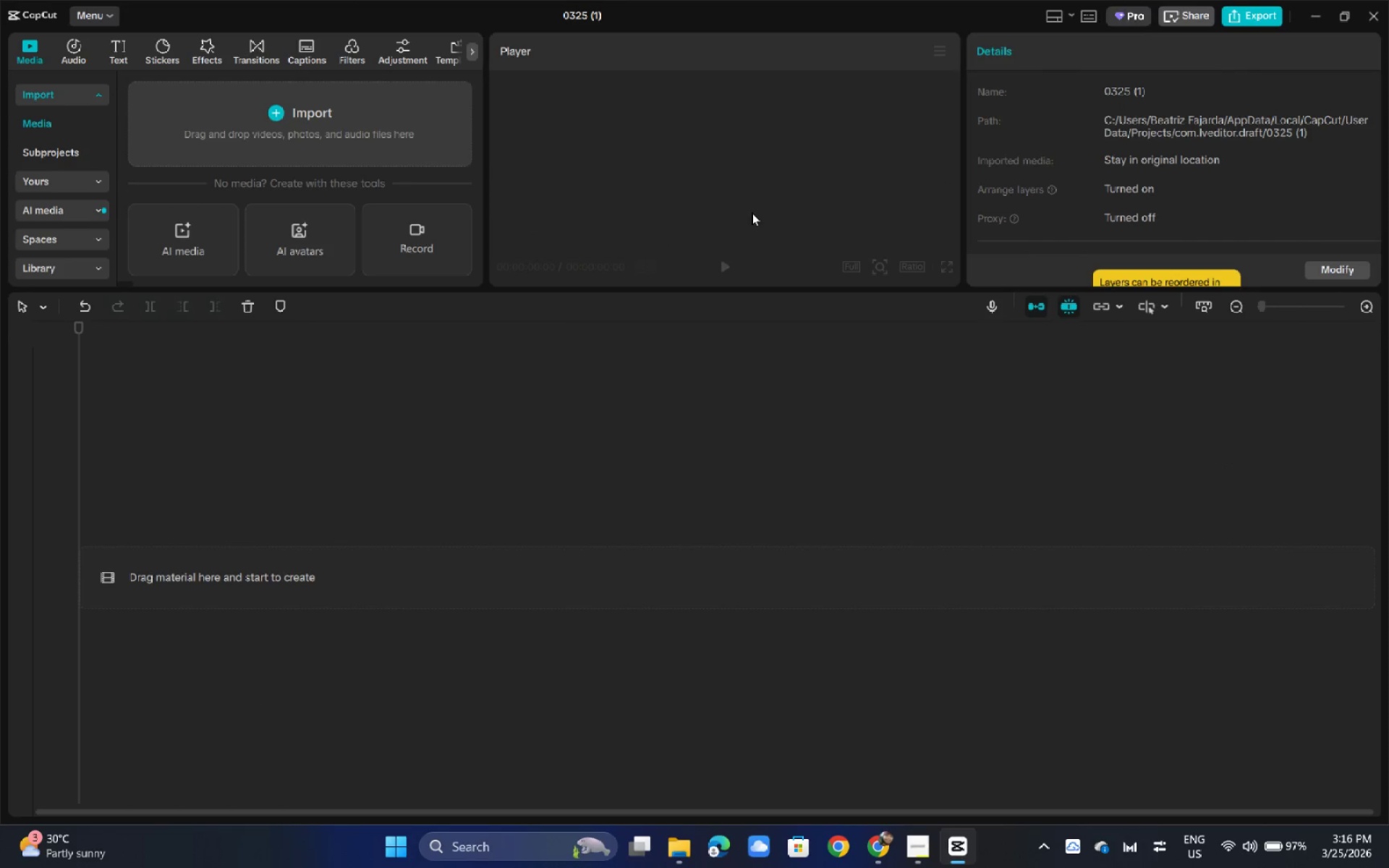 
key(Alt+Tab)
 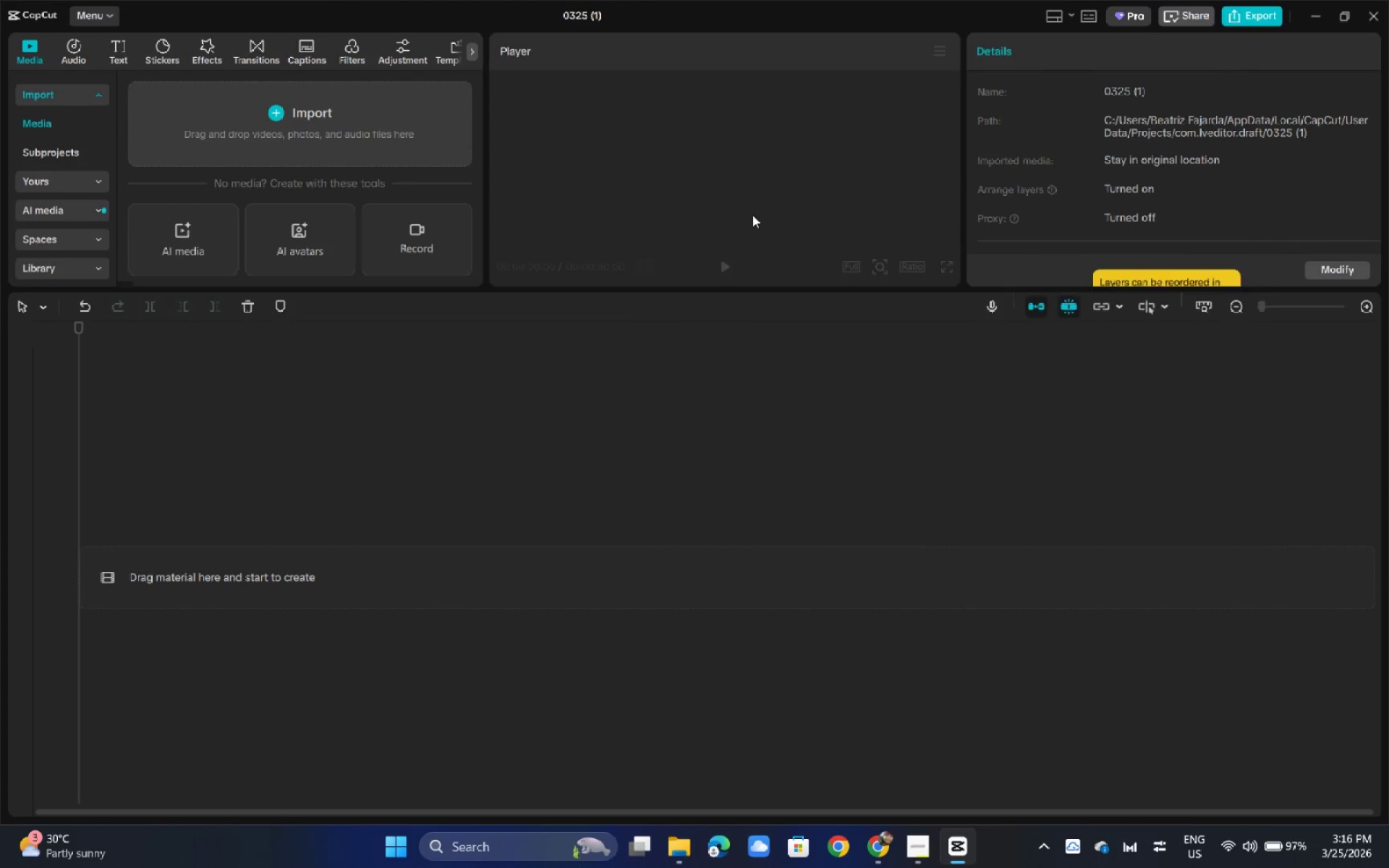 
key(Alt+Tab)
 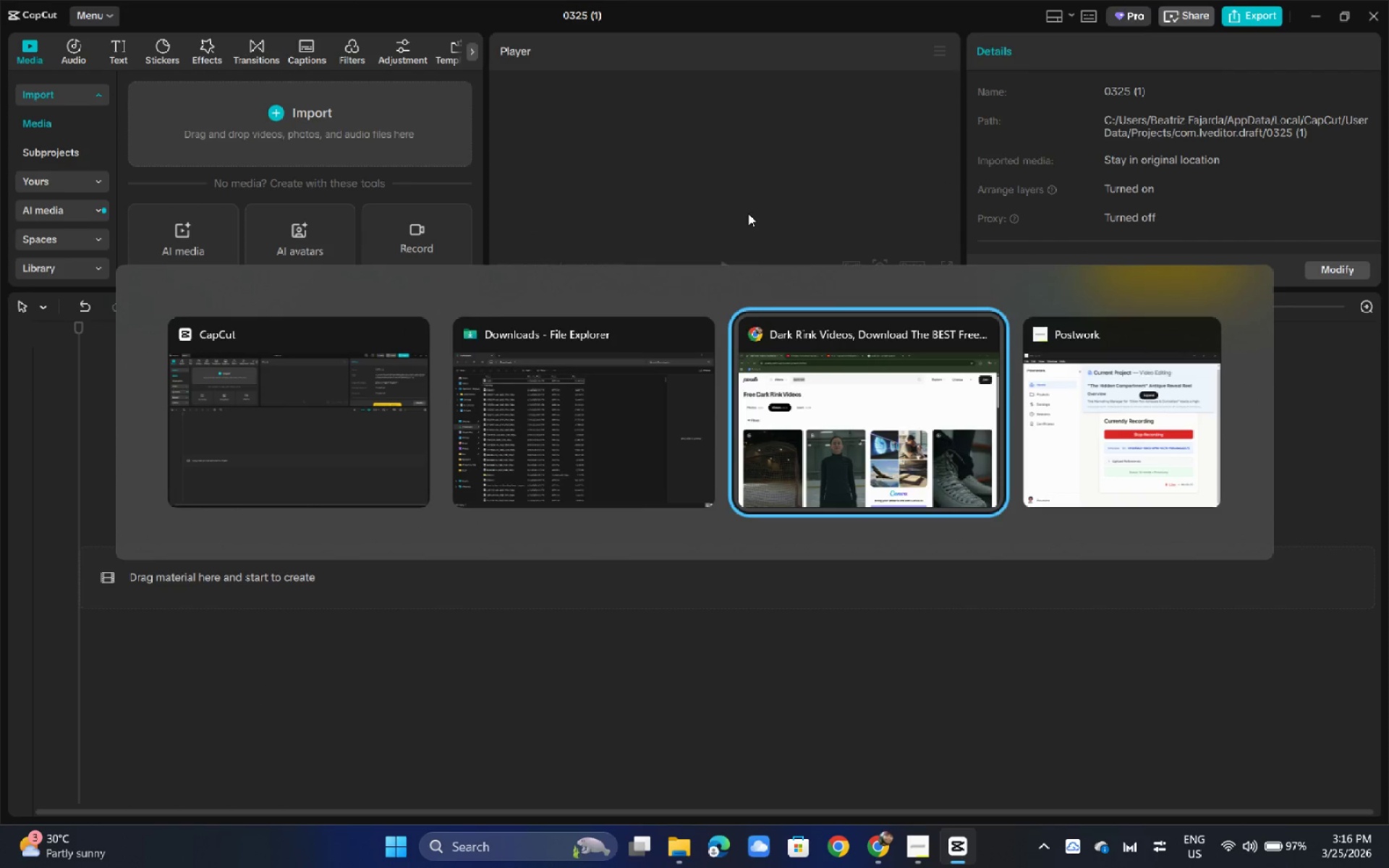 
key(Alt+Tab)
 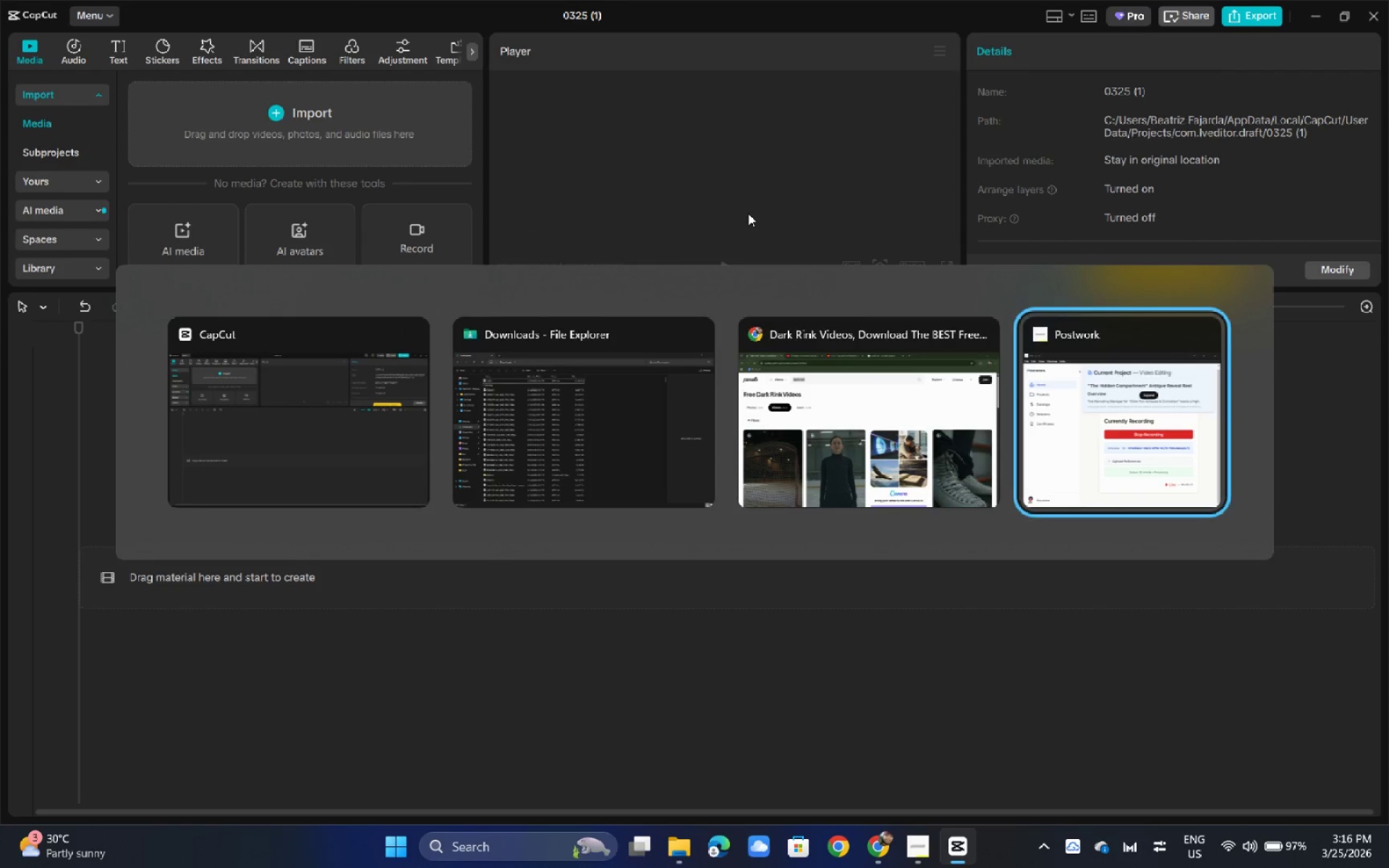 
key(Alt+Tab)
 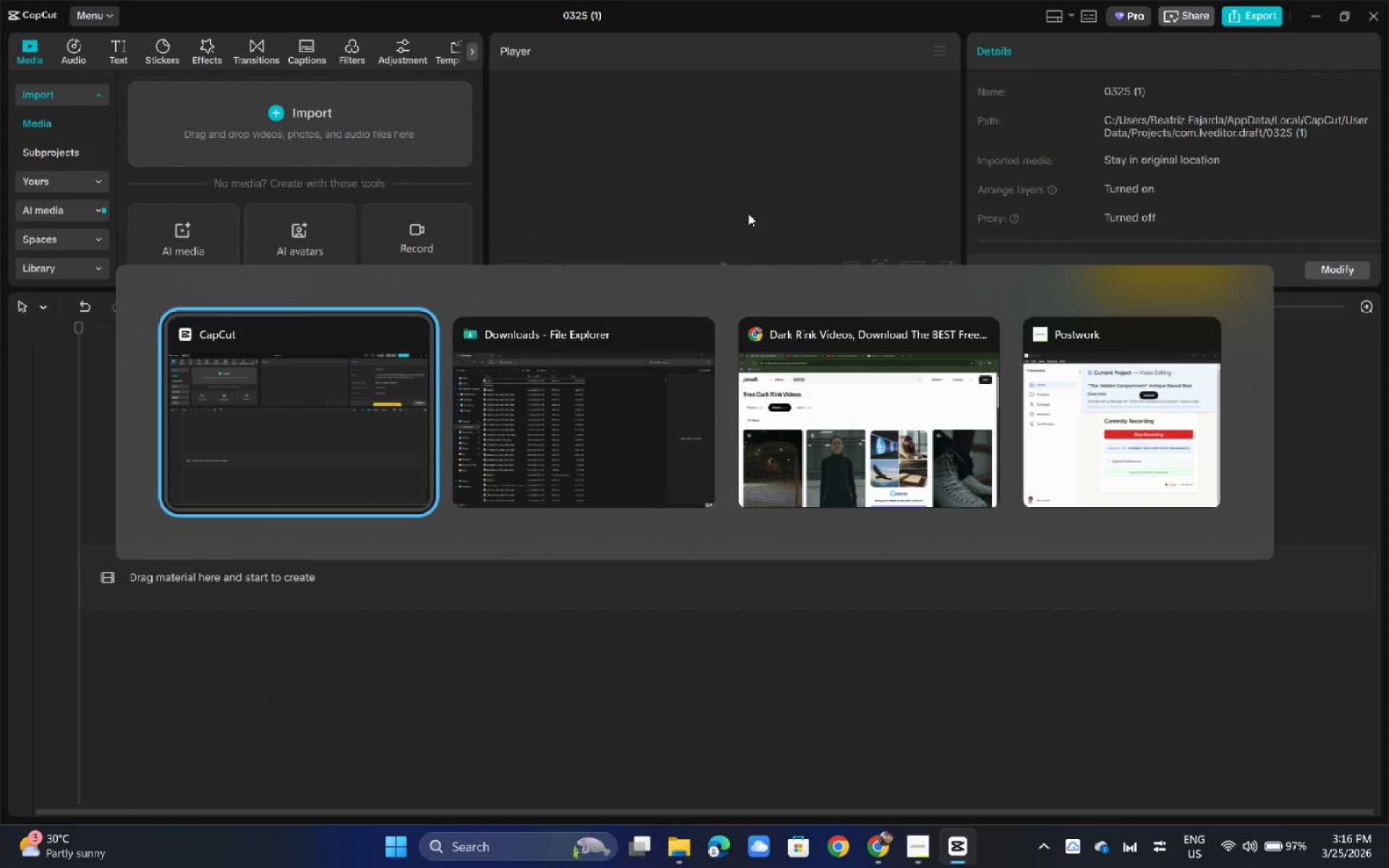 
key(Alt+Tab)
 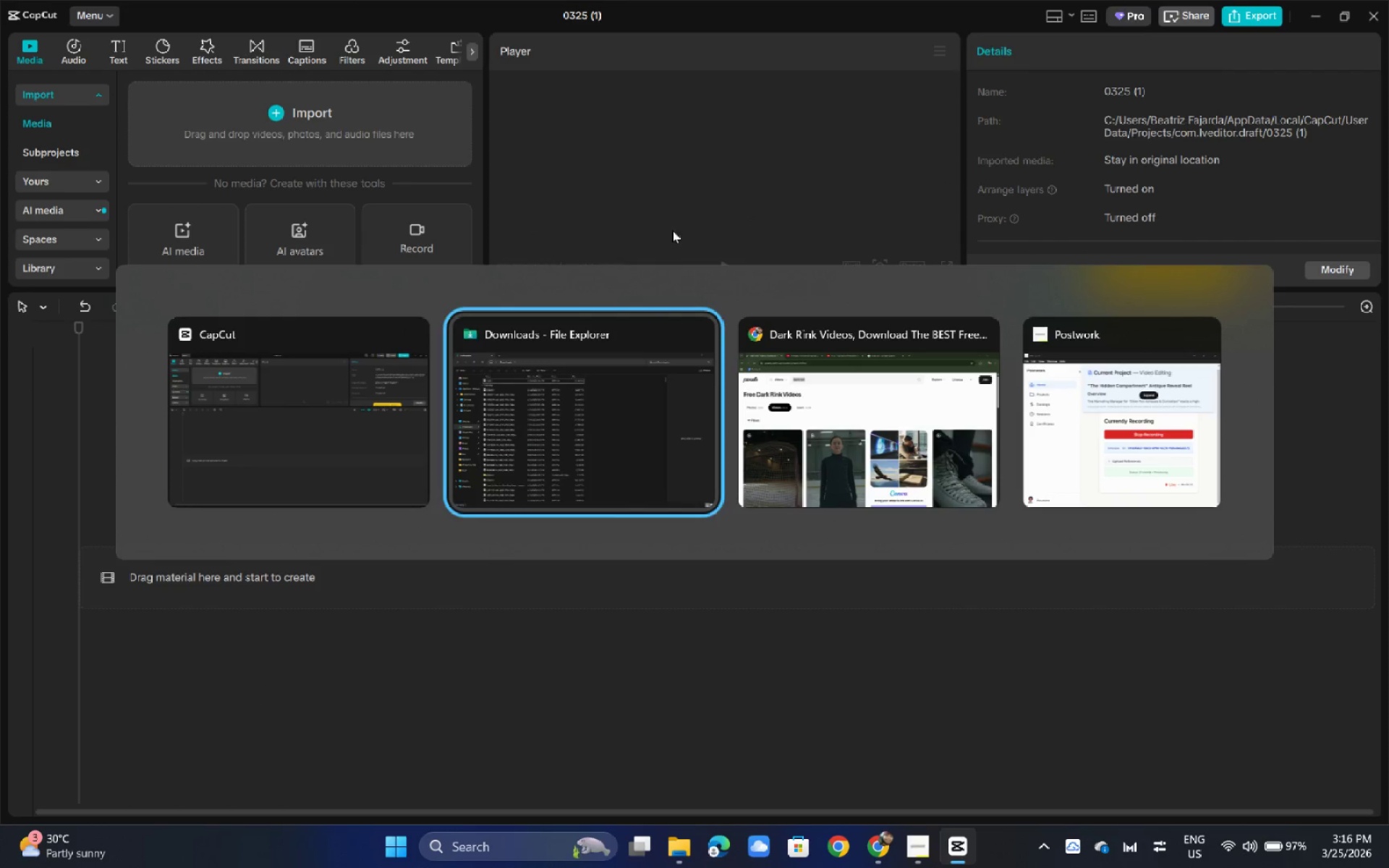 
key(Alt+Tab)
 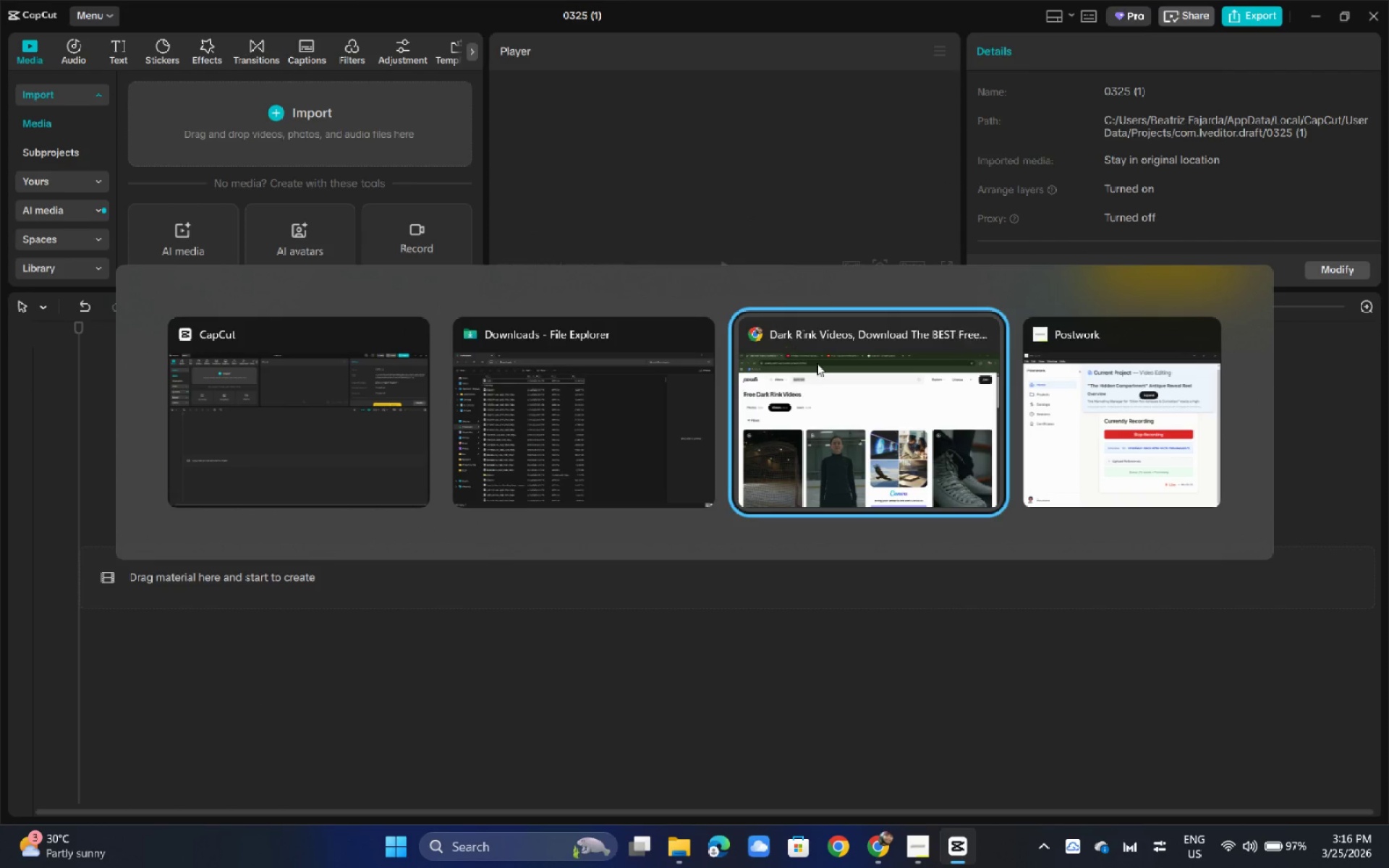 
left_click([841, 386])
 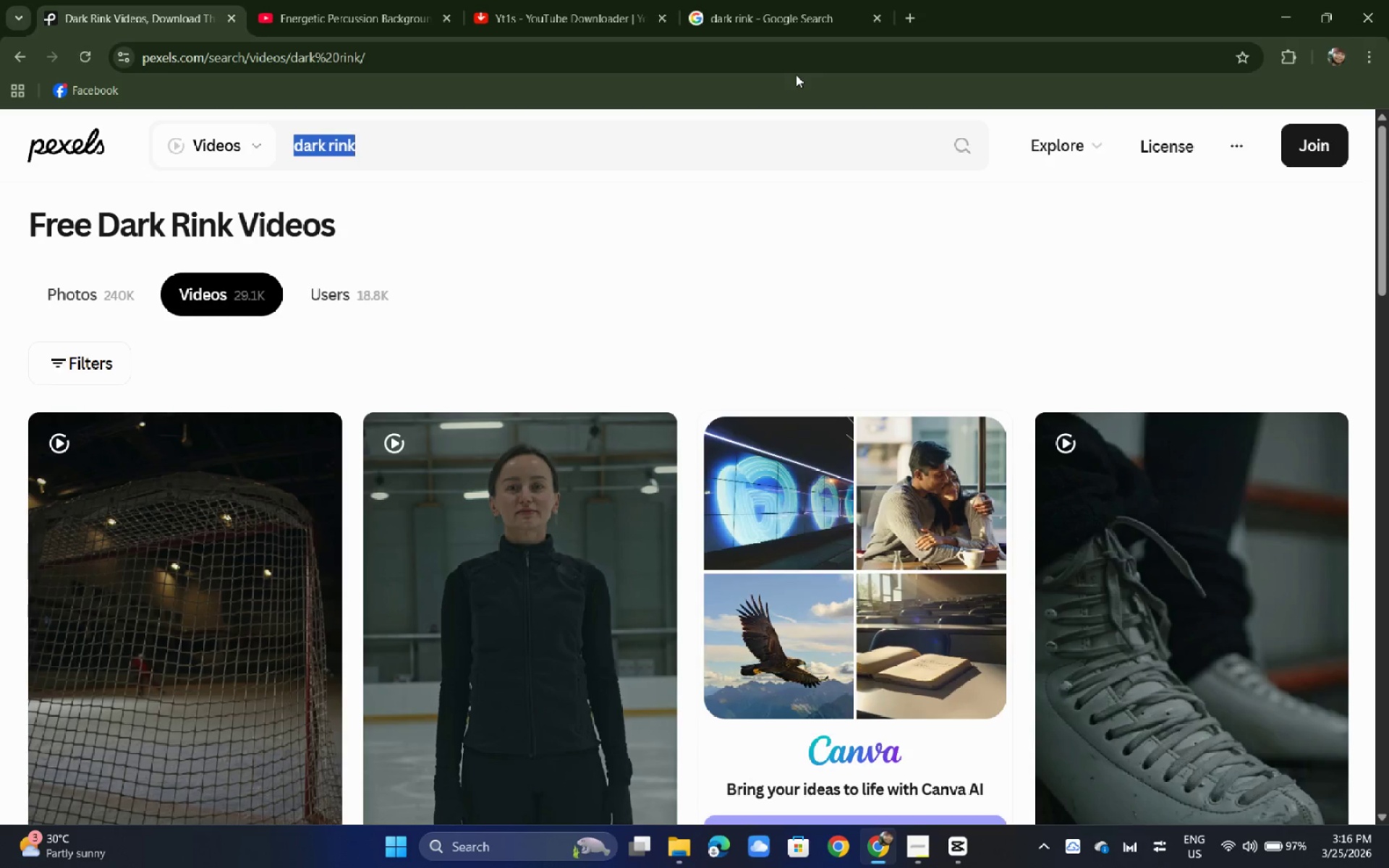 
type(shop )
 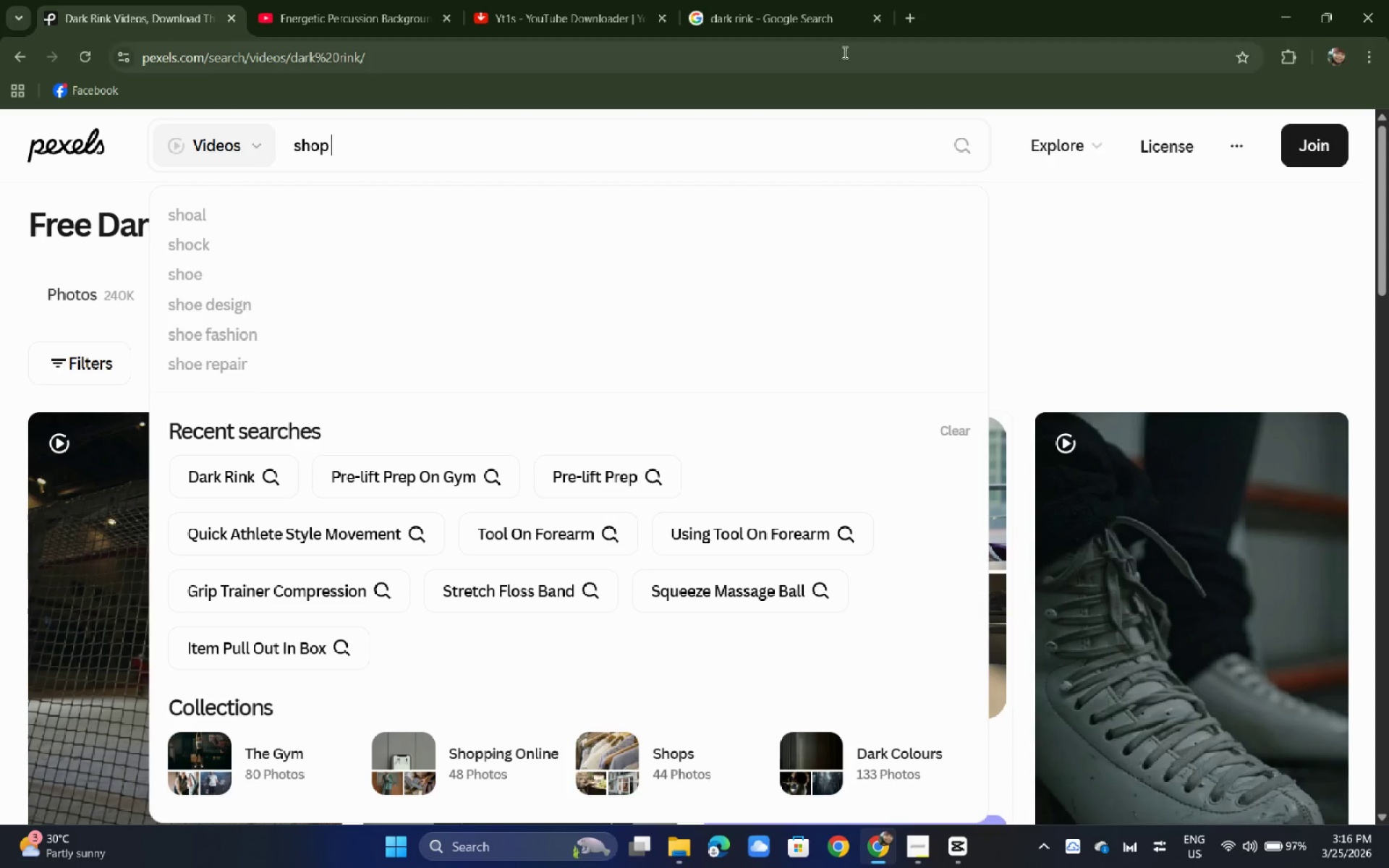 
key(Backspace)
key(Backspace)
key(Backspace)
type([NumLock][NumLock][NumLock][NumLock])
key(Backspace)
key(Backspace)
key(Backspace)
type(shpt)
 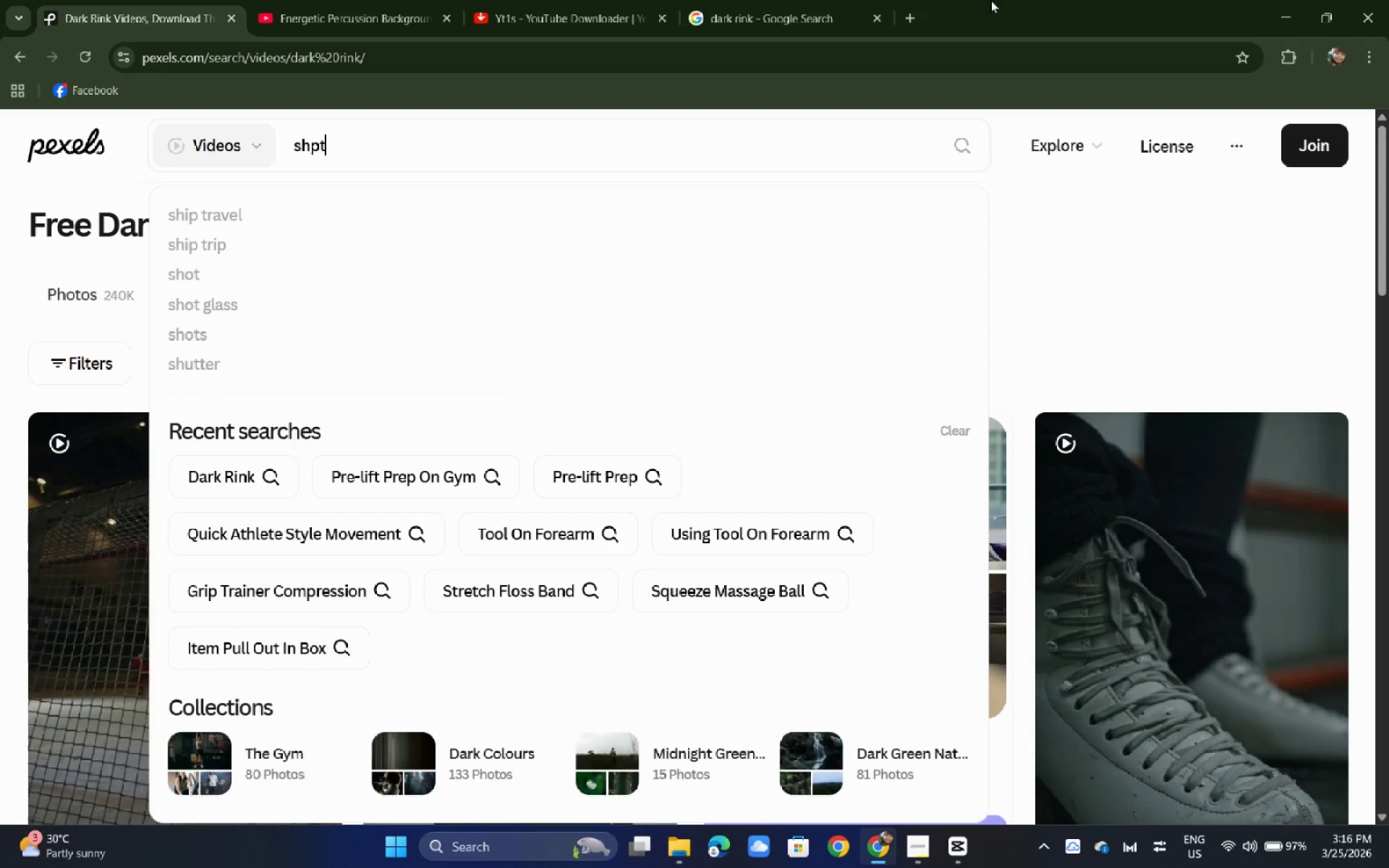 
key(Backspace)
key(Backspace)
type(ot pf )
 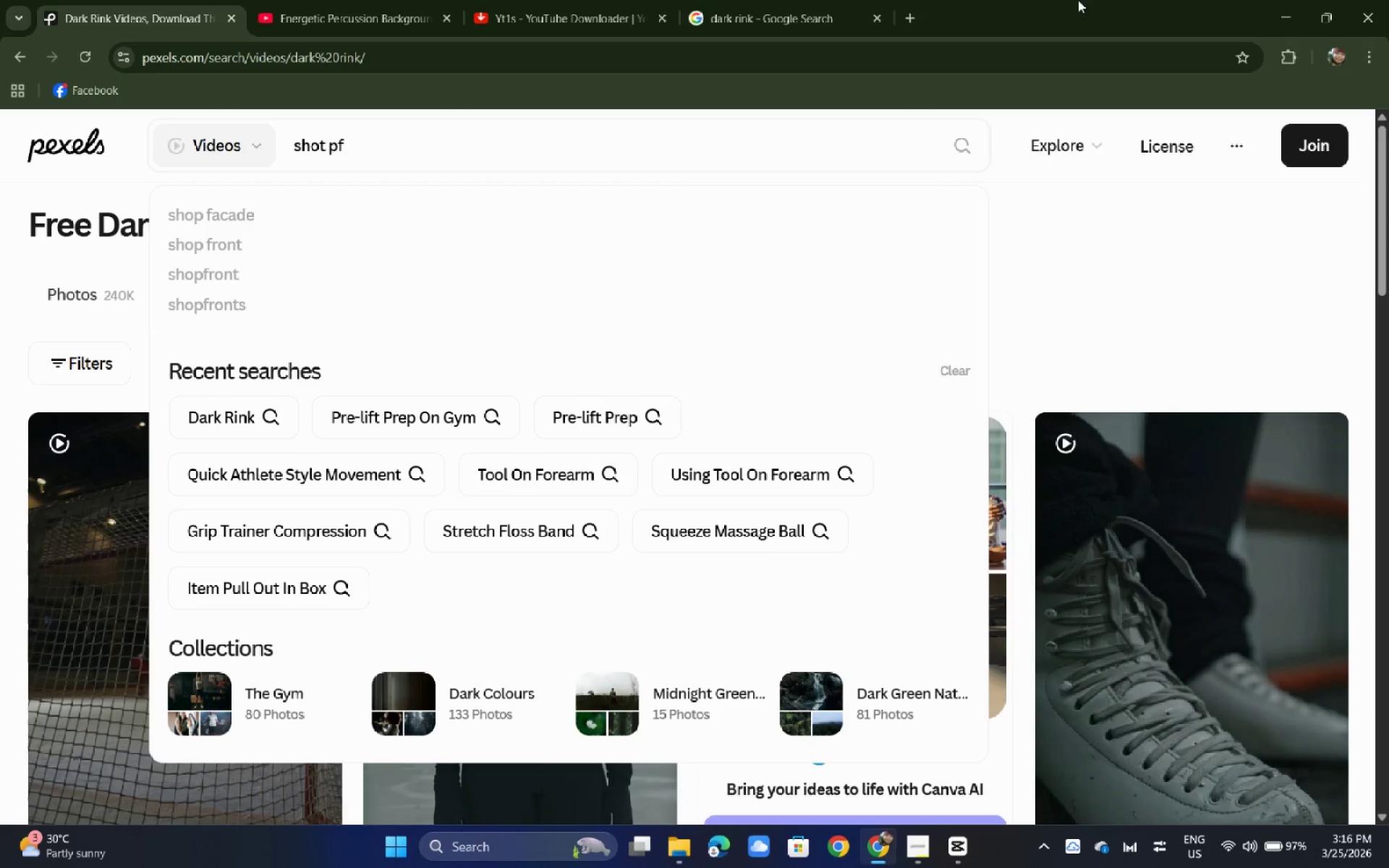 
wait(5.23)
 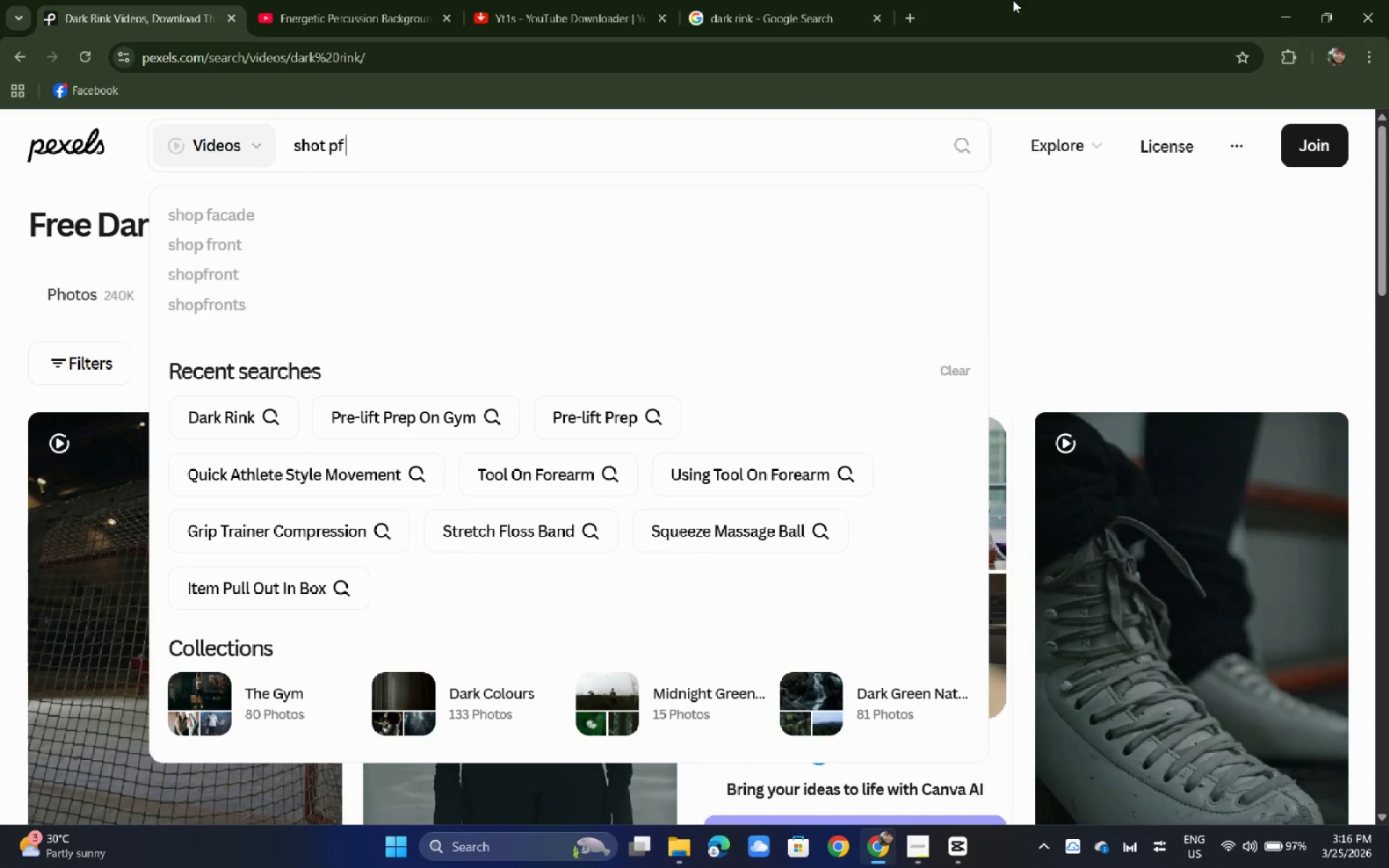 
key(Backspace)
key(Backspace)
key(Backspace)
type(of antique wood grain)
 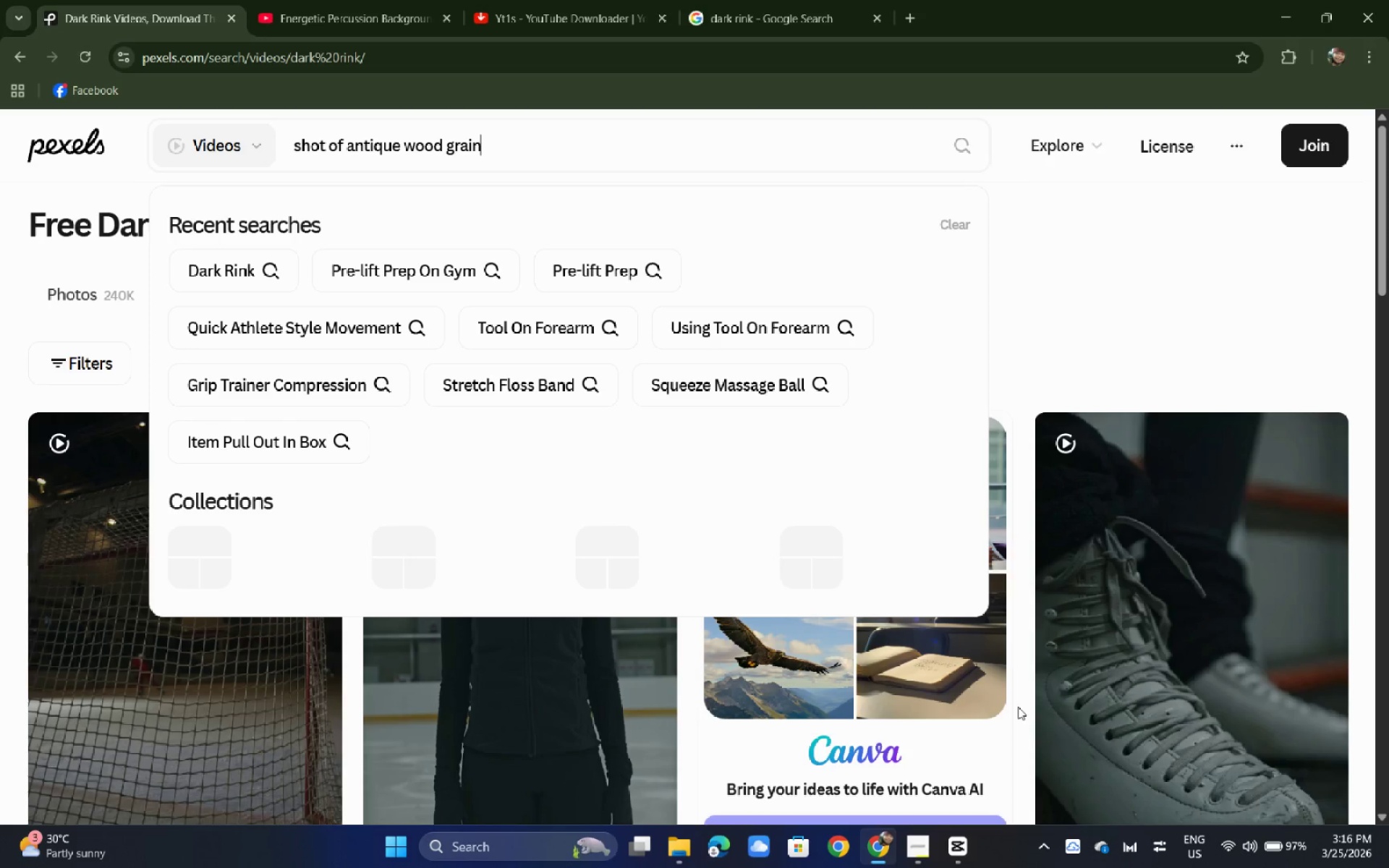 
key(Enter)
 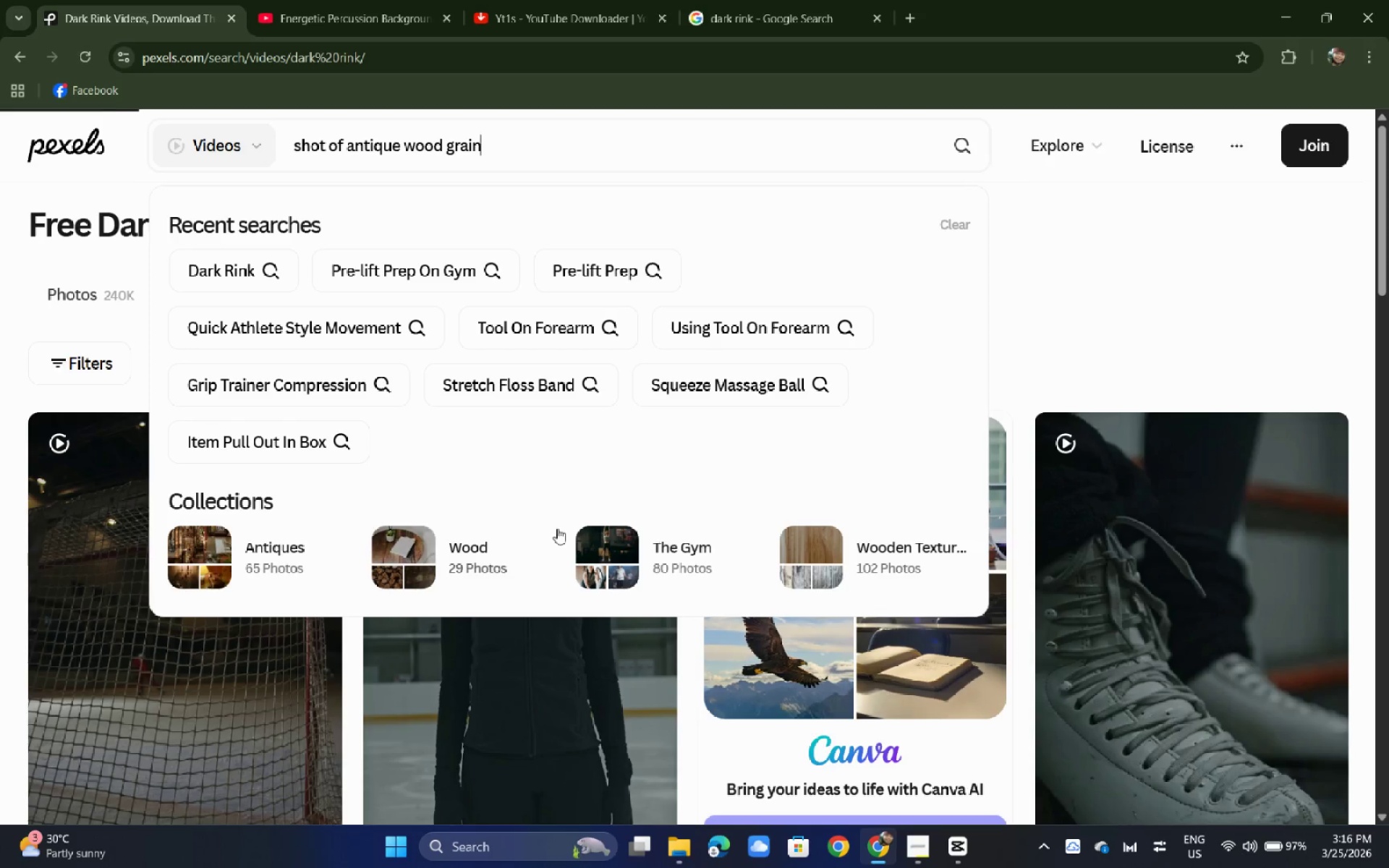 
mouse_move([487, 386])
 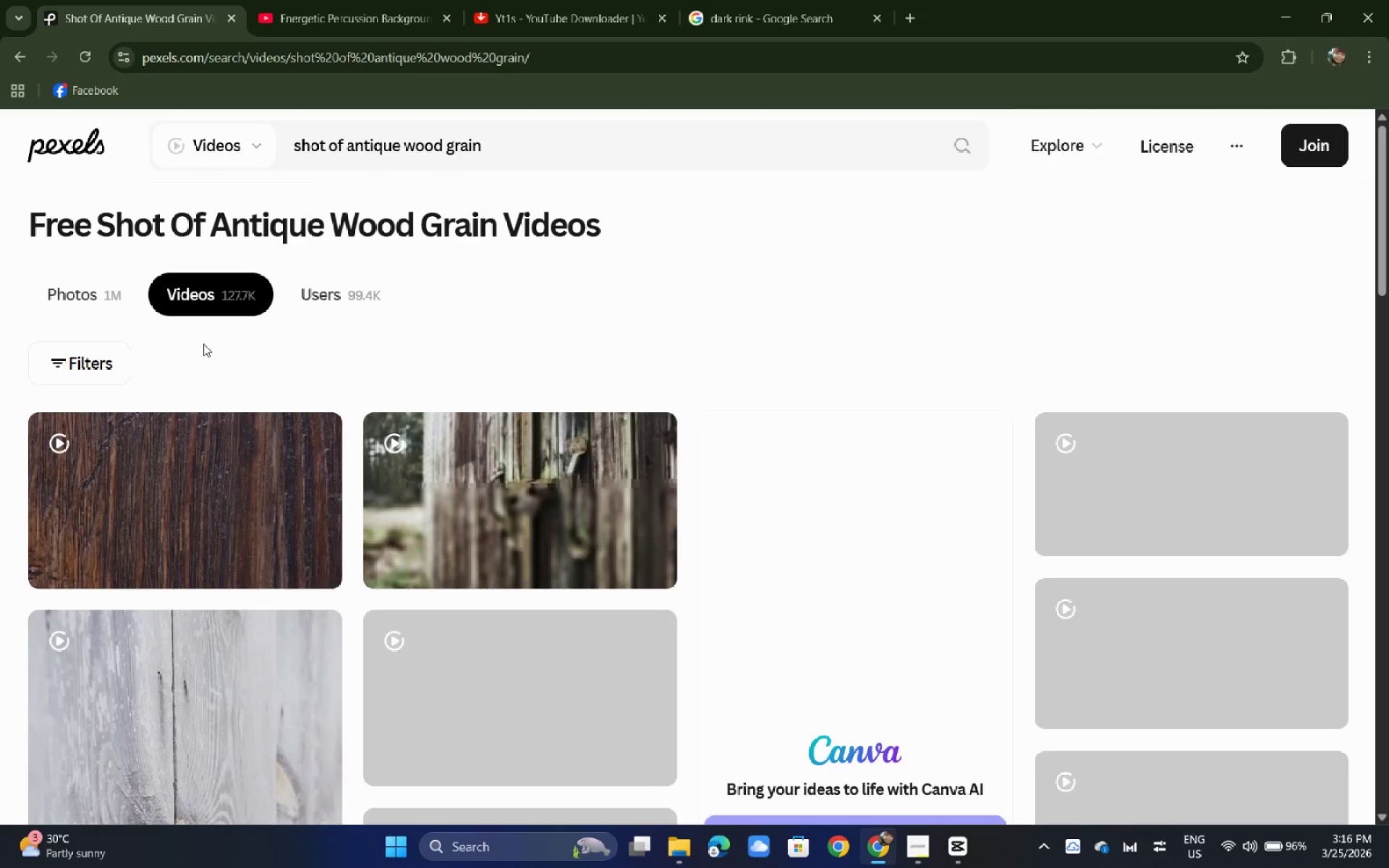 
scroll: coordinate [203, 344], scroll_direction: down, amount: 1.0
 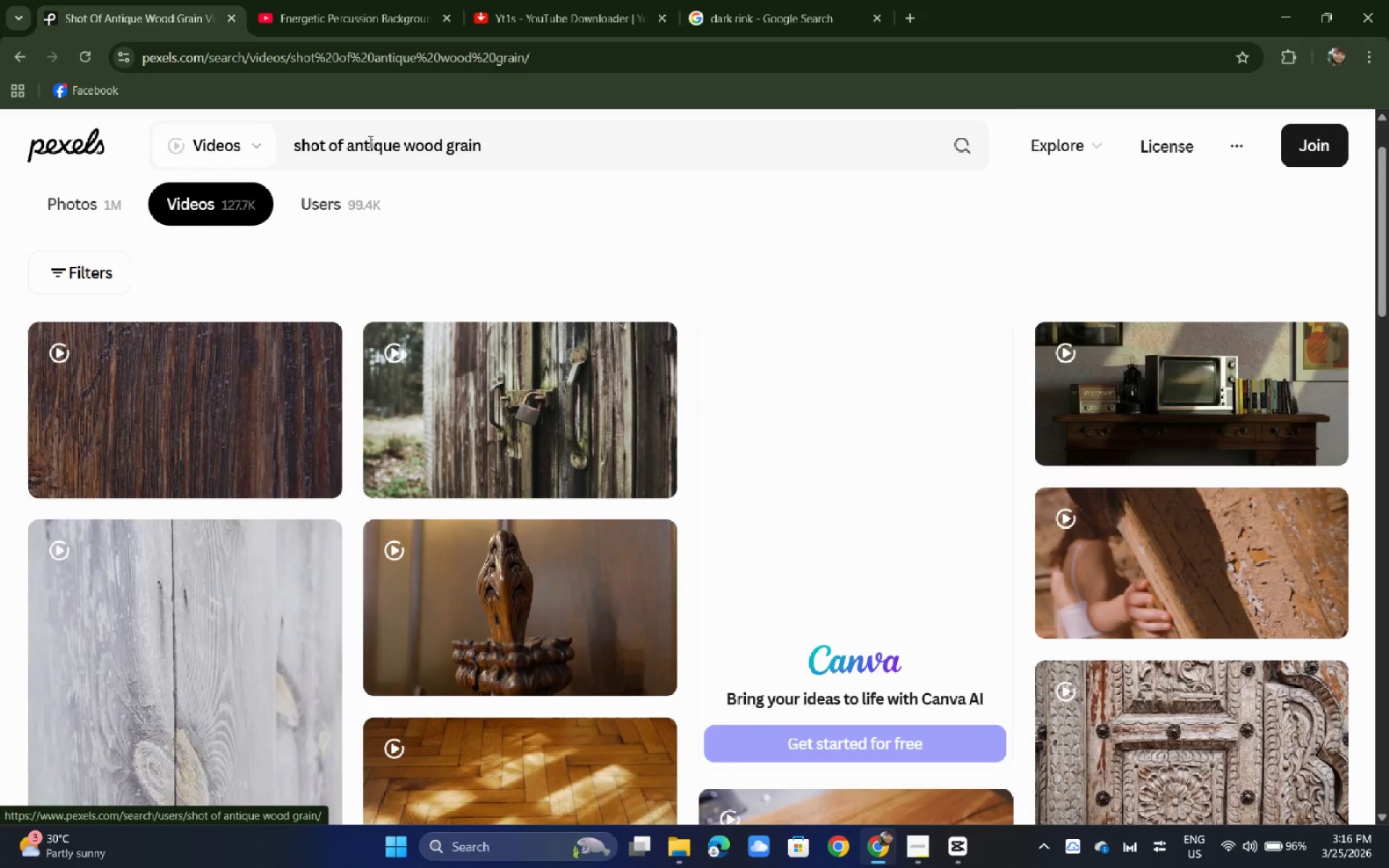 
left_click_drag(start_coordinate=[527, 145], to_coordinate=[191, 77])
 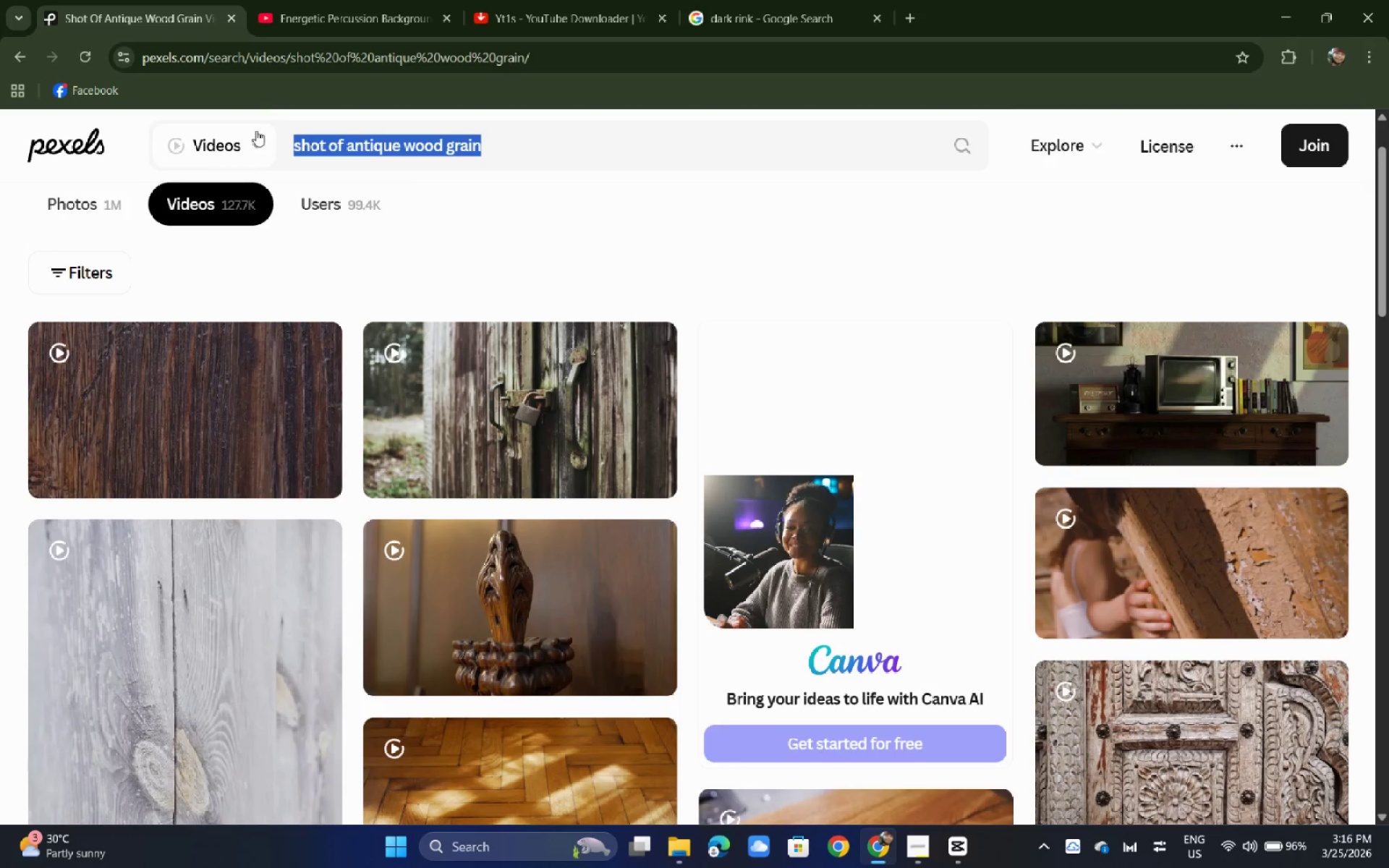 
key(Control+C)
 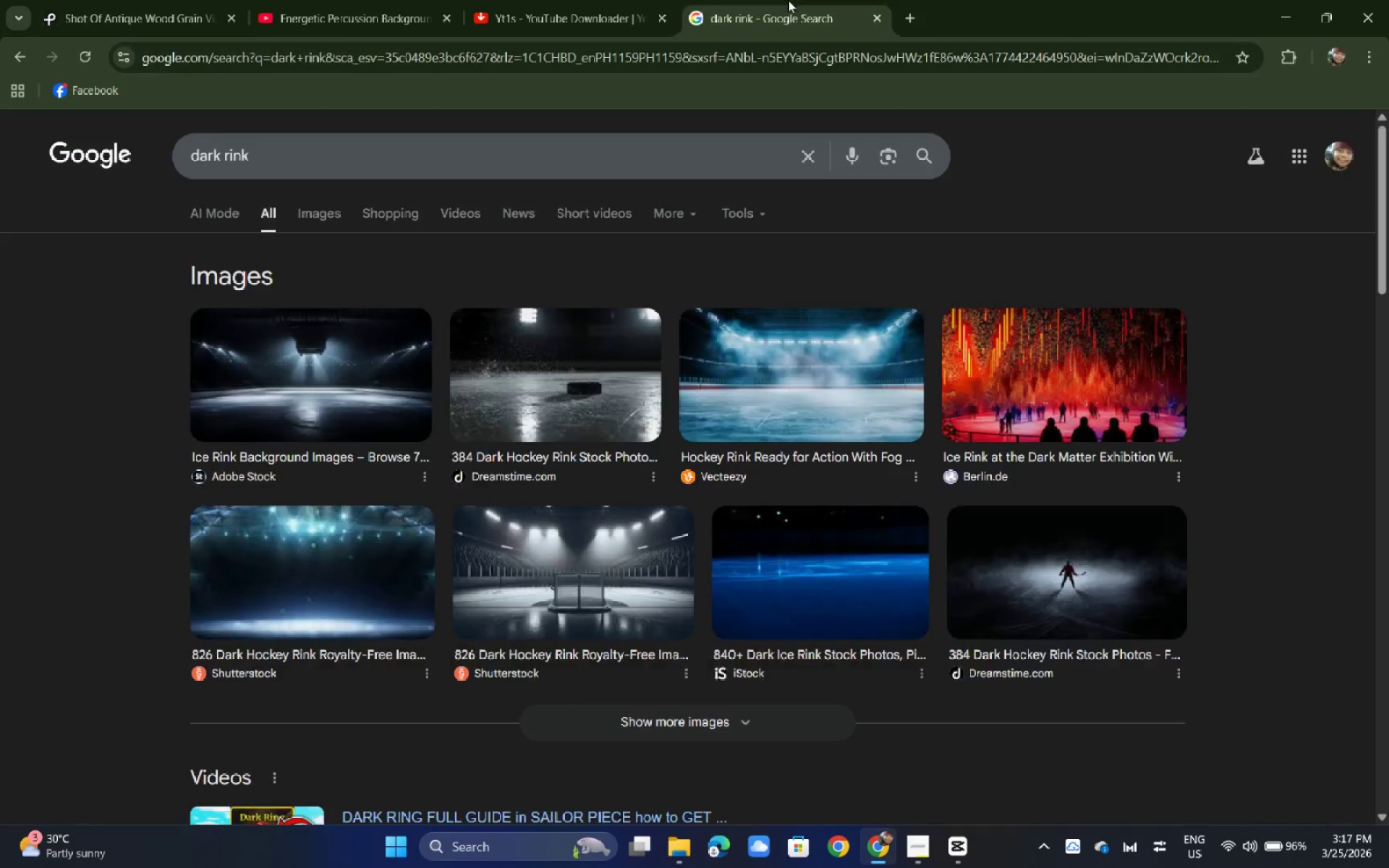 
double_click([773, 52])
 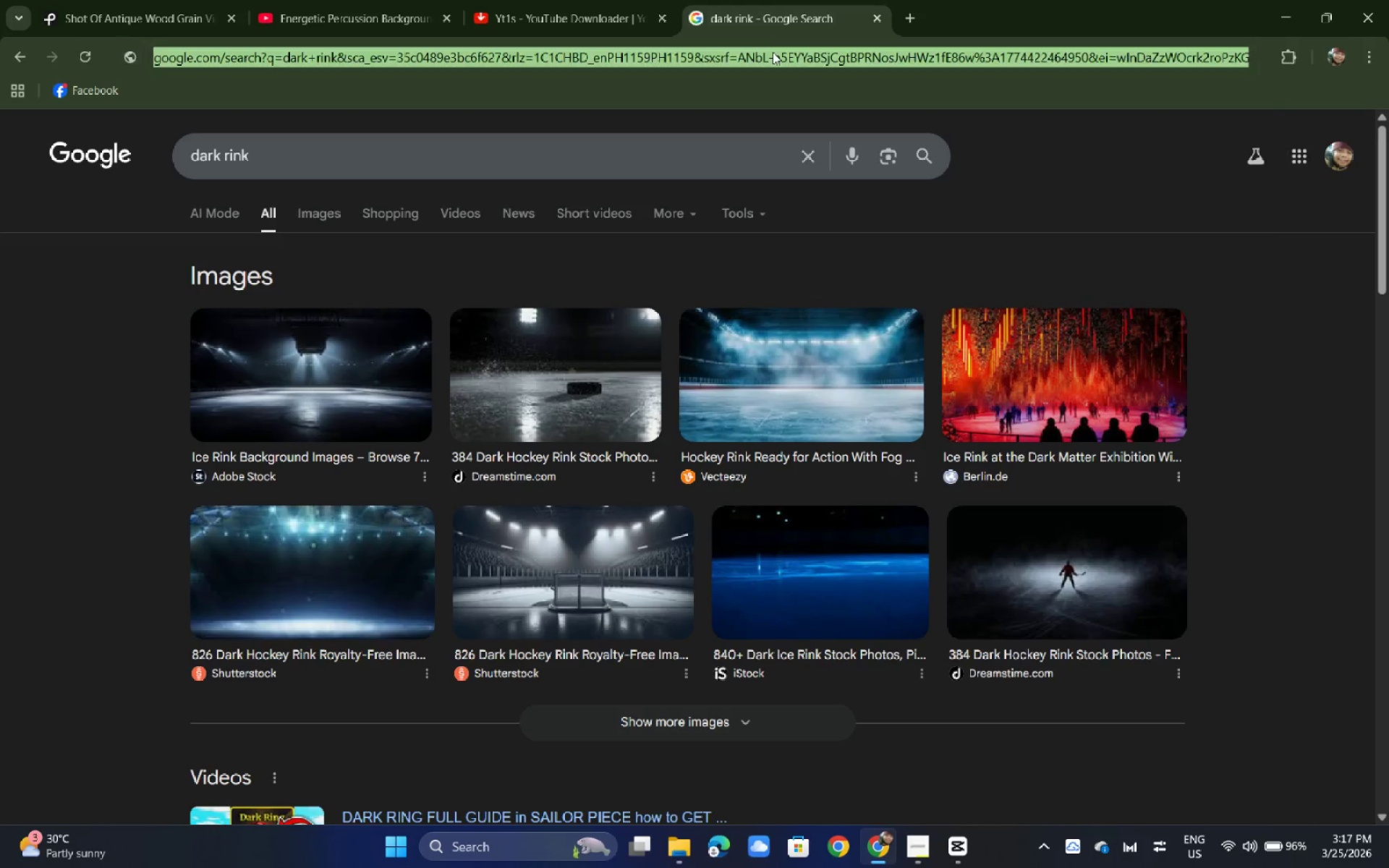 
key(Control+ControlLeft)
 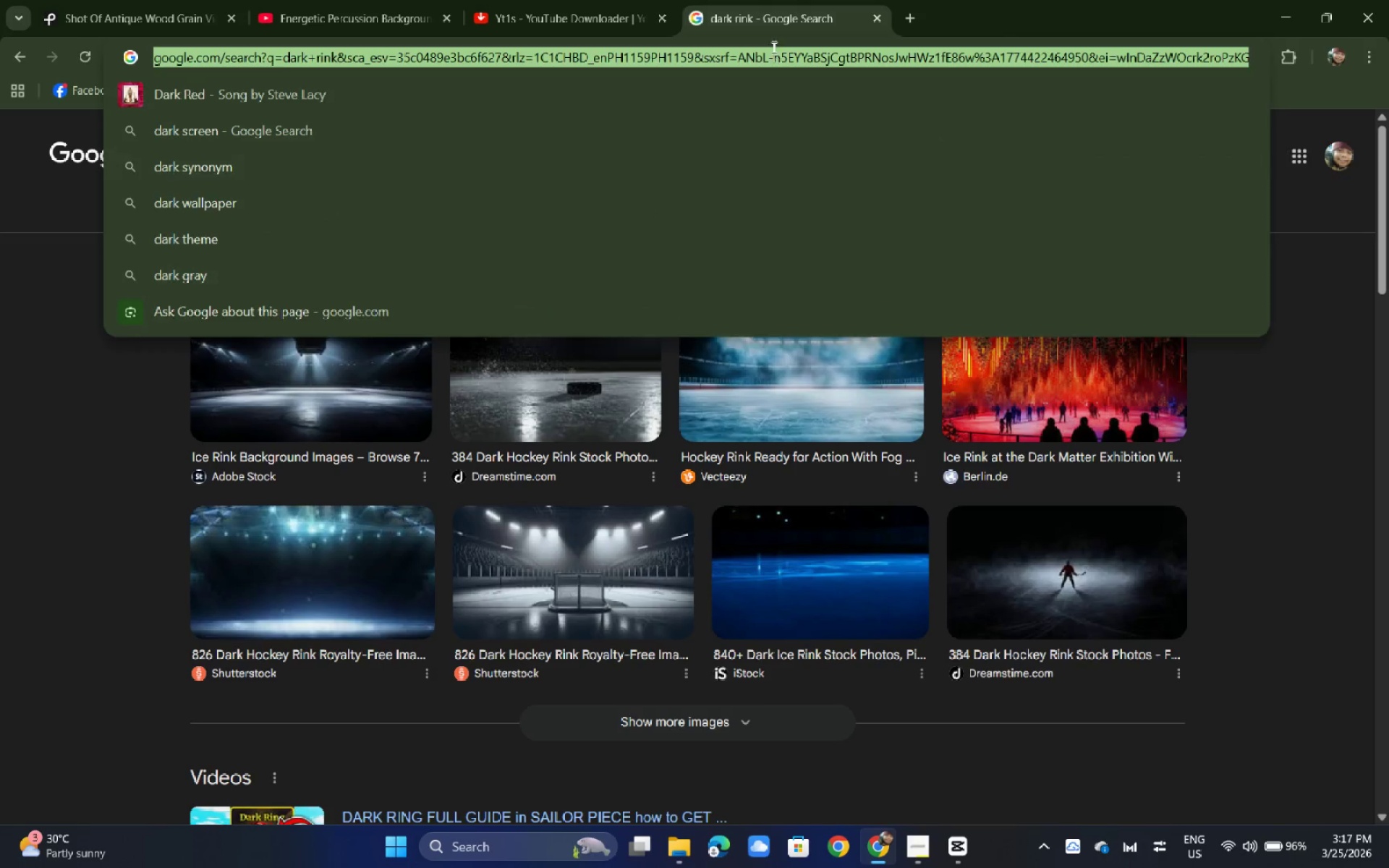 
key(Control+V)
 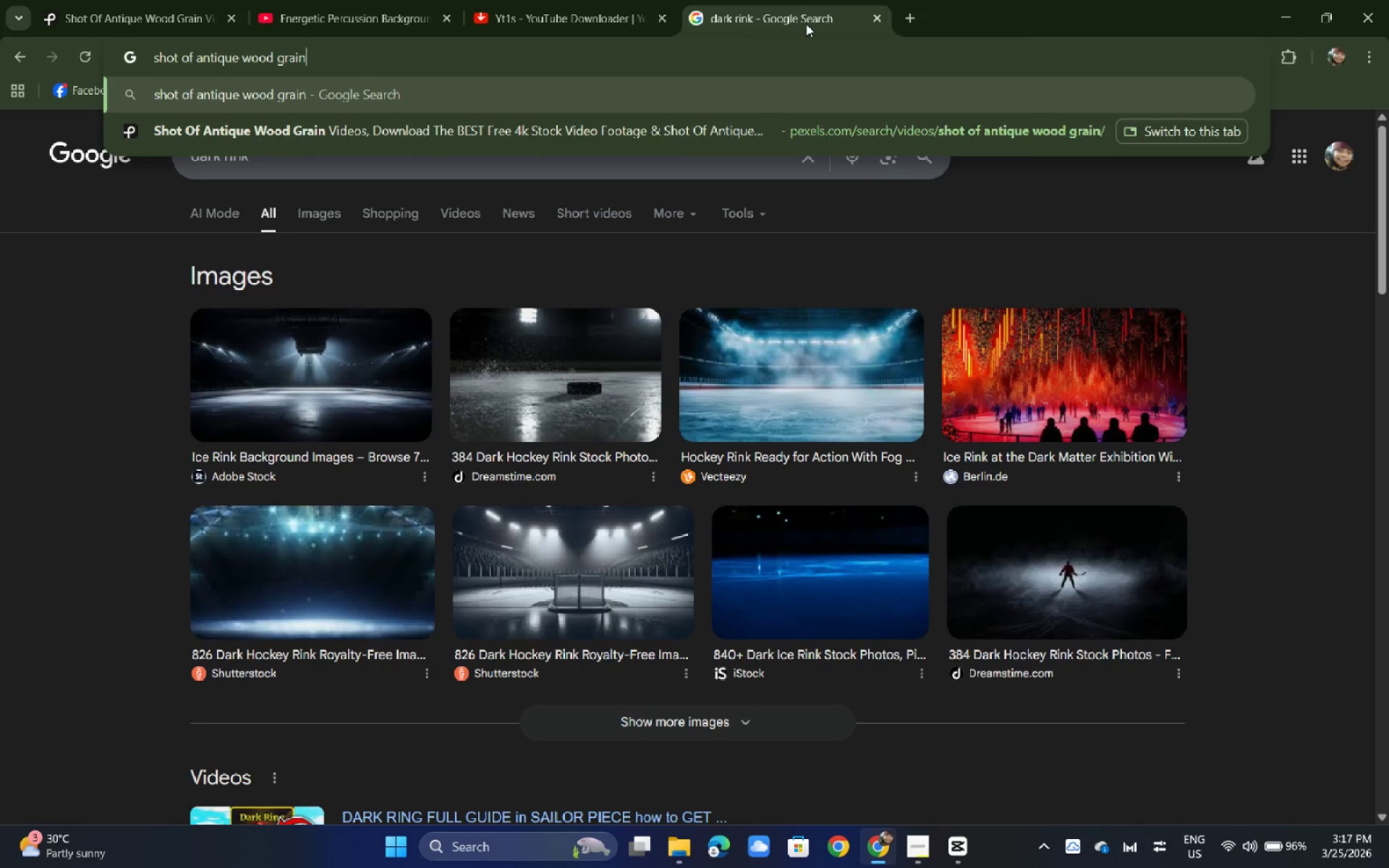 
key(Control+Enter)
 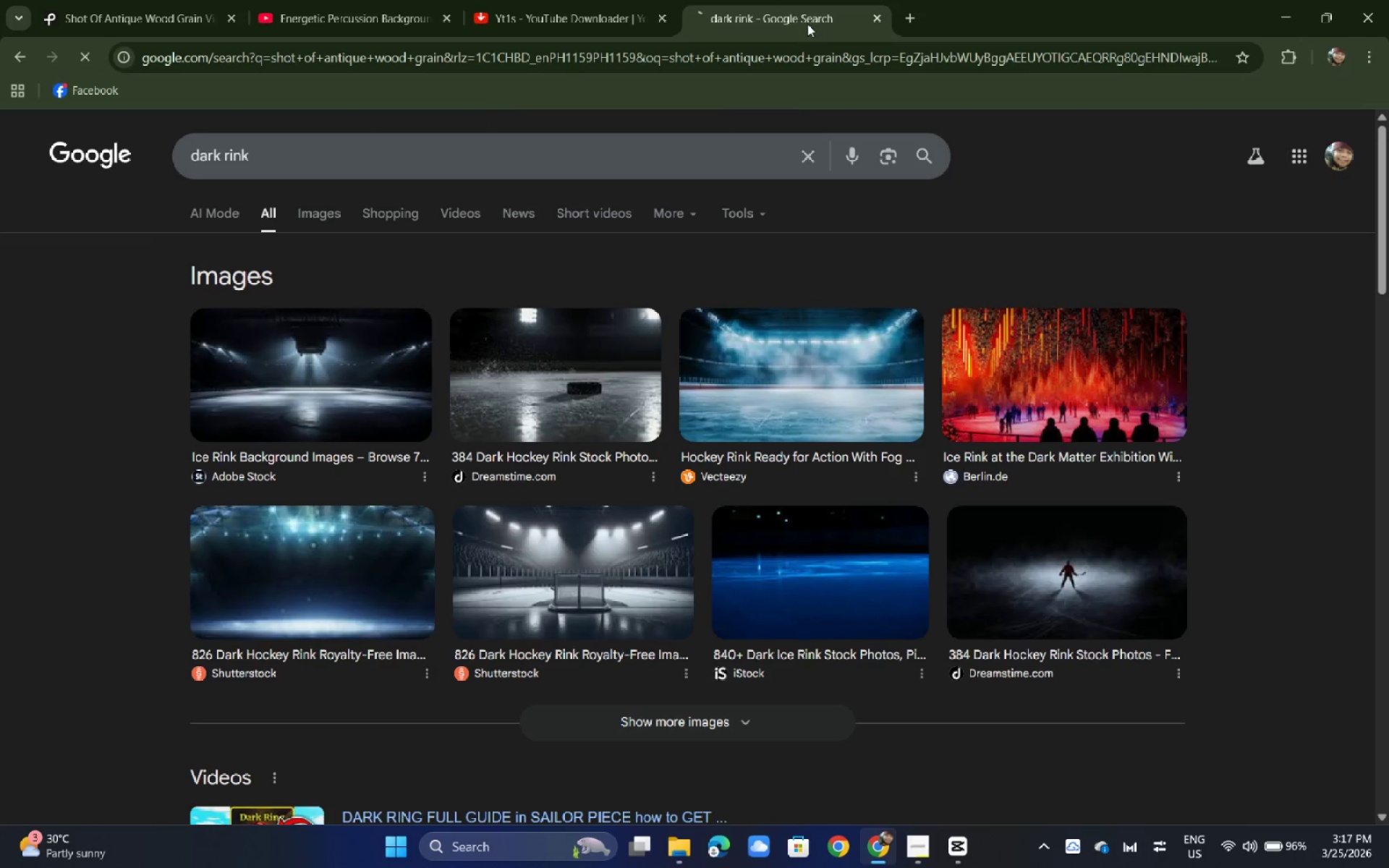 
mouse_move([792, 14])
 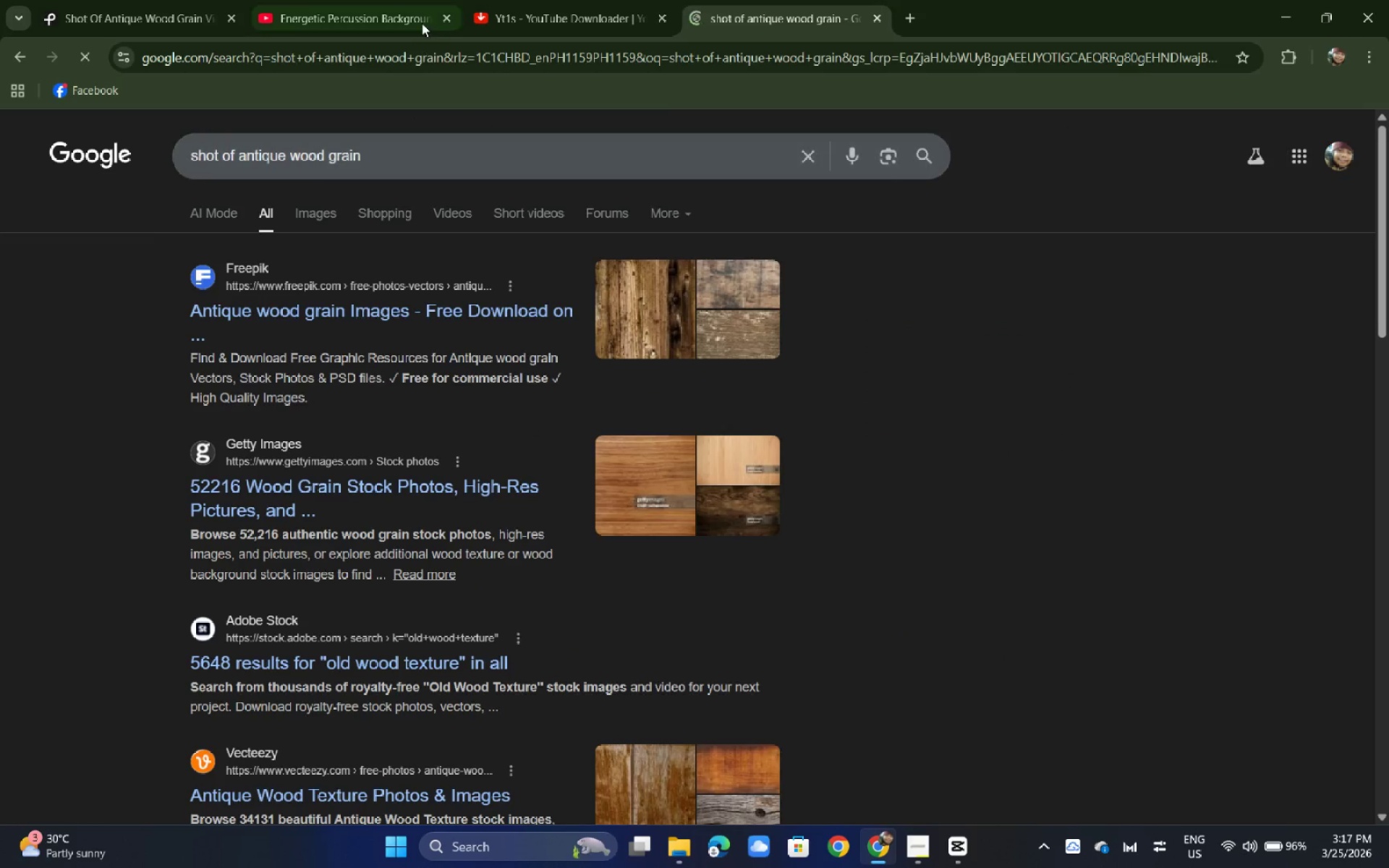 
left_click_drag(start_coordinate=[388, 1], to_coordinate=[385, 1])
 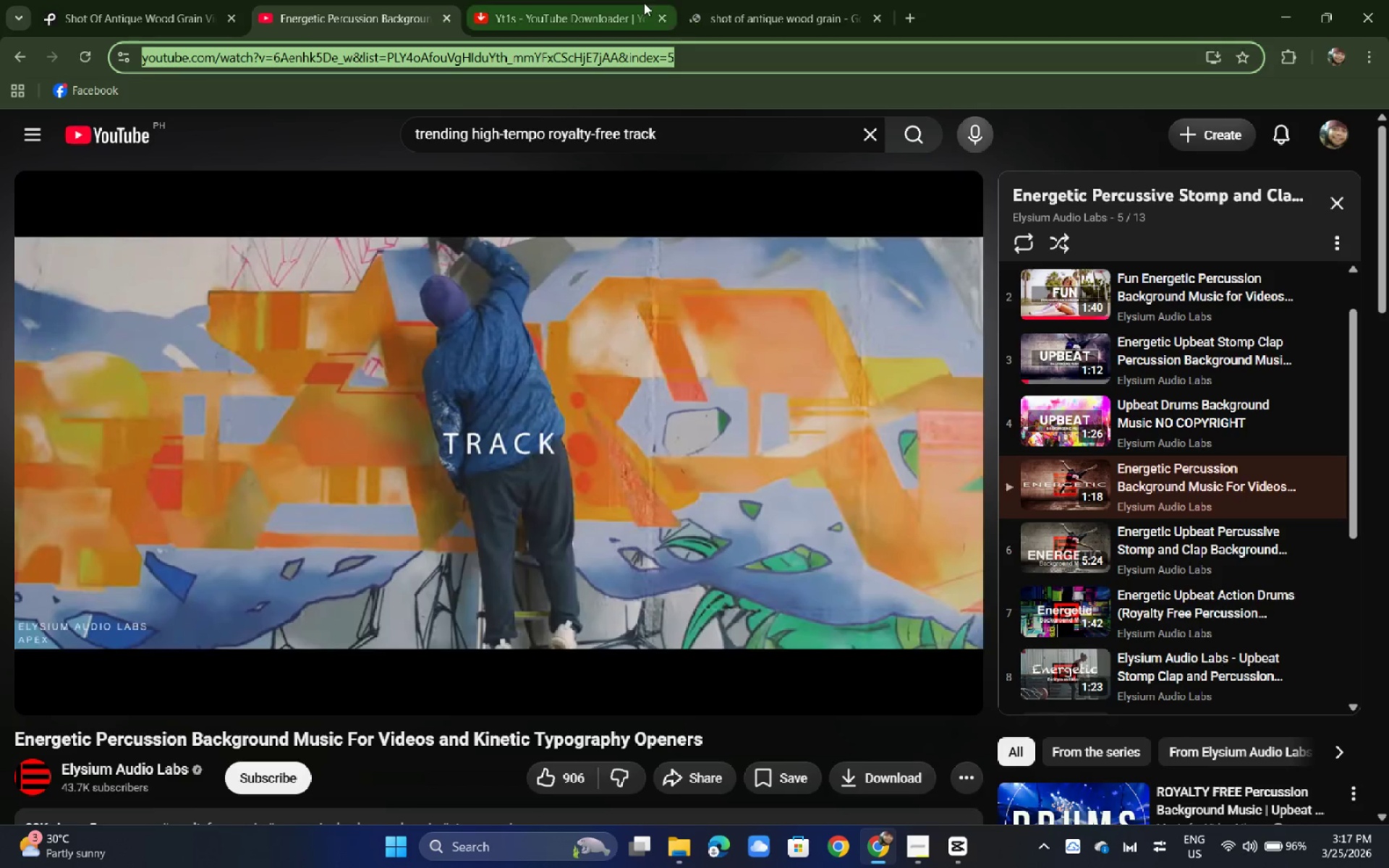 
double_click([644, 3])
 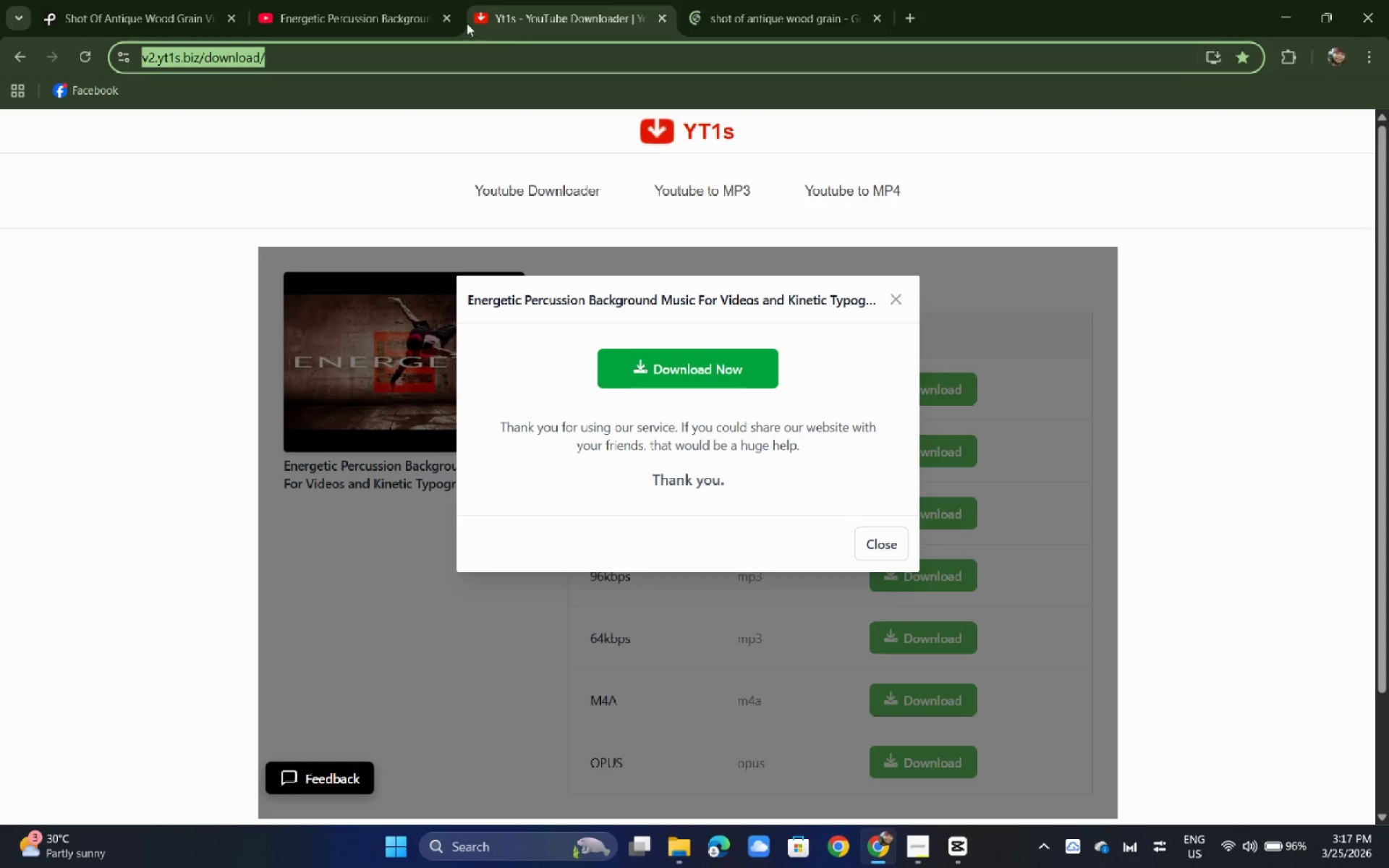 
left_click([341, 0])
 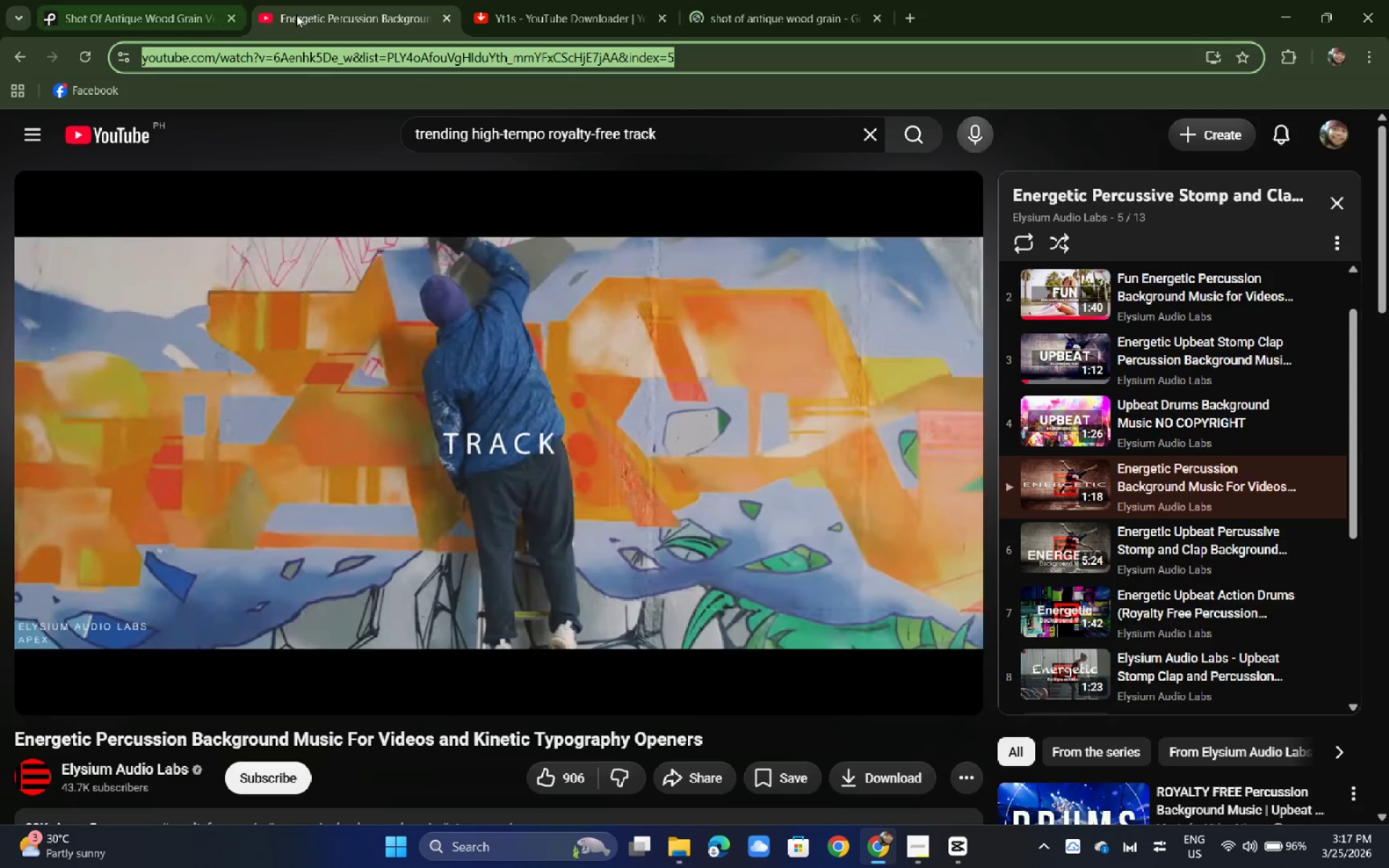 
left_click([292, 11])
 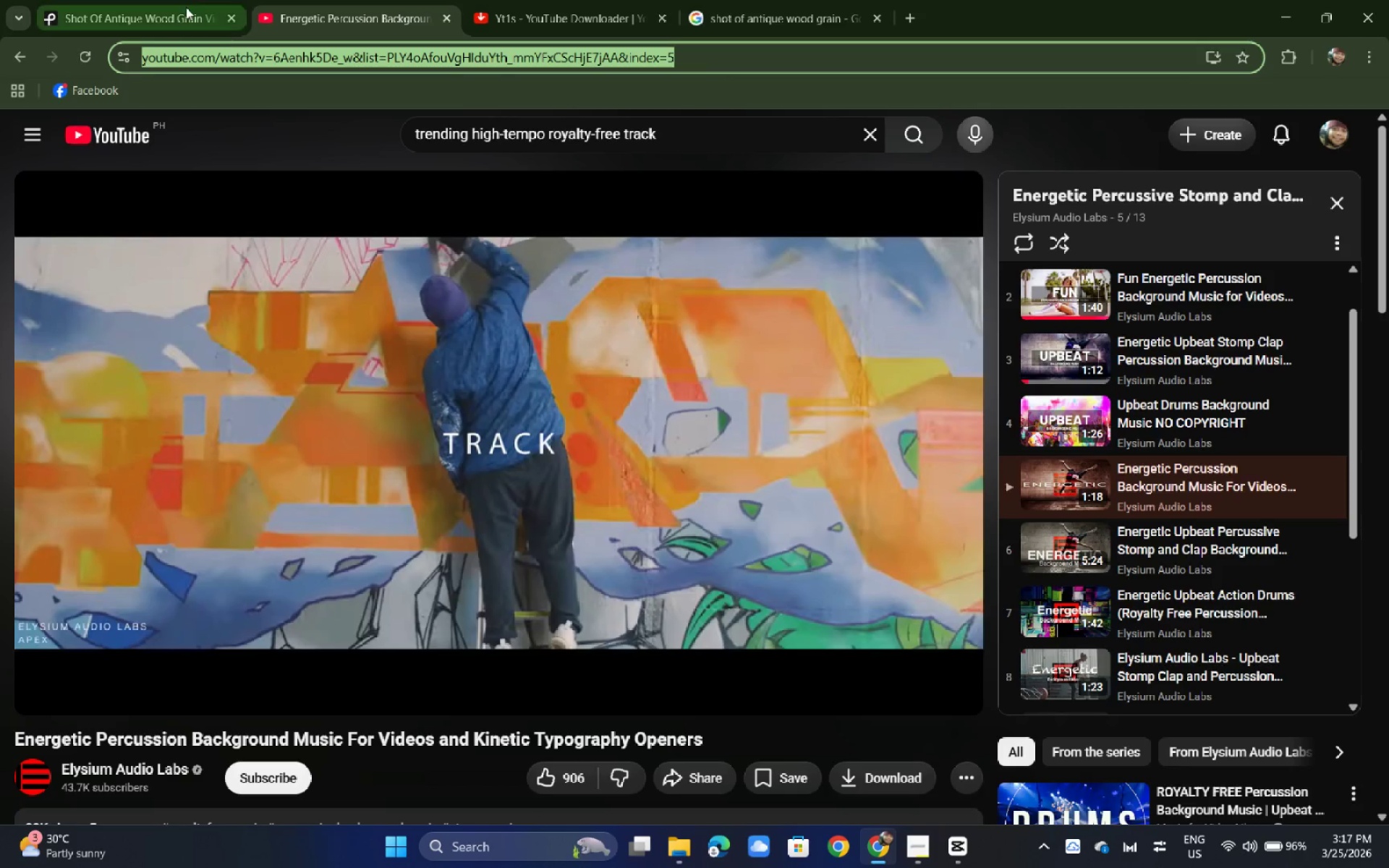 
left_click([234, 3])
 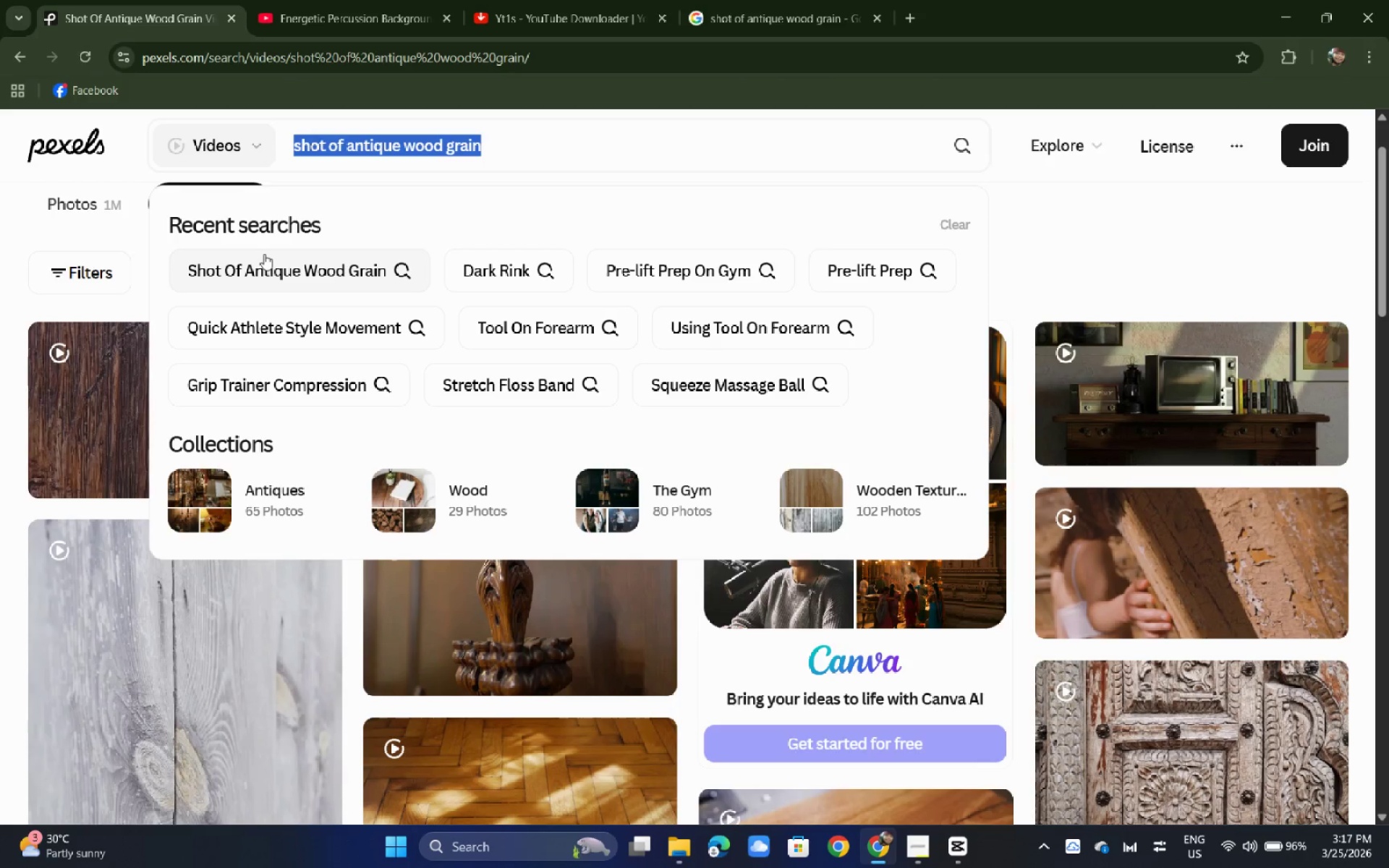 
double_click([104, 378])
 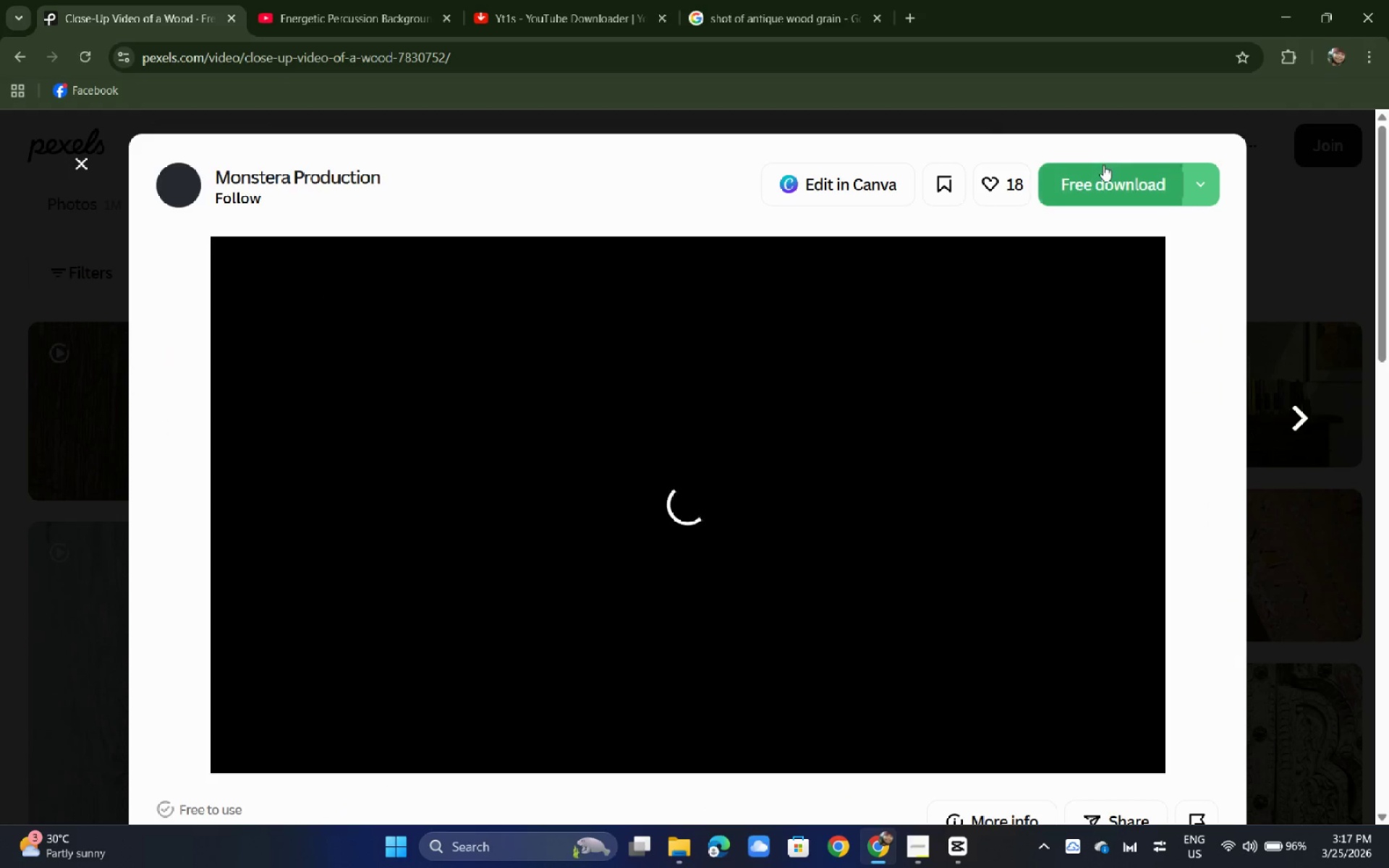 
left_click([1110, 174])
 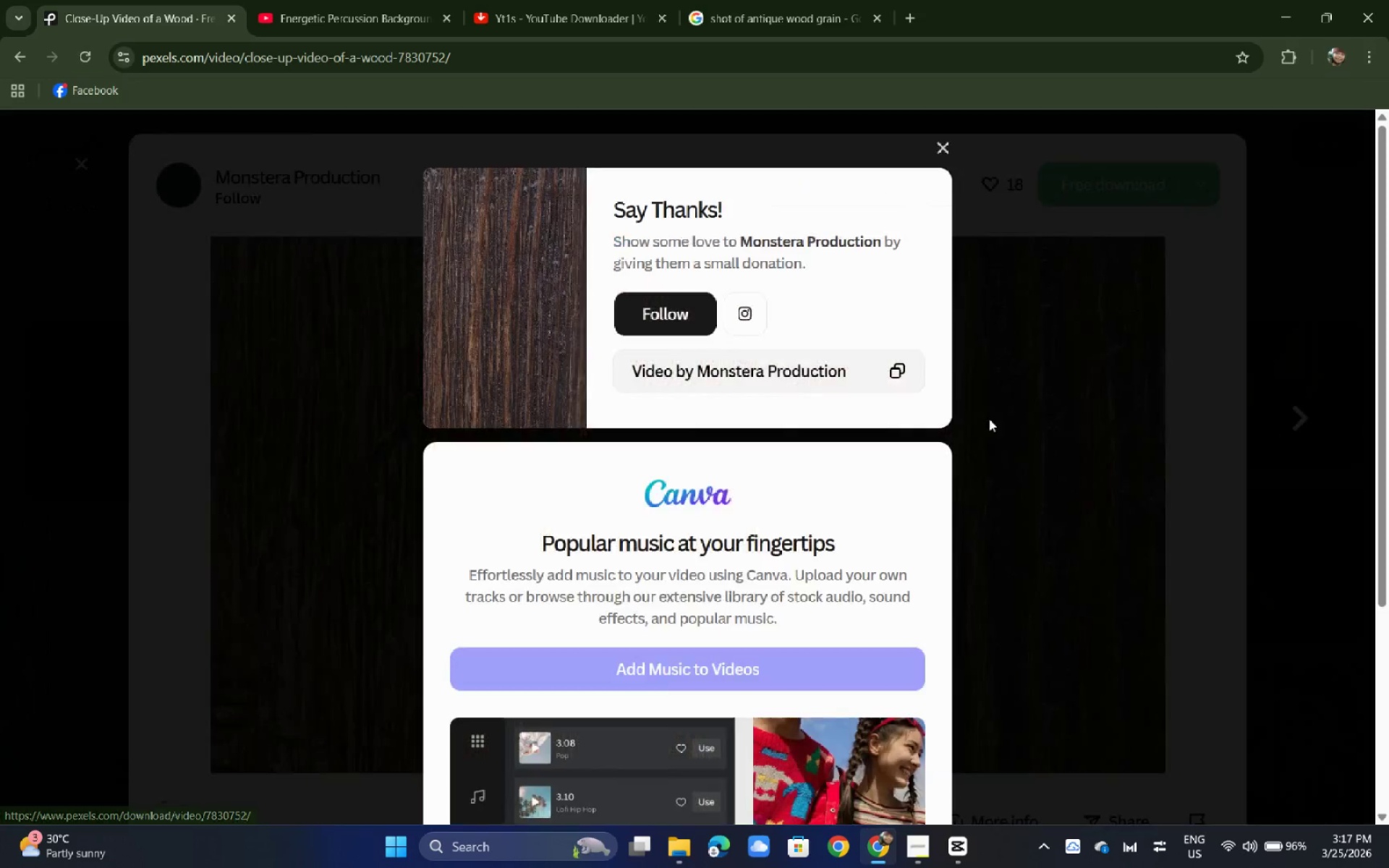 
left_click([1003, 418])
 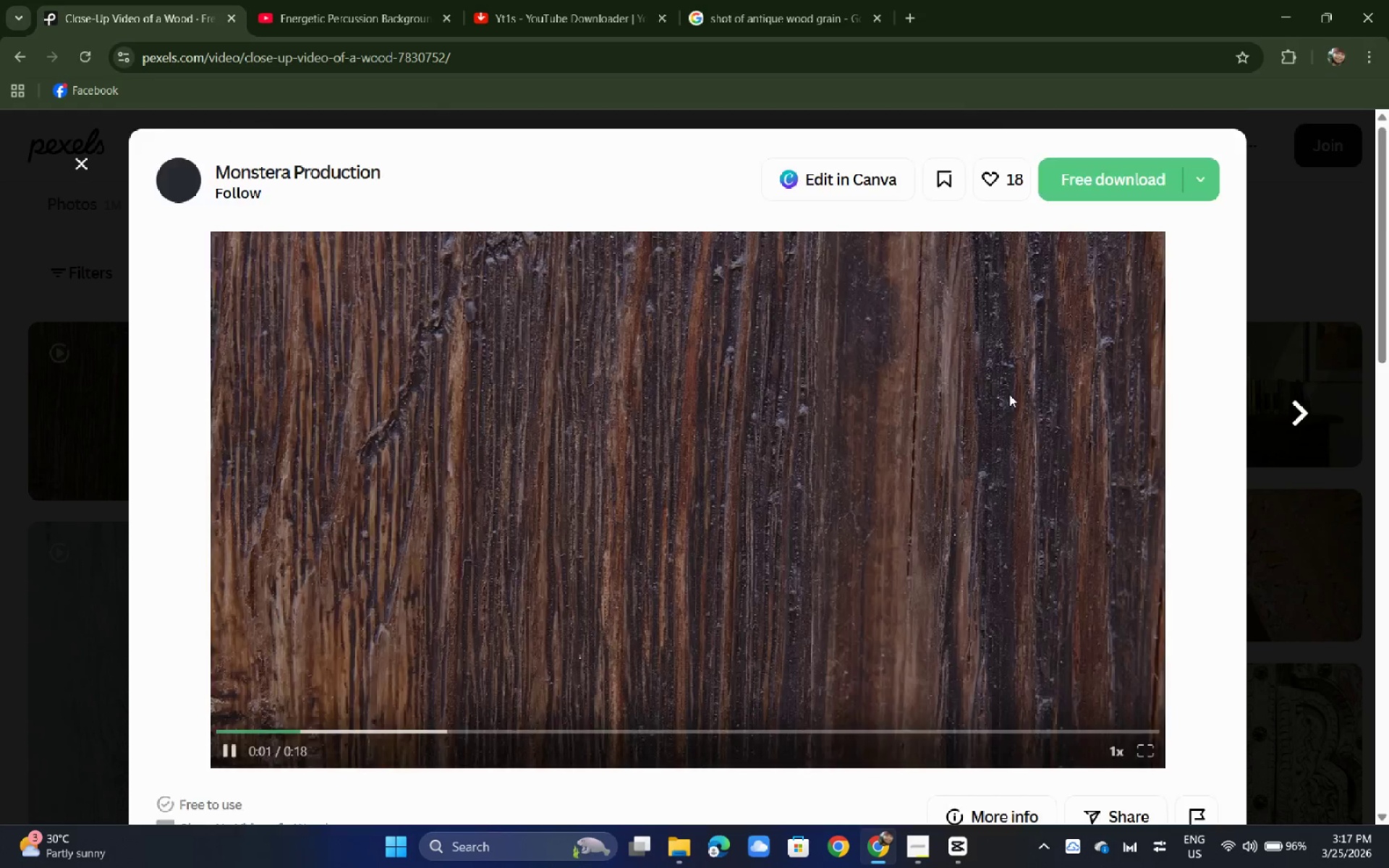 
scroll: coordinate [1011, 388], scroll_direction: down, amount: 8.0
 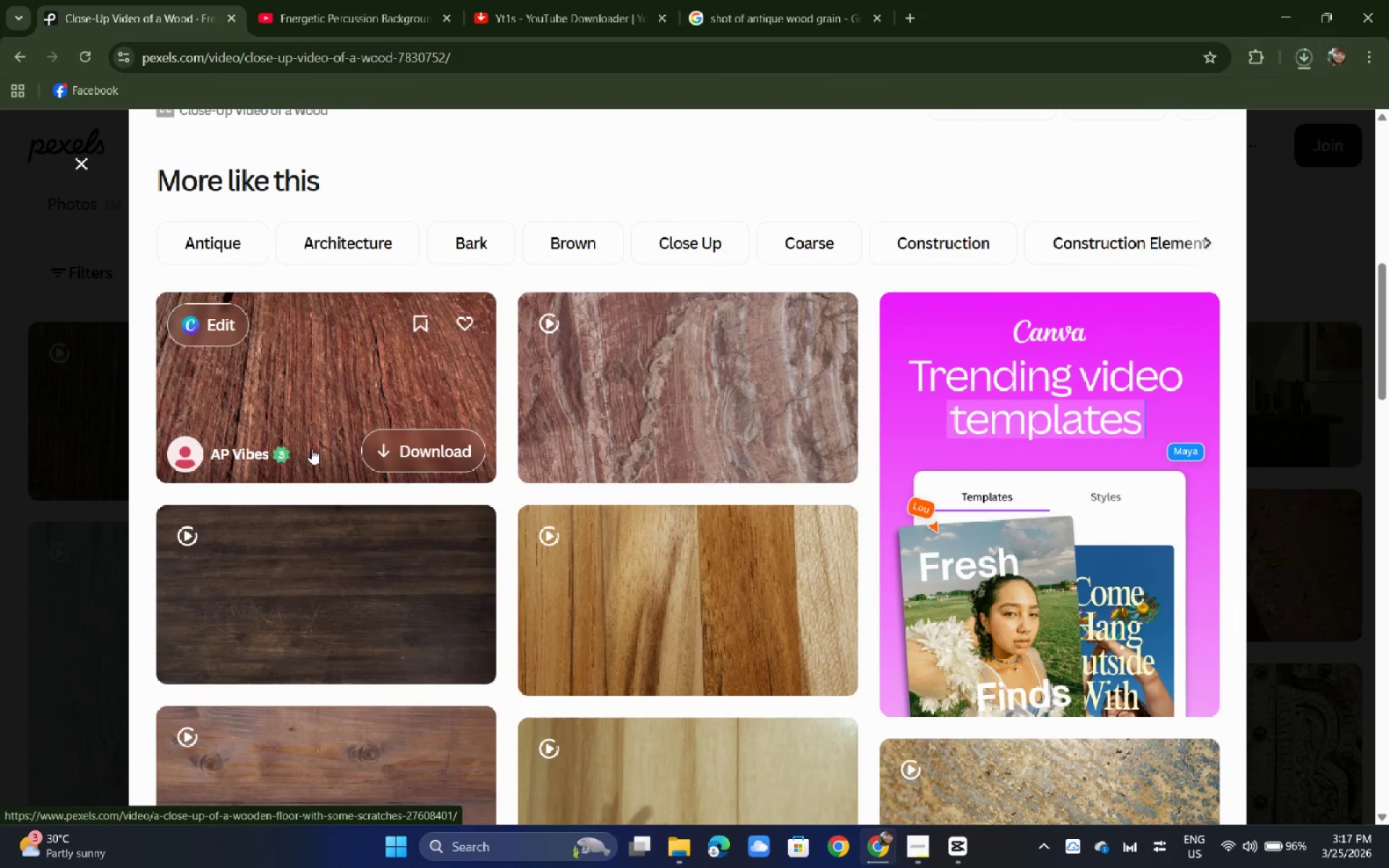 
left_click([313, 448])
 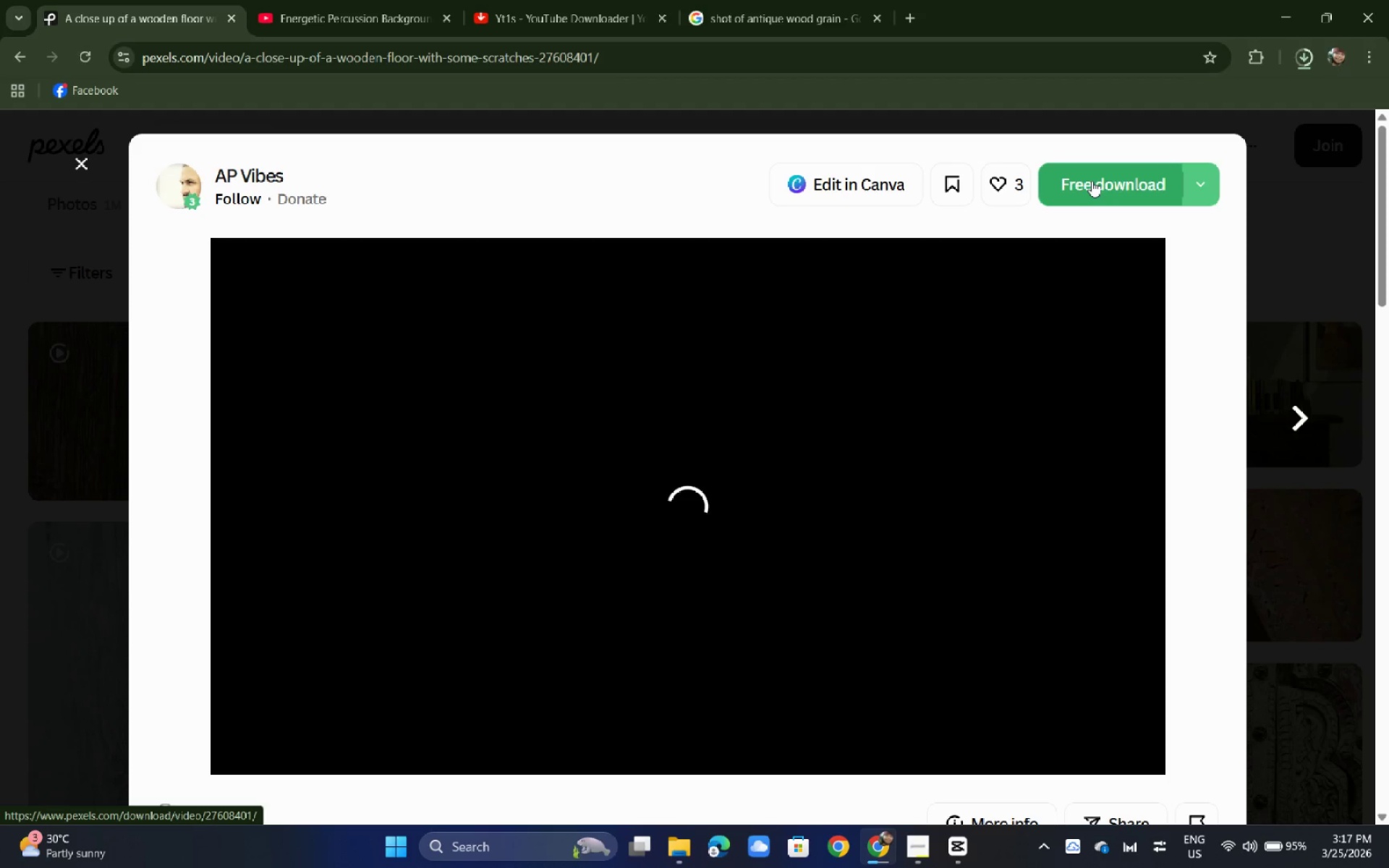 
wait(6.39)
 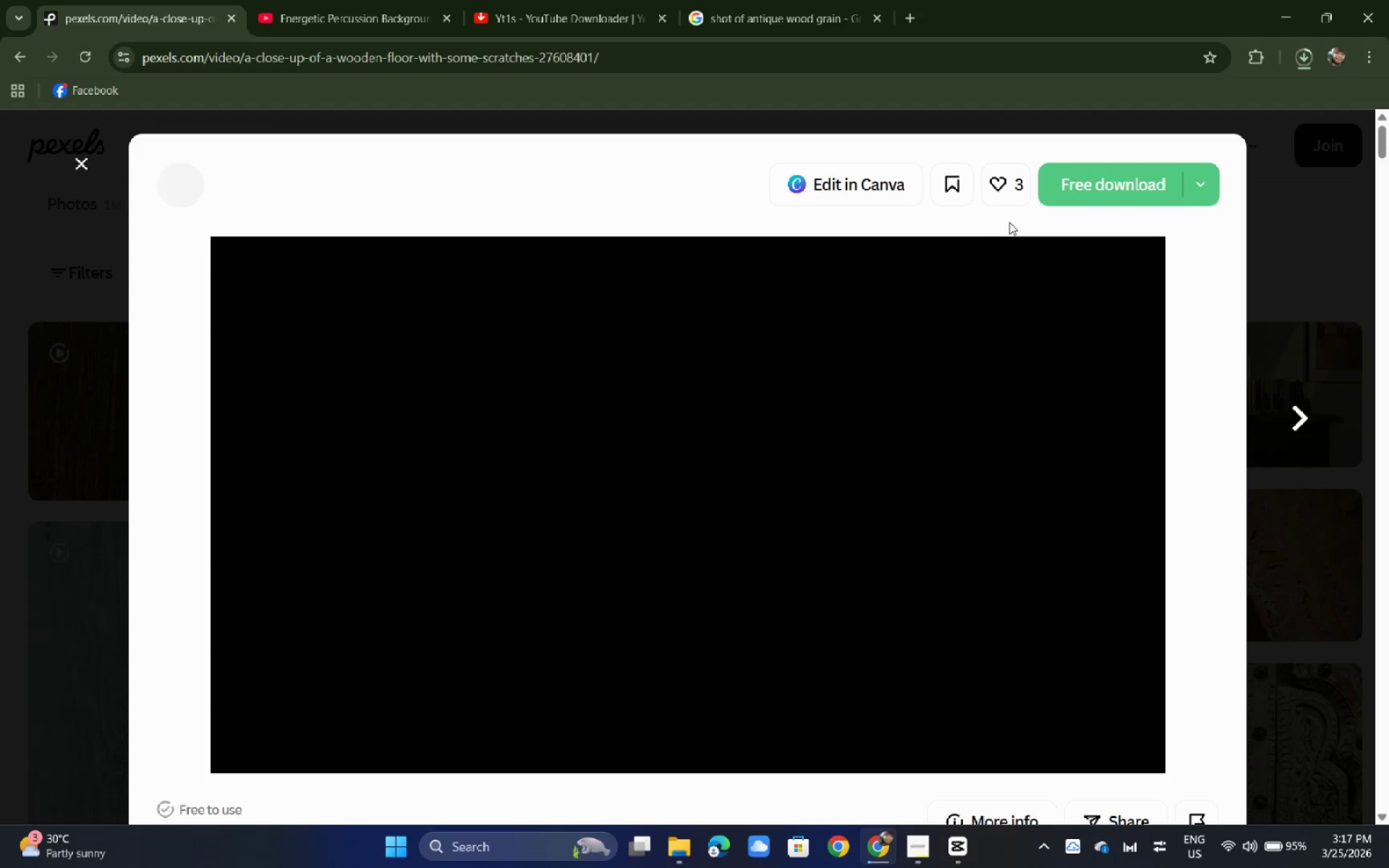 
left_click([1092, 180])
 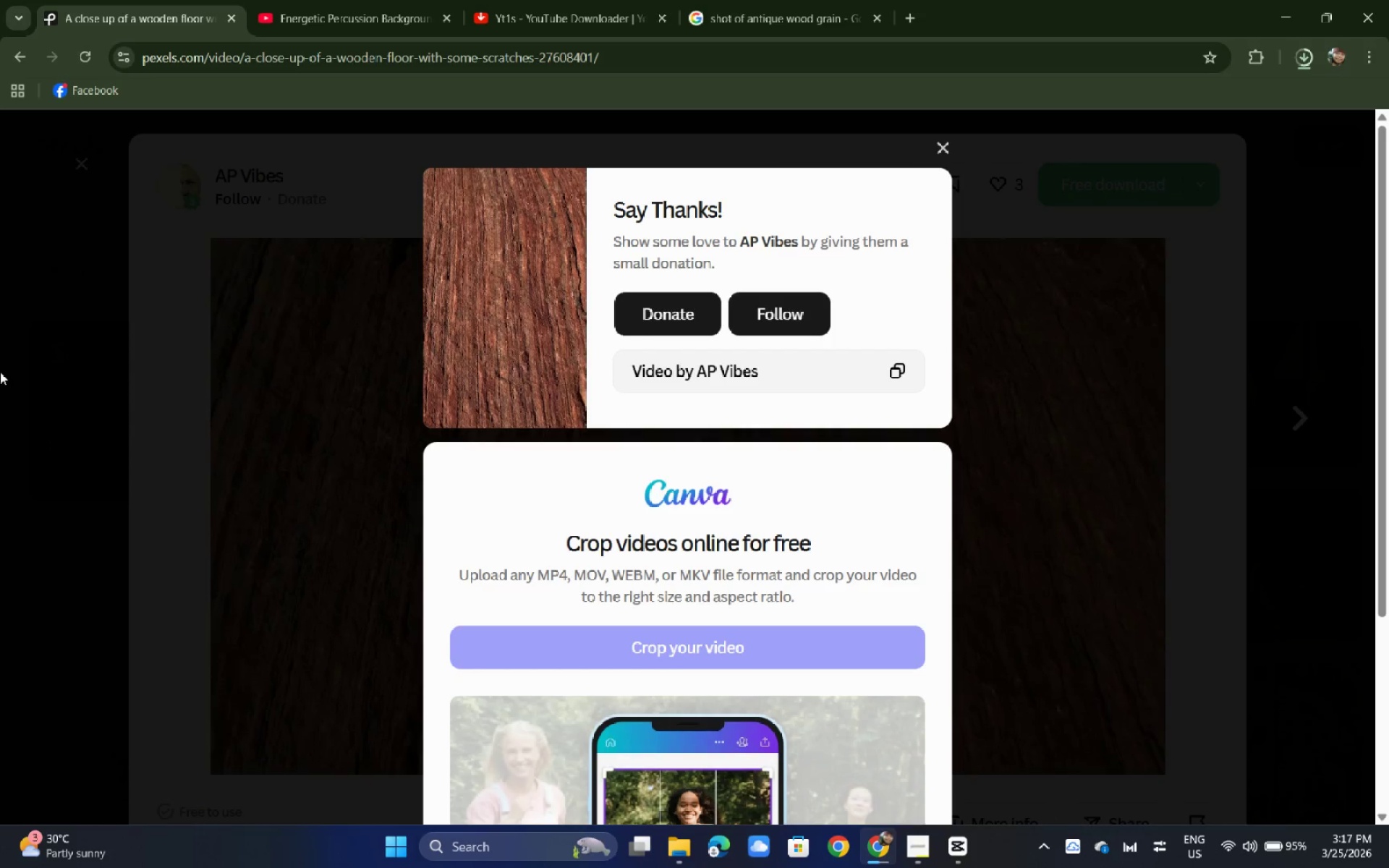 
double_click([0, 372])
 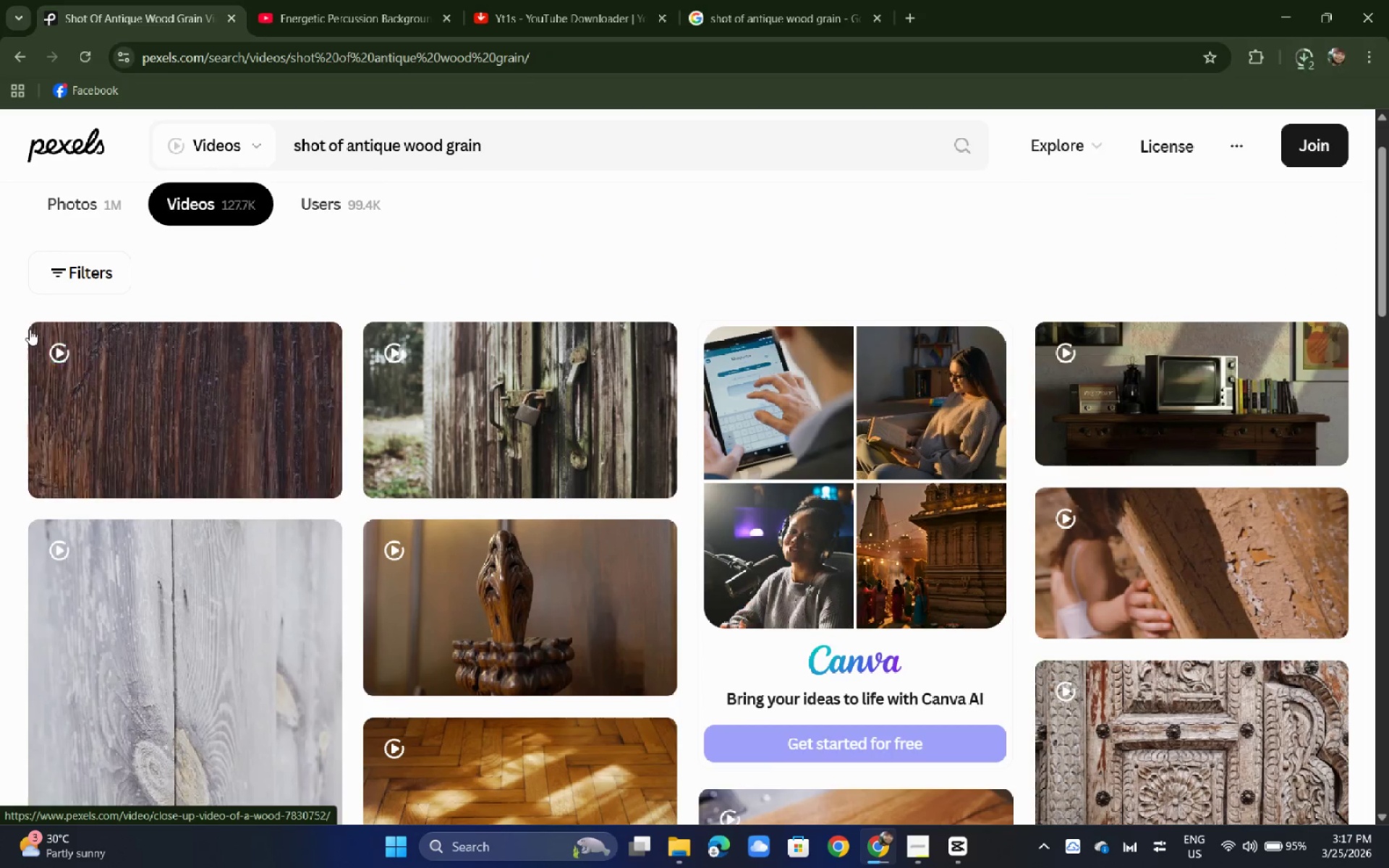 
left_click_drag(start_coordinate=[520, 153], to_coordinate=[402, 161])
 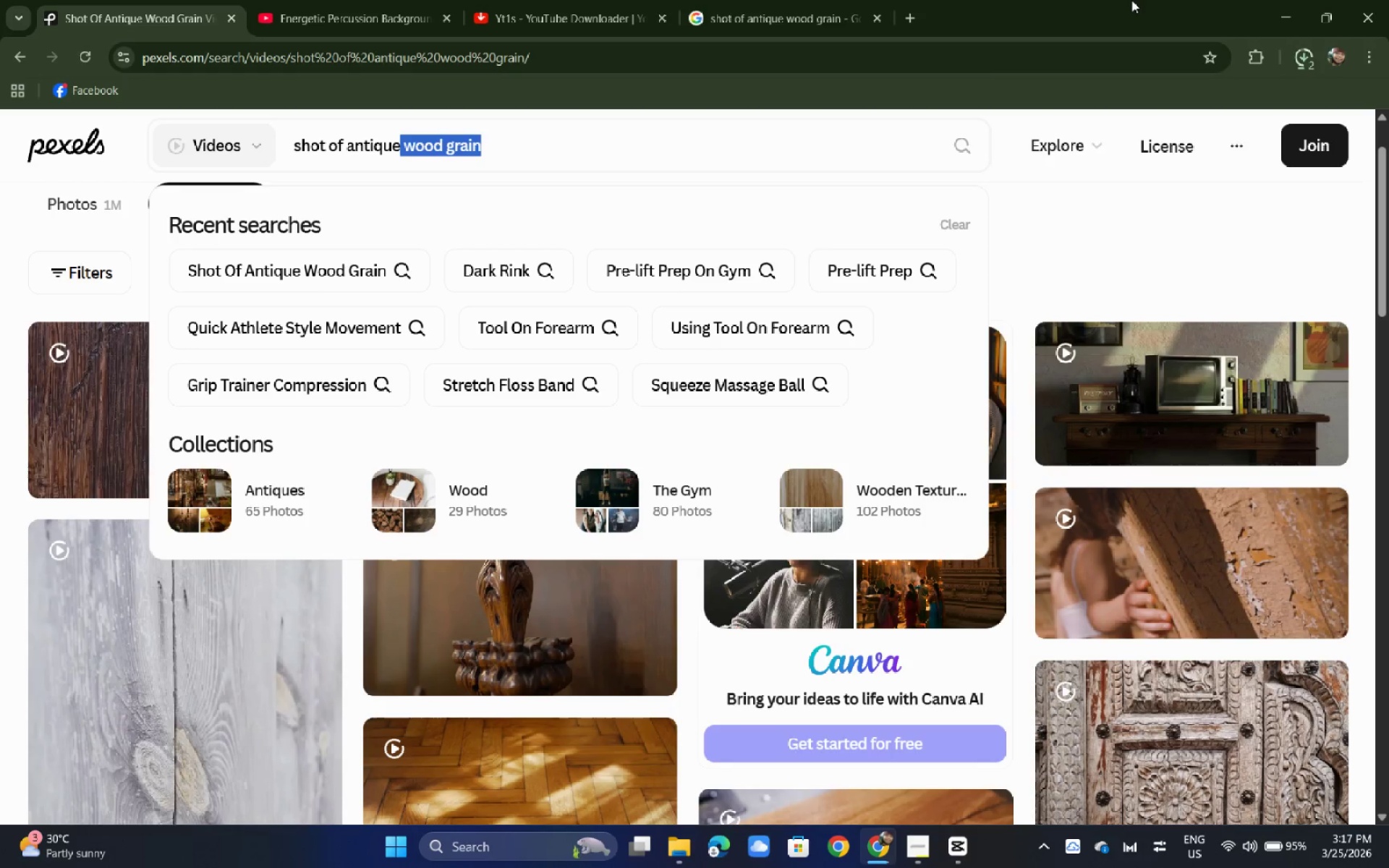 
key(Backspace)
type( carving detail)
 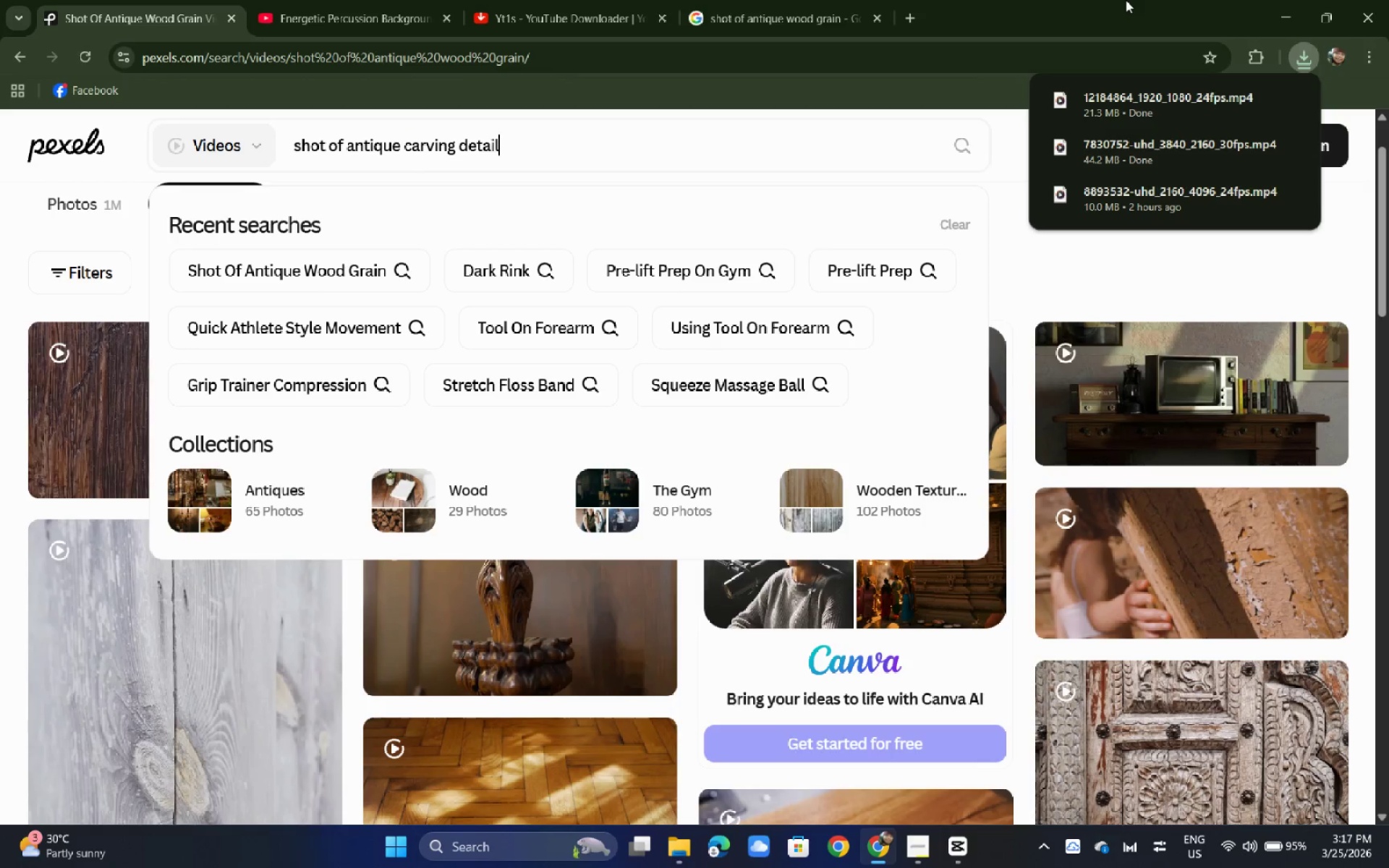 
key(Enter)
 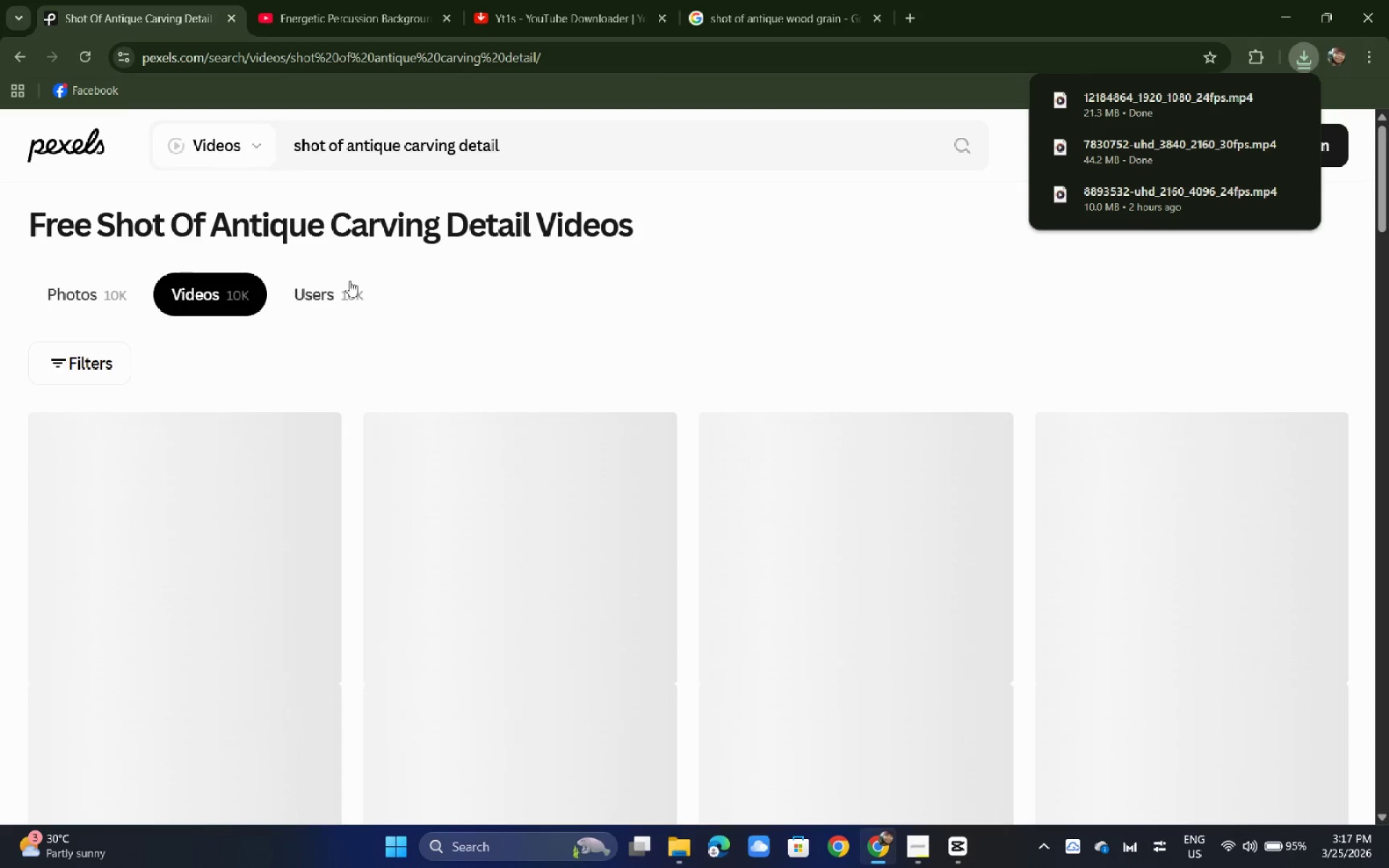 
key(Alt+AltLeft)
 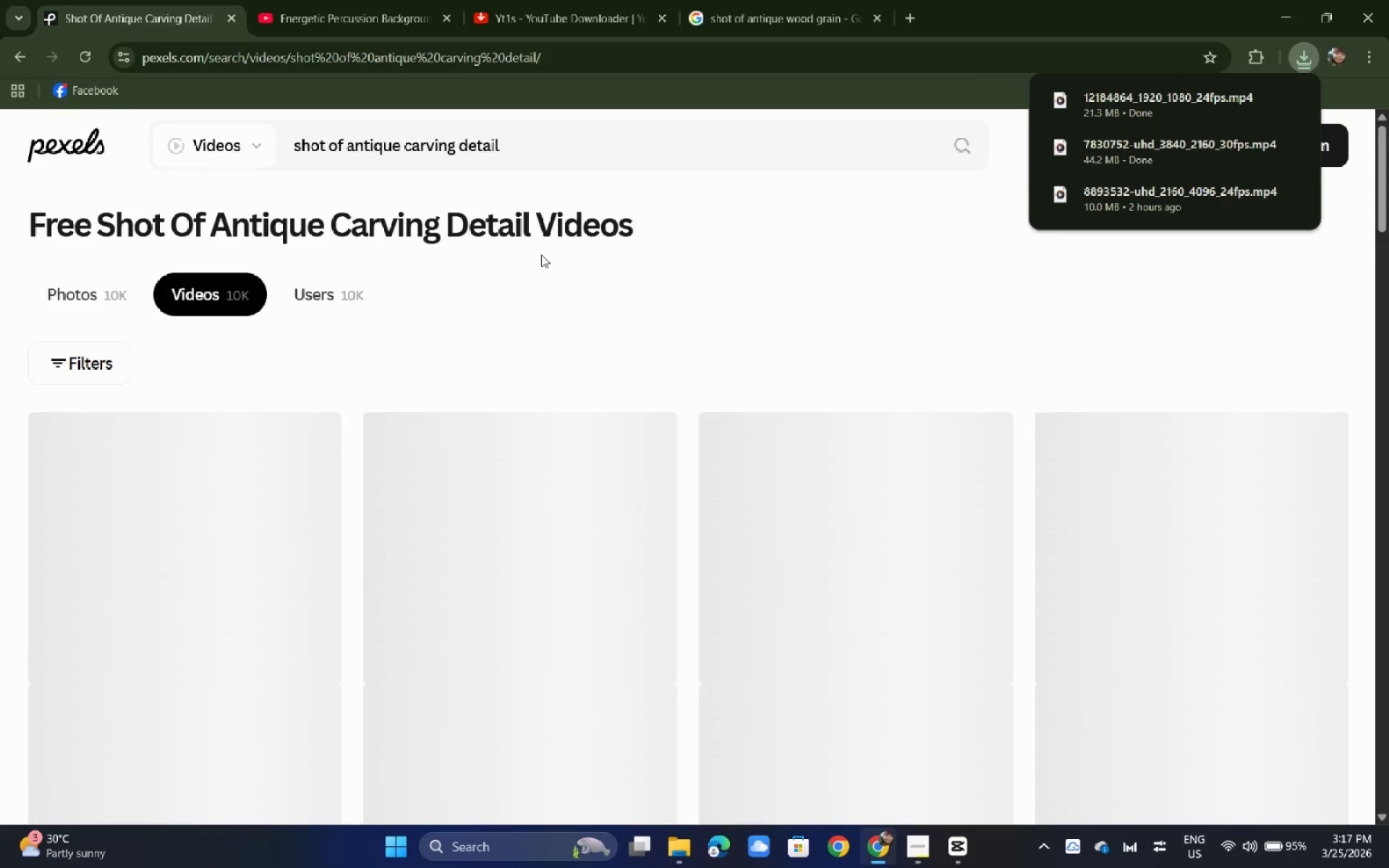 
key(Alt+Tab)
 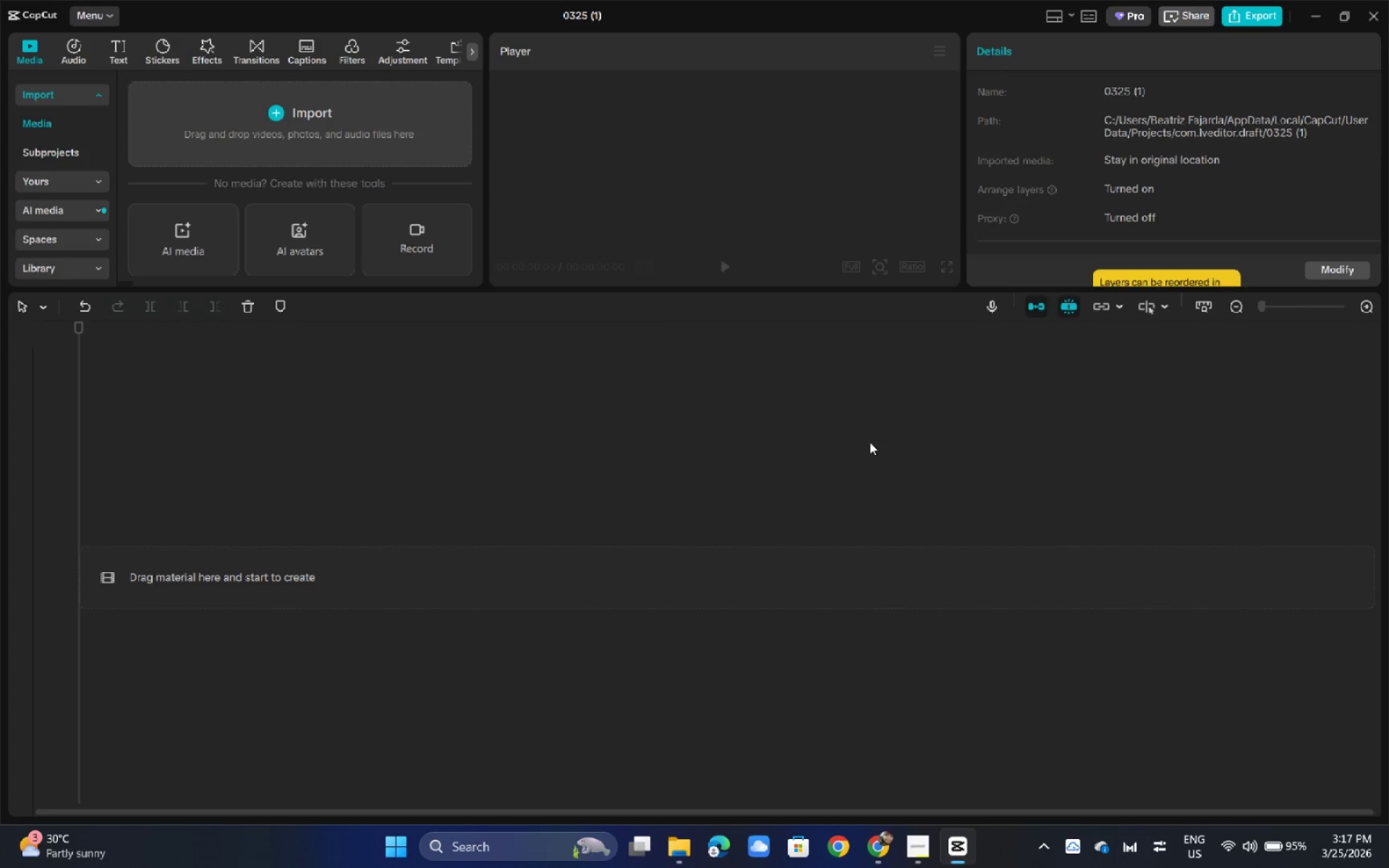 
key(Alt+AltLeft)
 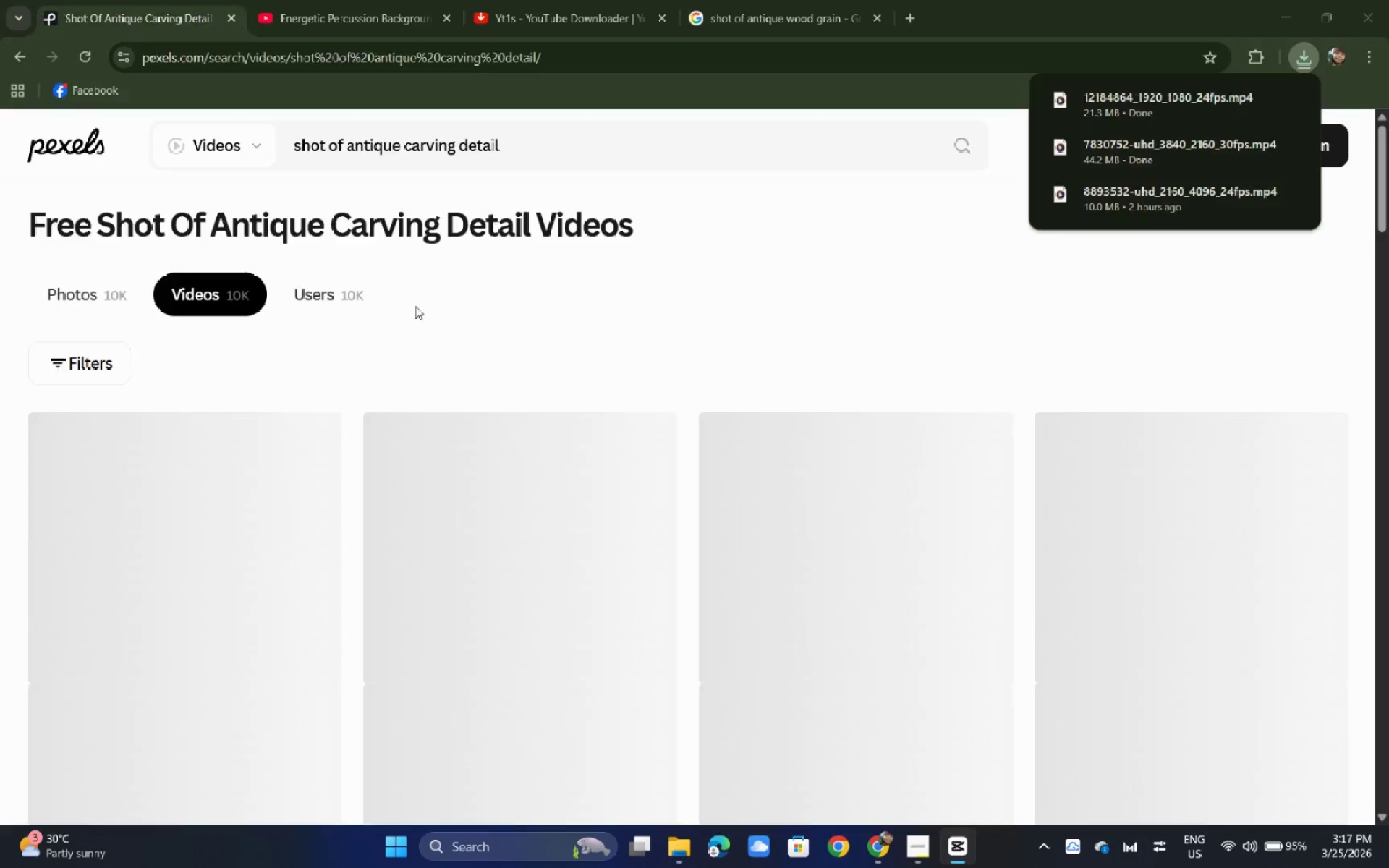 
key(Alt+Tab)
 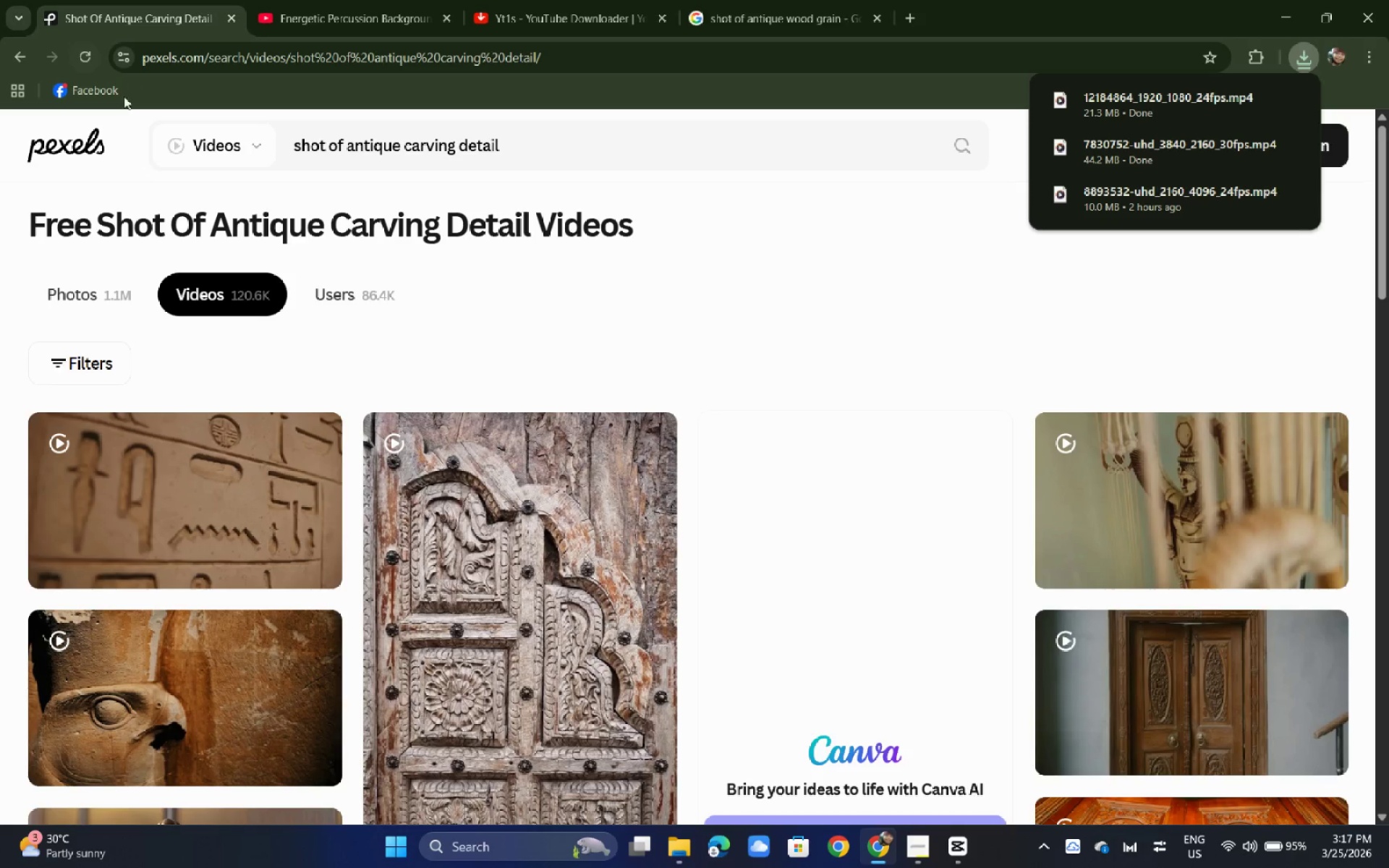 
scroll: coordinate [494, 373], scroll_direction: down, amount: 3.0
 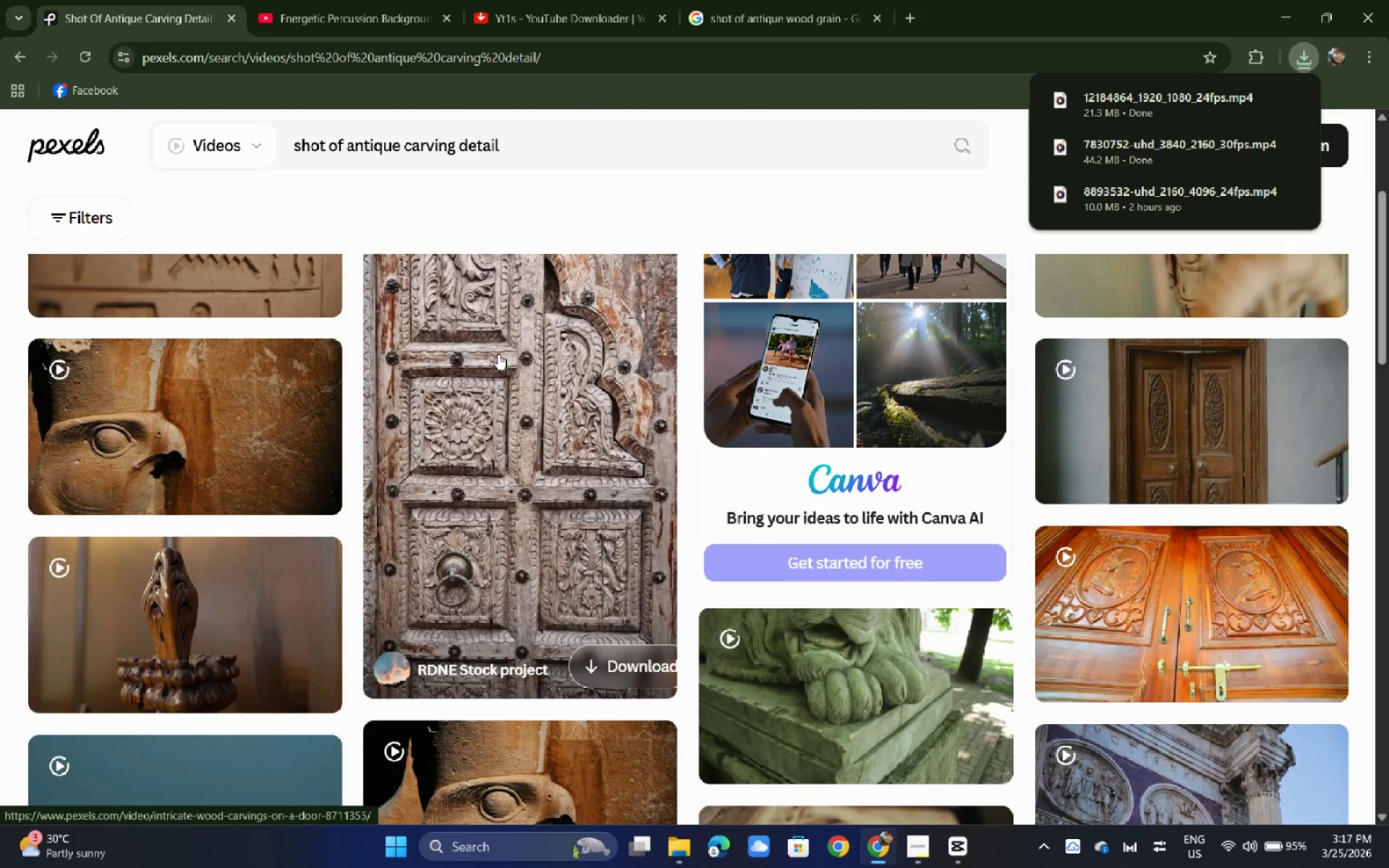 
left_click([498, 354])
 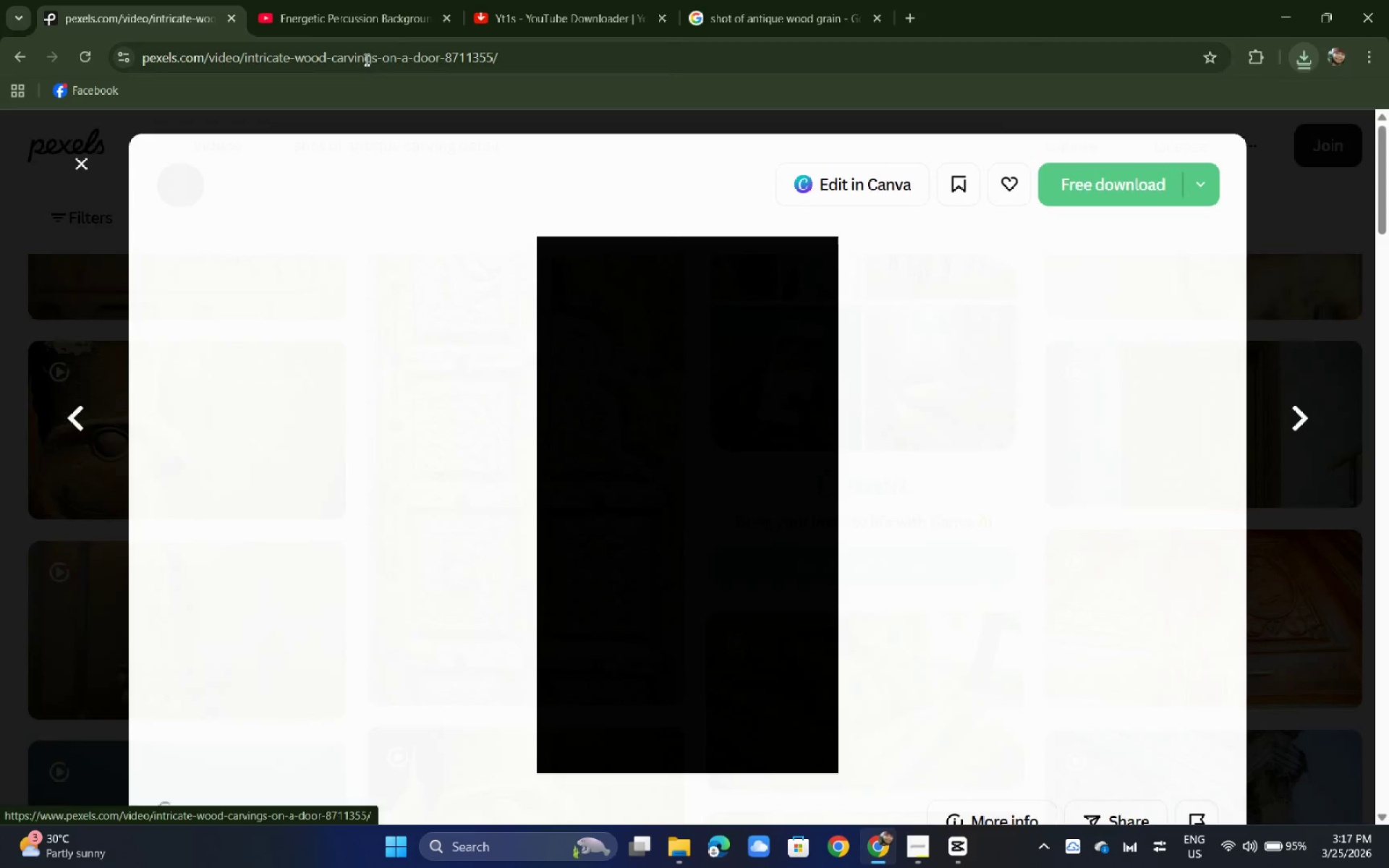 
left_click([366, 59])
 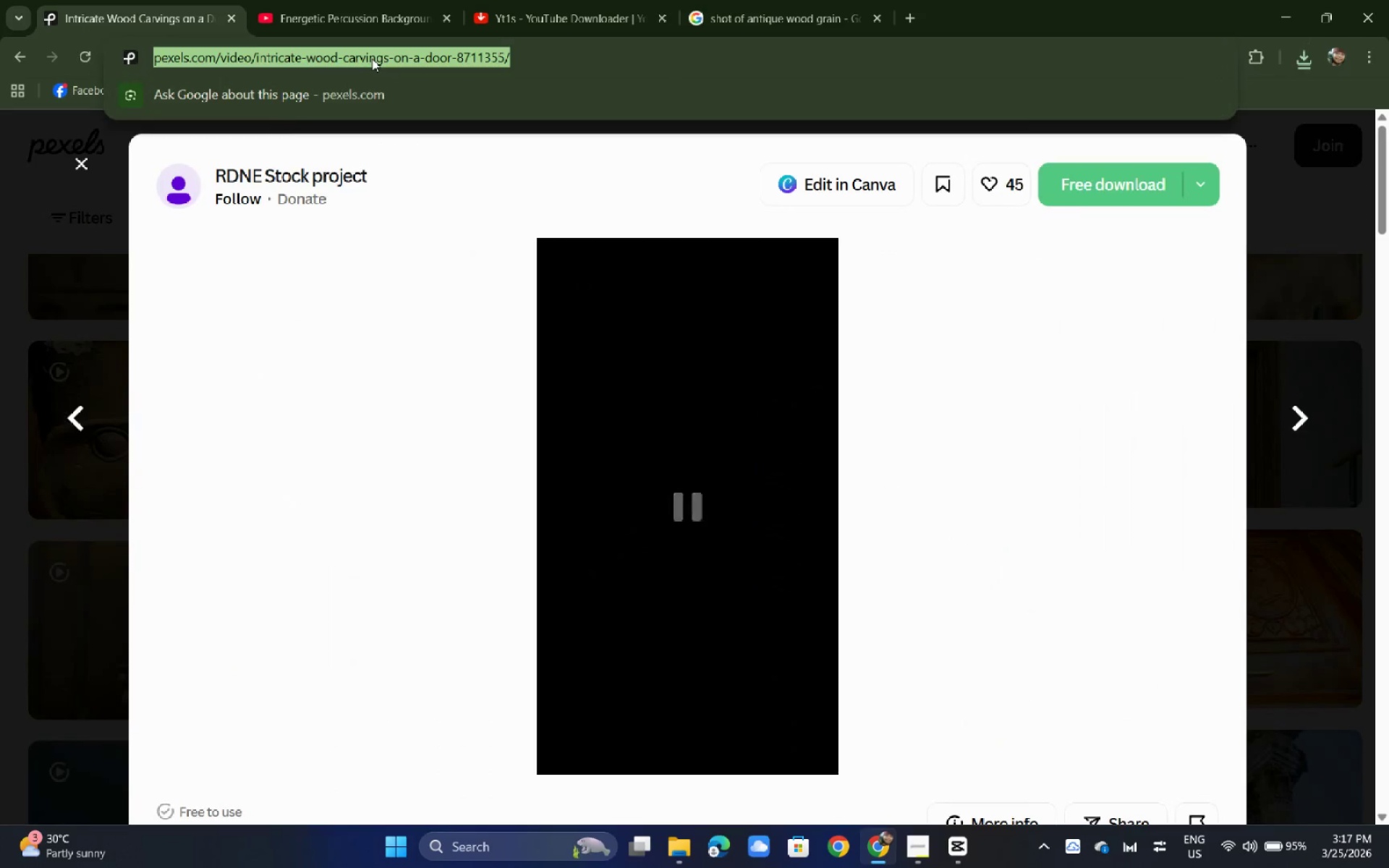 
key(Control+C)
 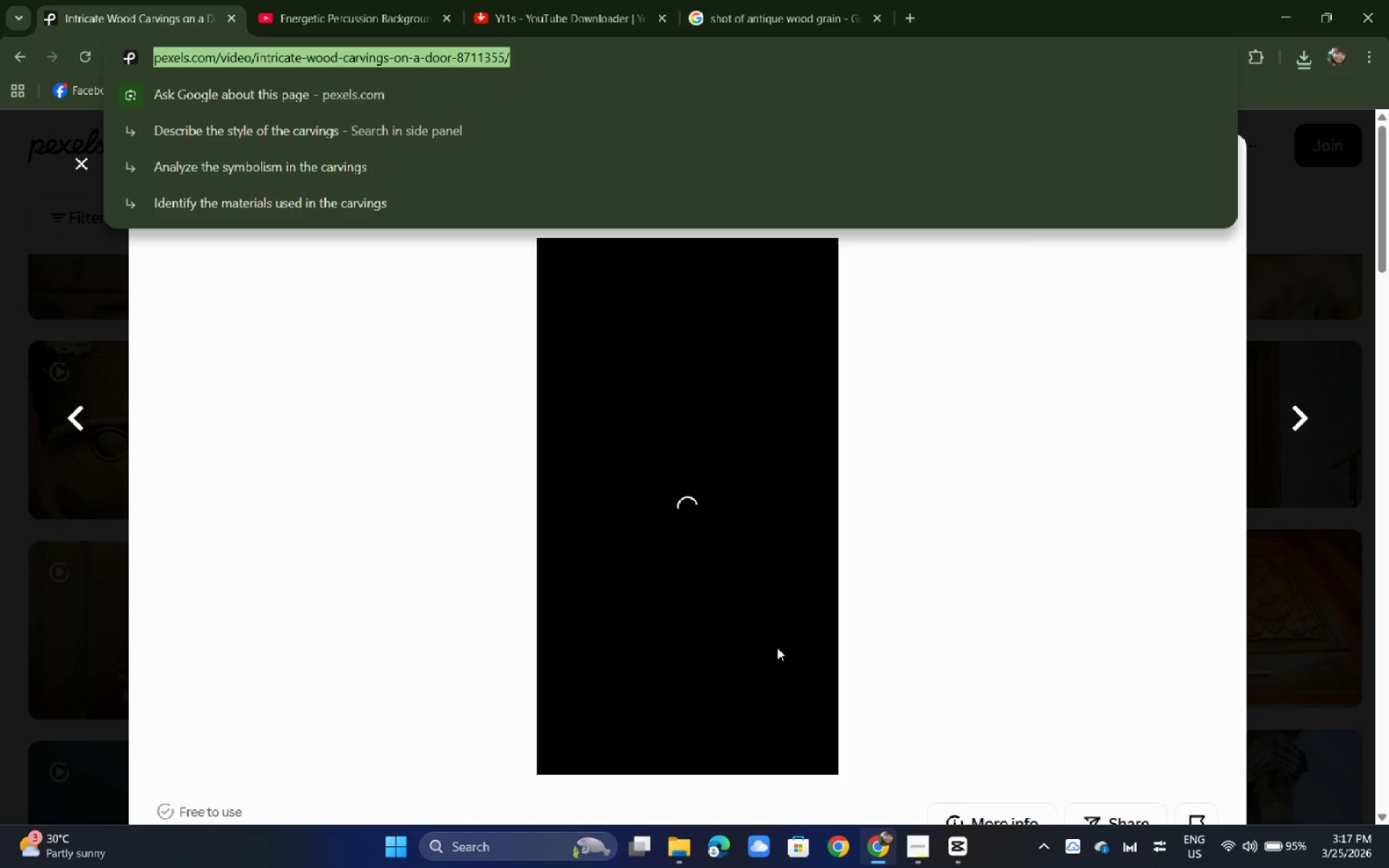 
key(Control+C)
 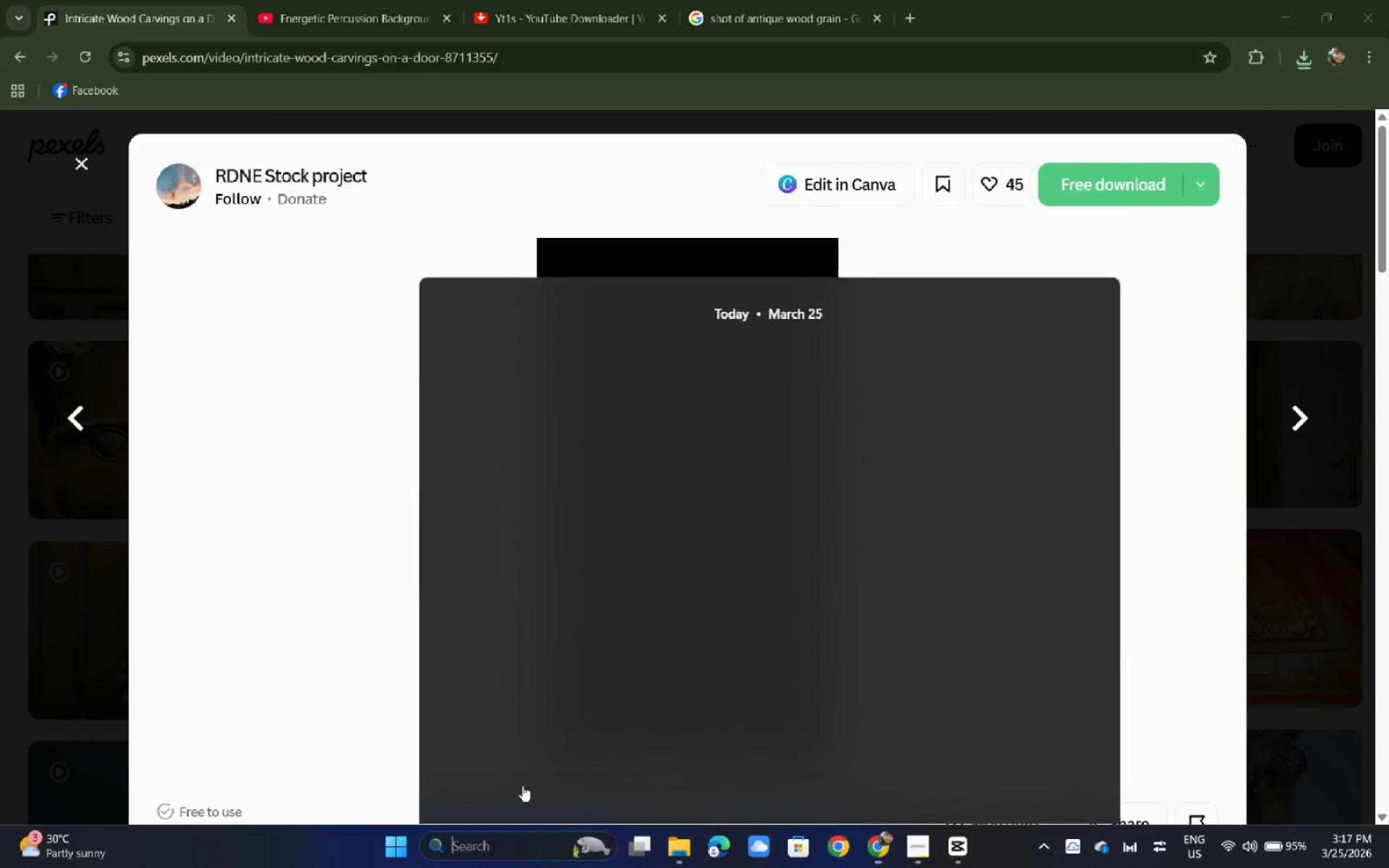 
key(Control+N)
 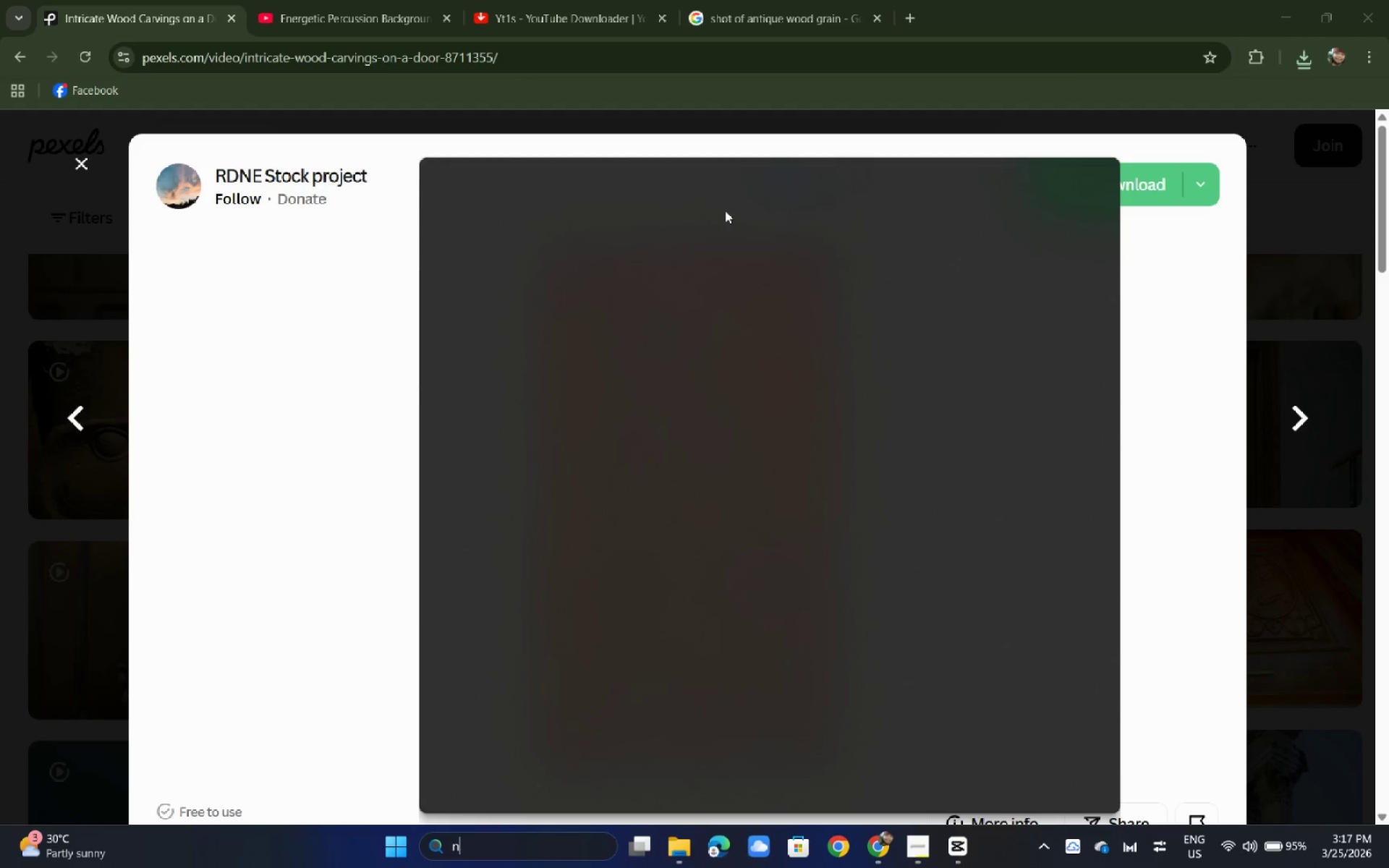 
key(Control+O)
 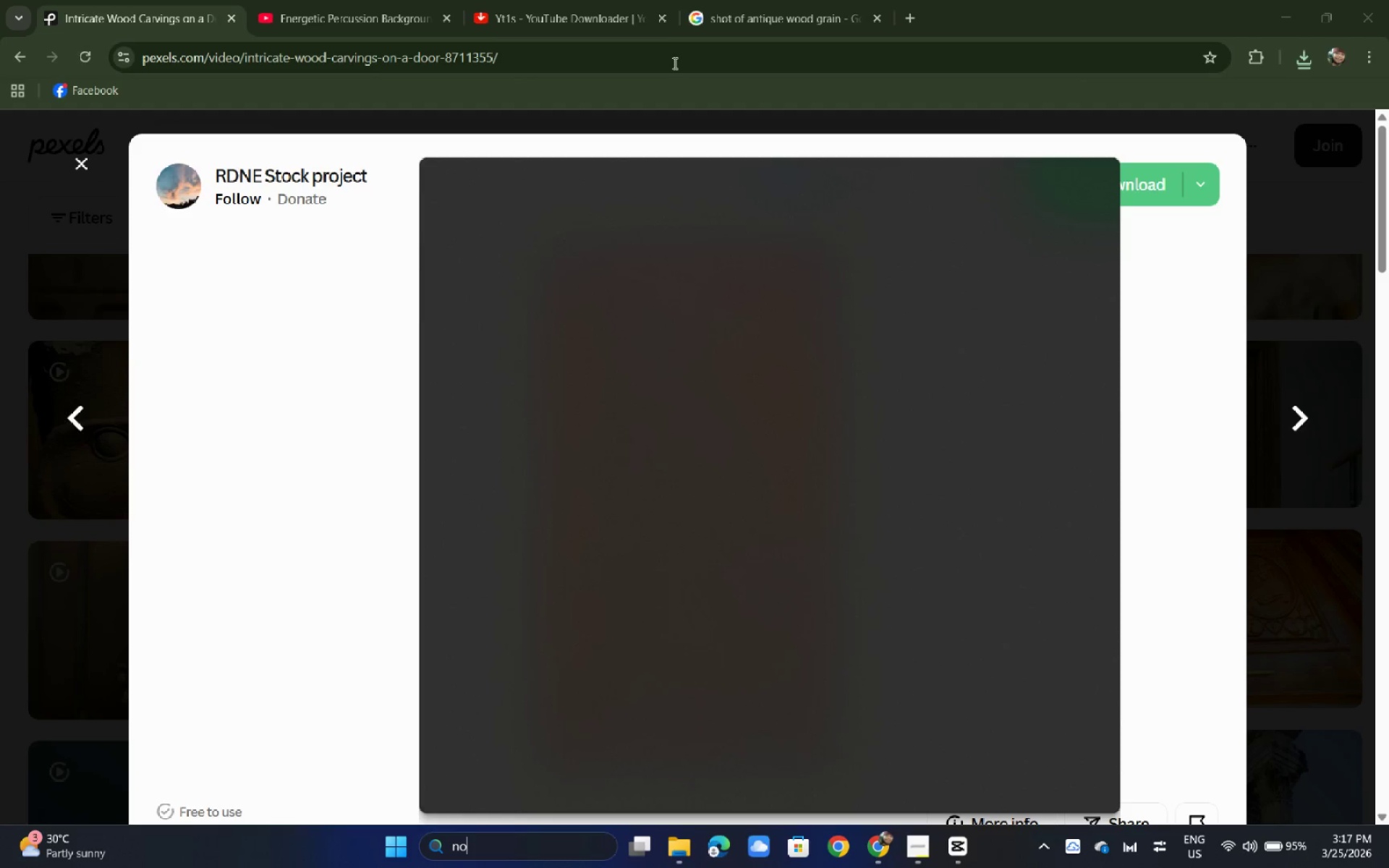 
key(Control+T)
 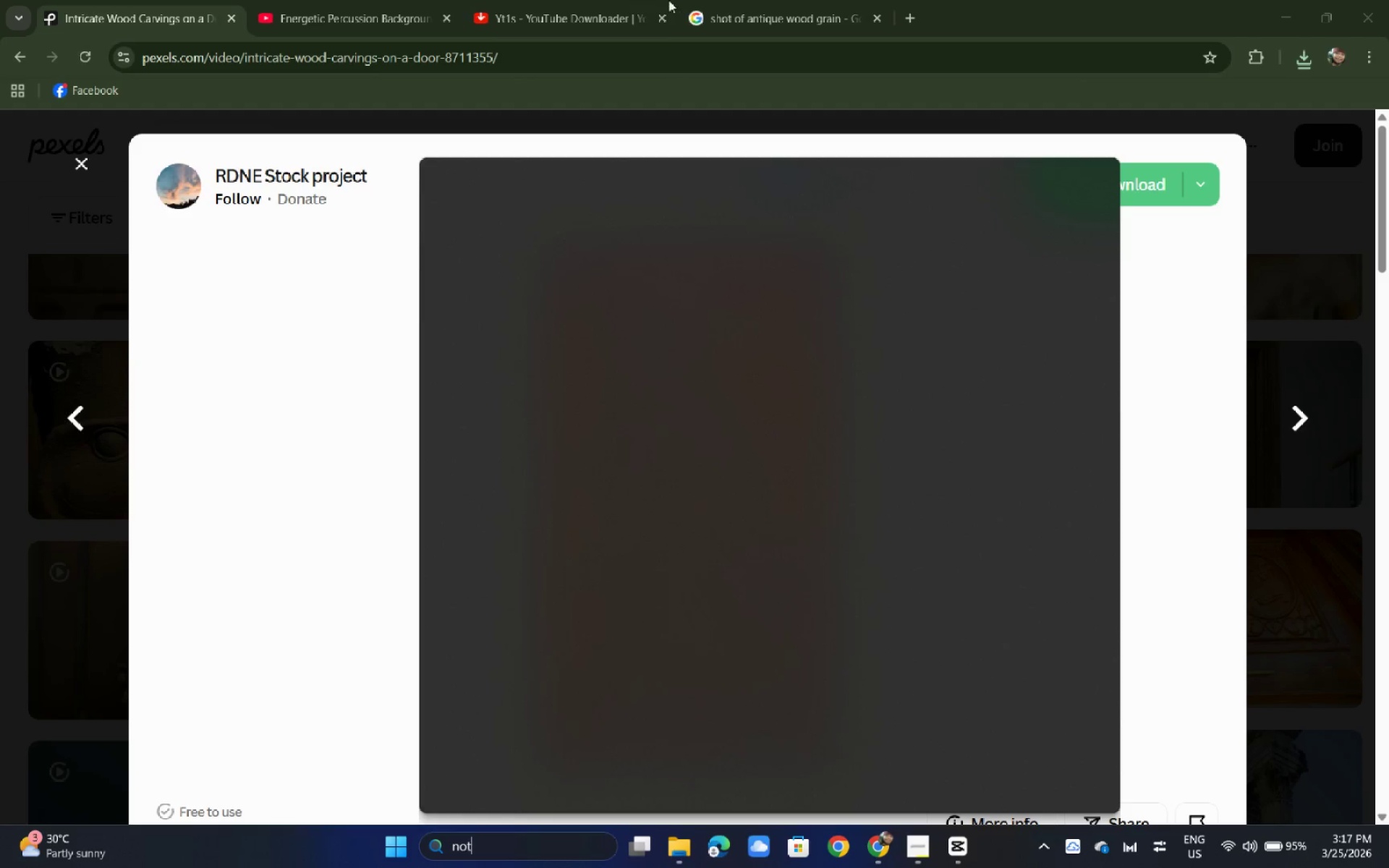 
key(Control+E)
 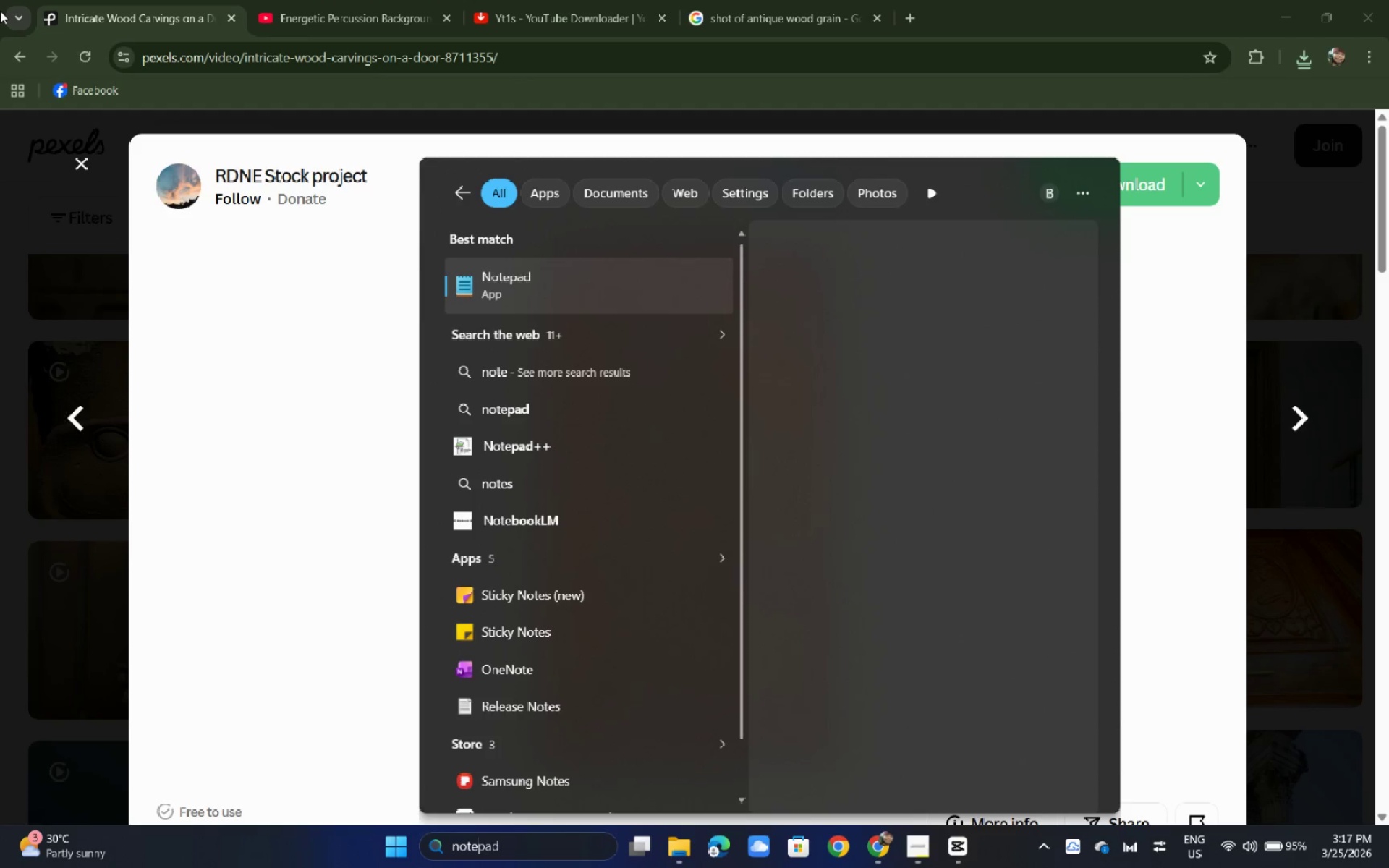 
key(Control+Enter)
 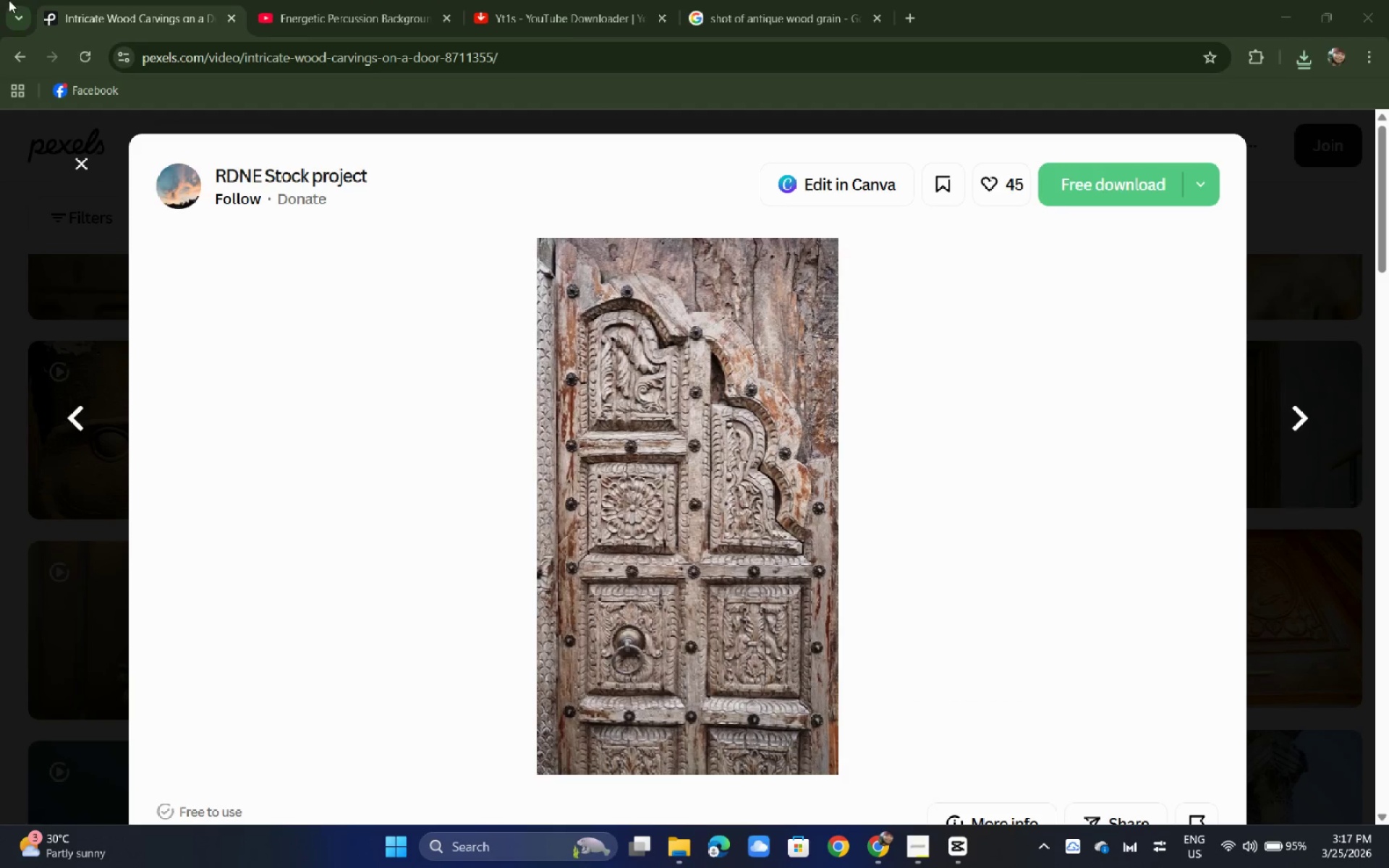 
scroll: coordinate [231, 0], scroll_direction: down, amount: 2.0
 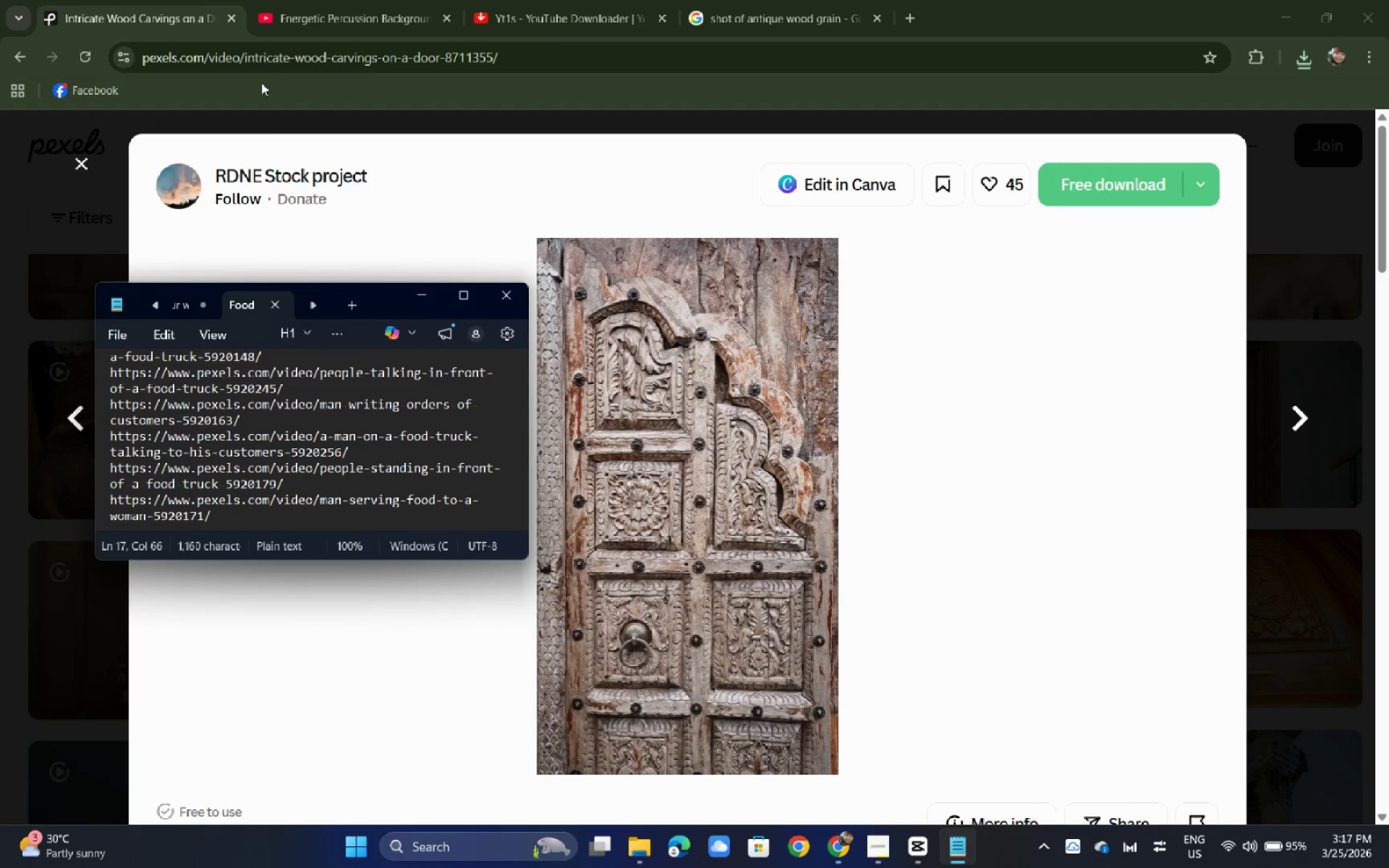 
left_click([364, 304])
 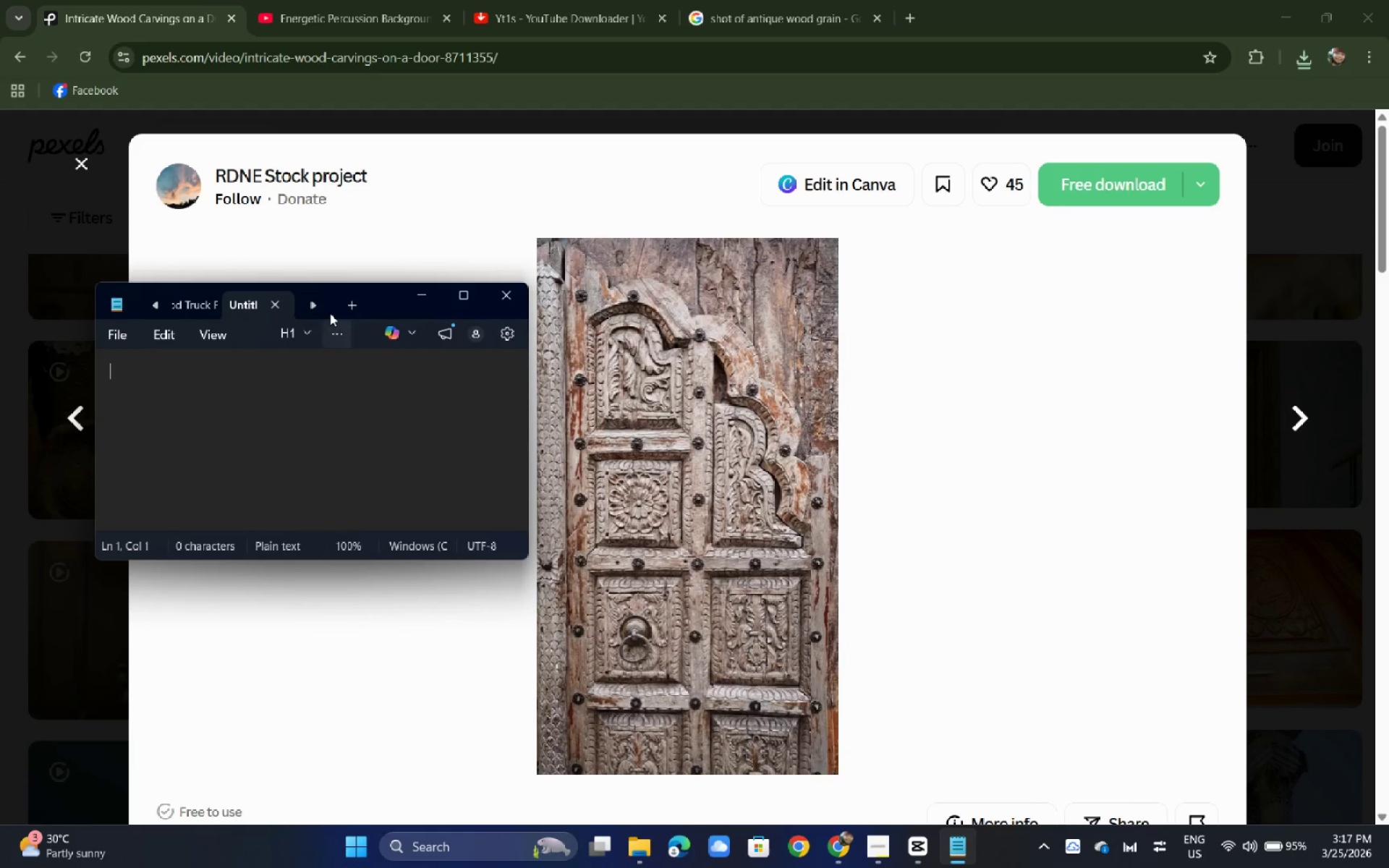 
key(Control+V)
 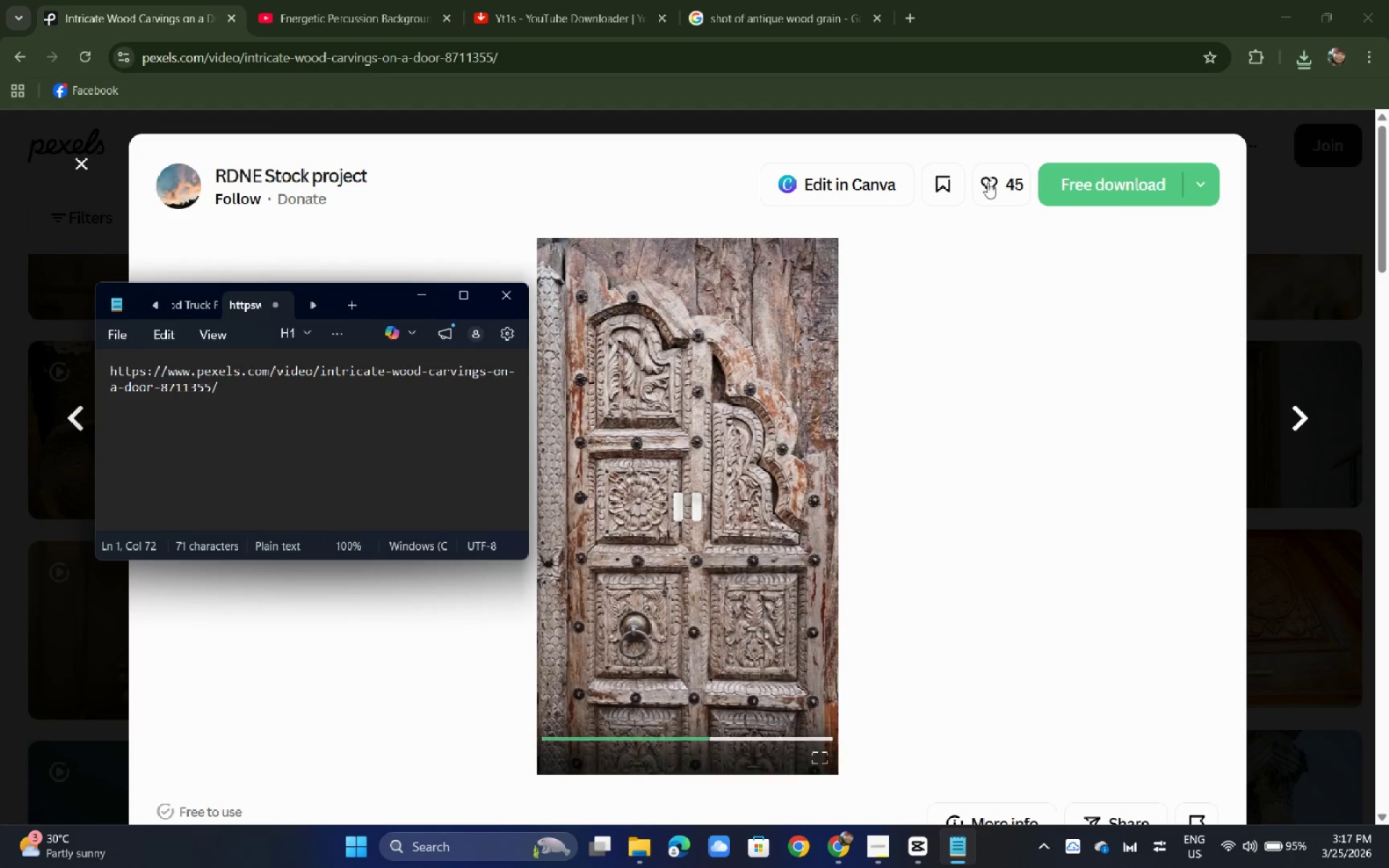 
left_click([1080, 190])
 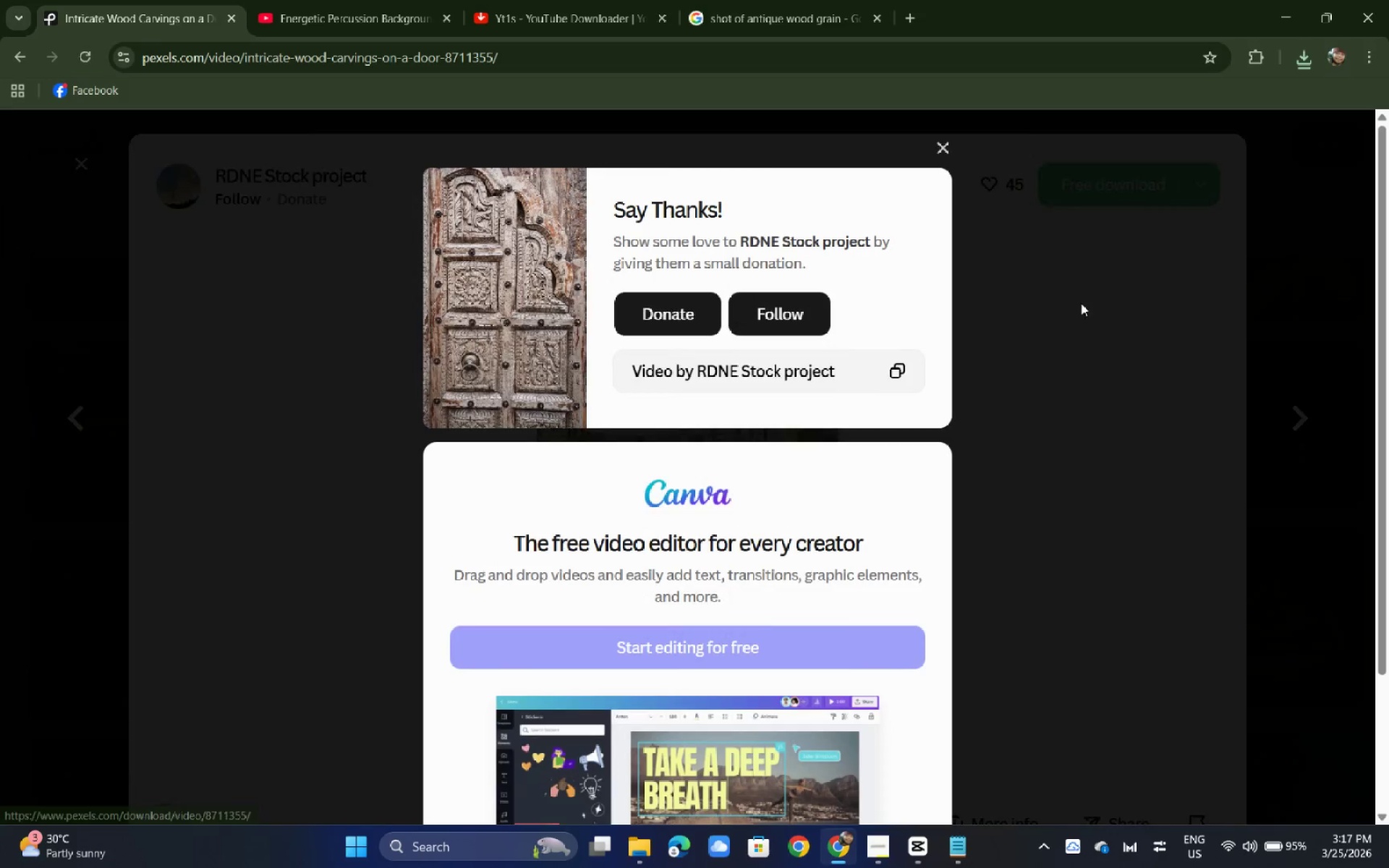 
left_click_drag(start_coordinate=[1081, 303], to_coordinate=[1072, 297])
 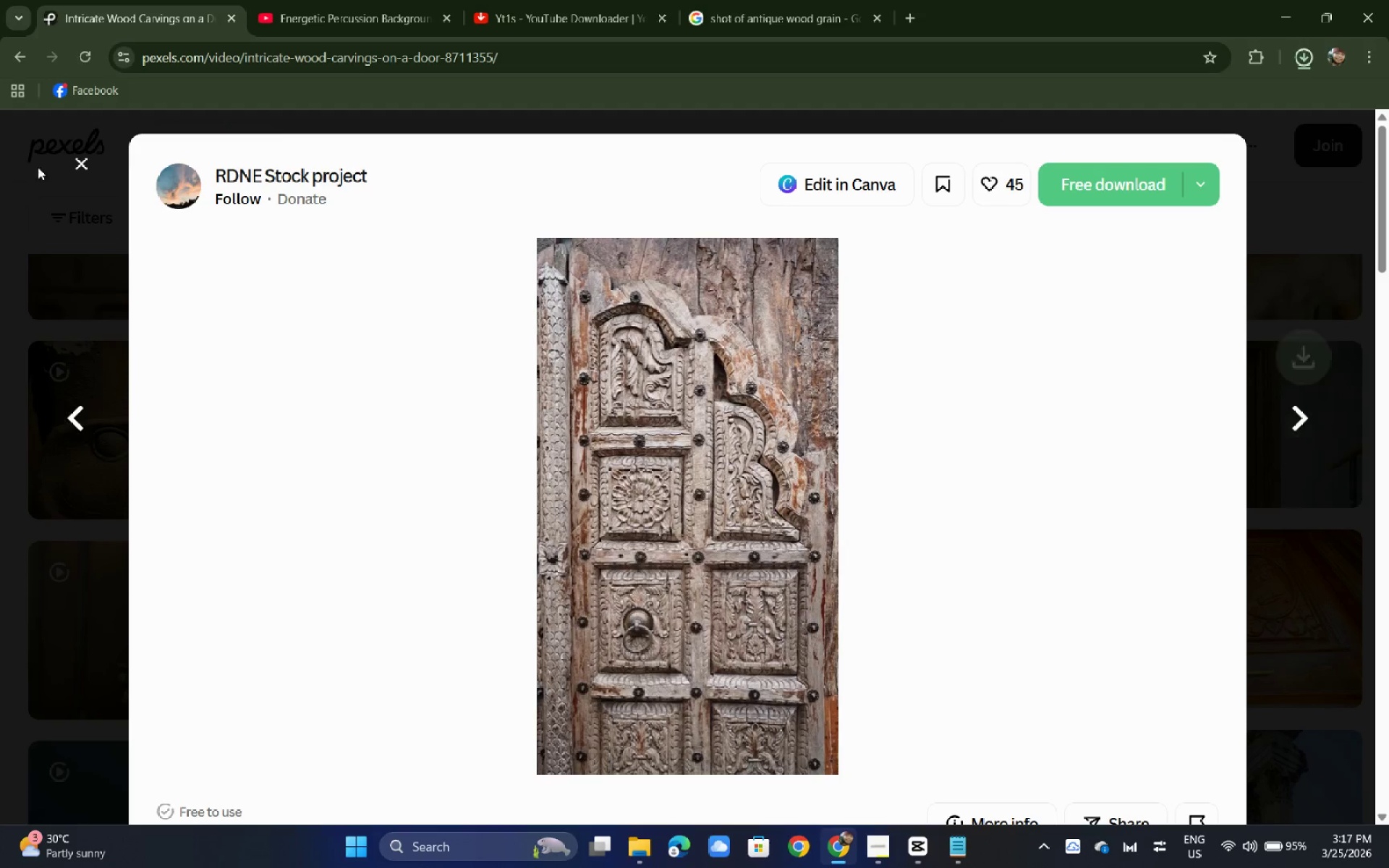 
left_click([0, 190])
 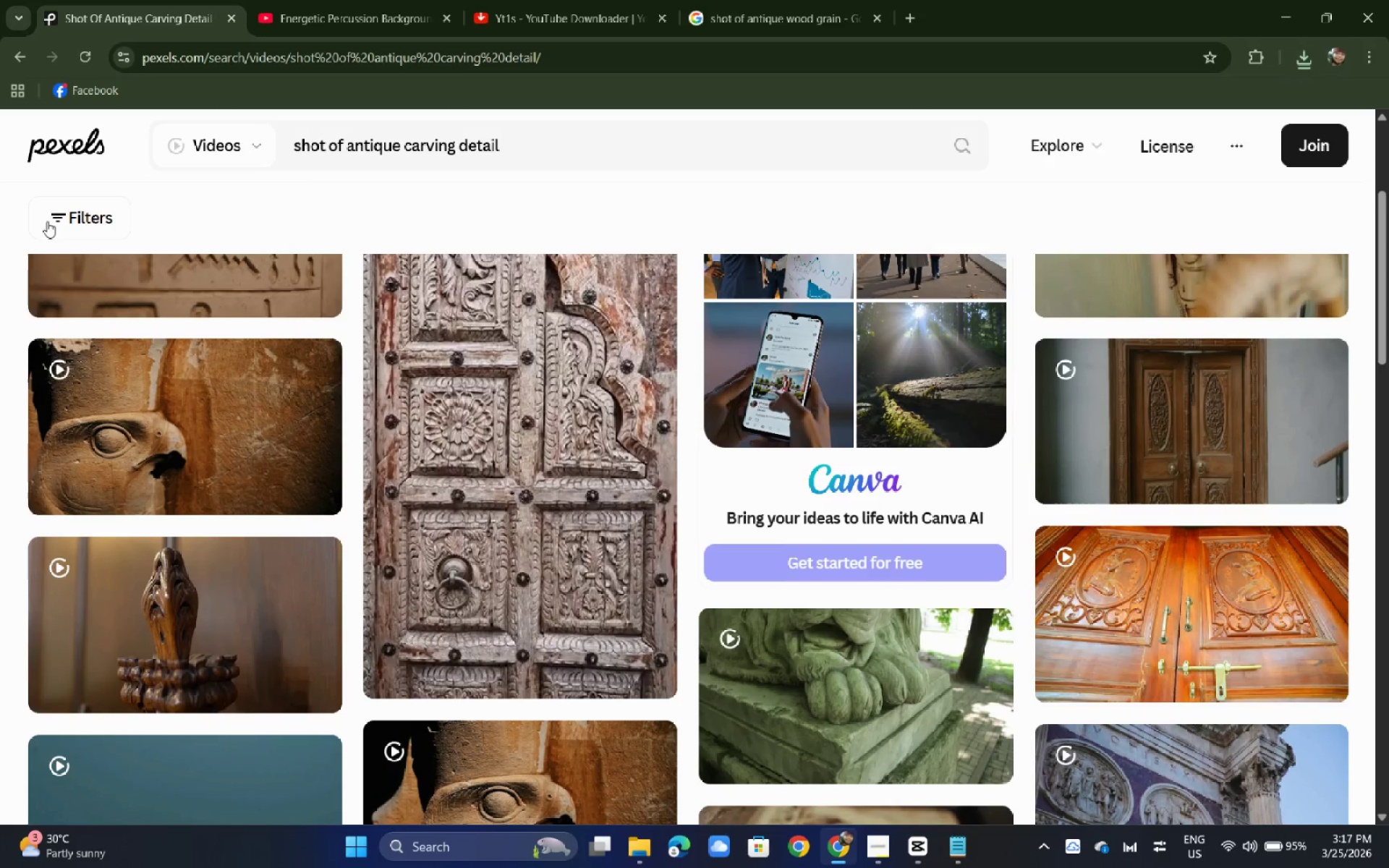 
scroll: coordinate [57, 292], scroll_direction: up, amount: 2.0
 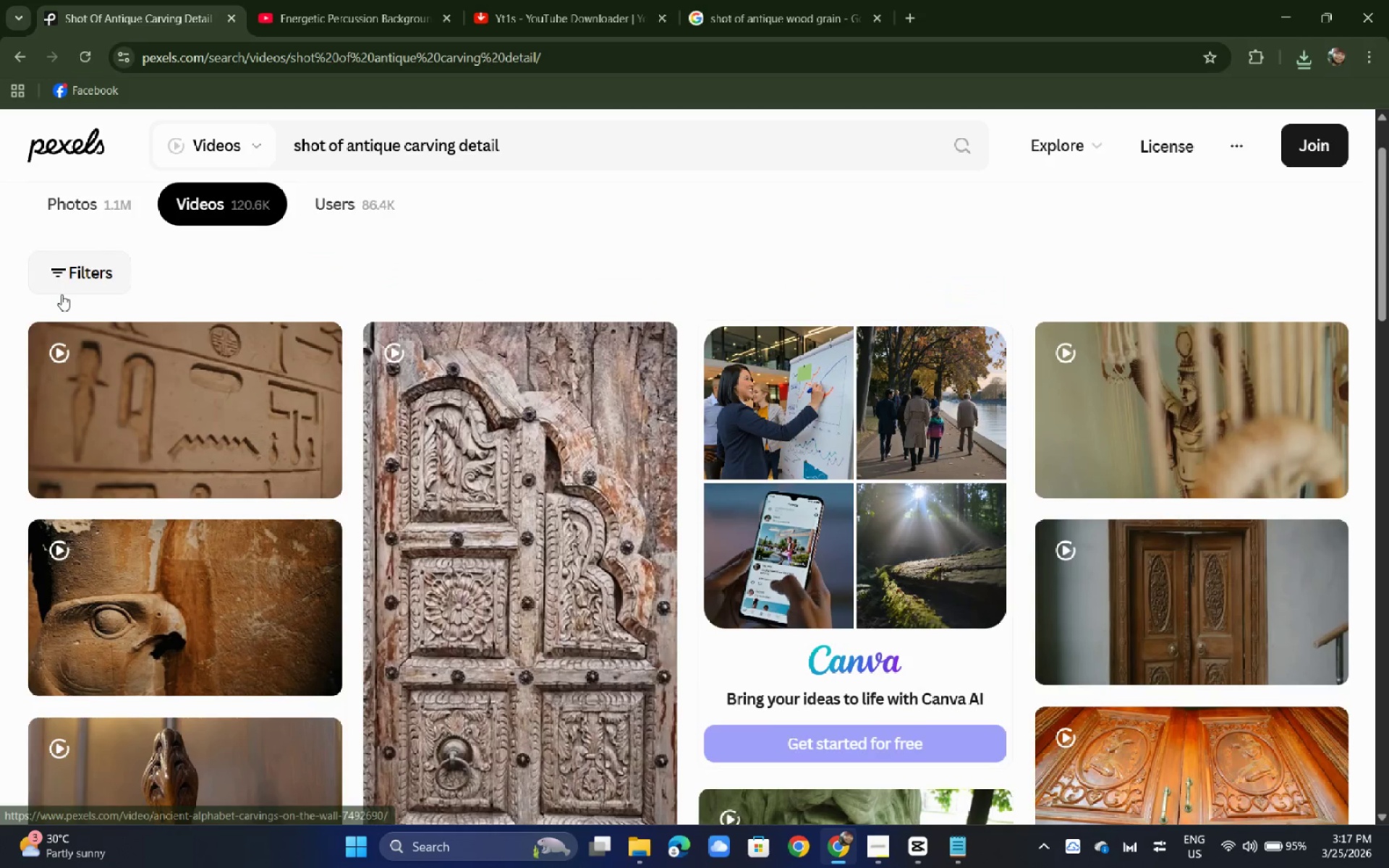 
scroll: coordinate [247, 311], scroll_direction: down, amount: 4.0
 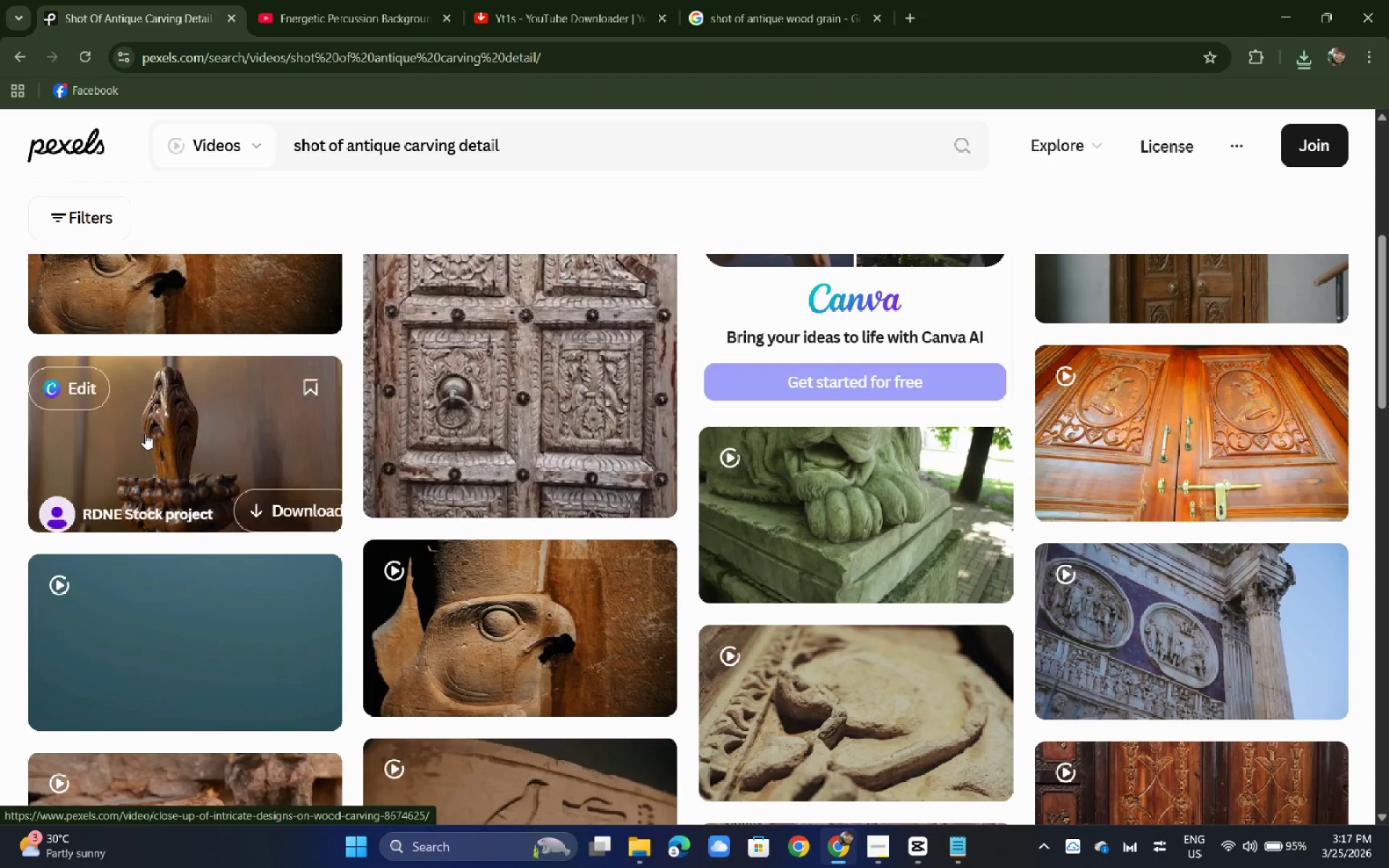 
left_click([165, 430])
 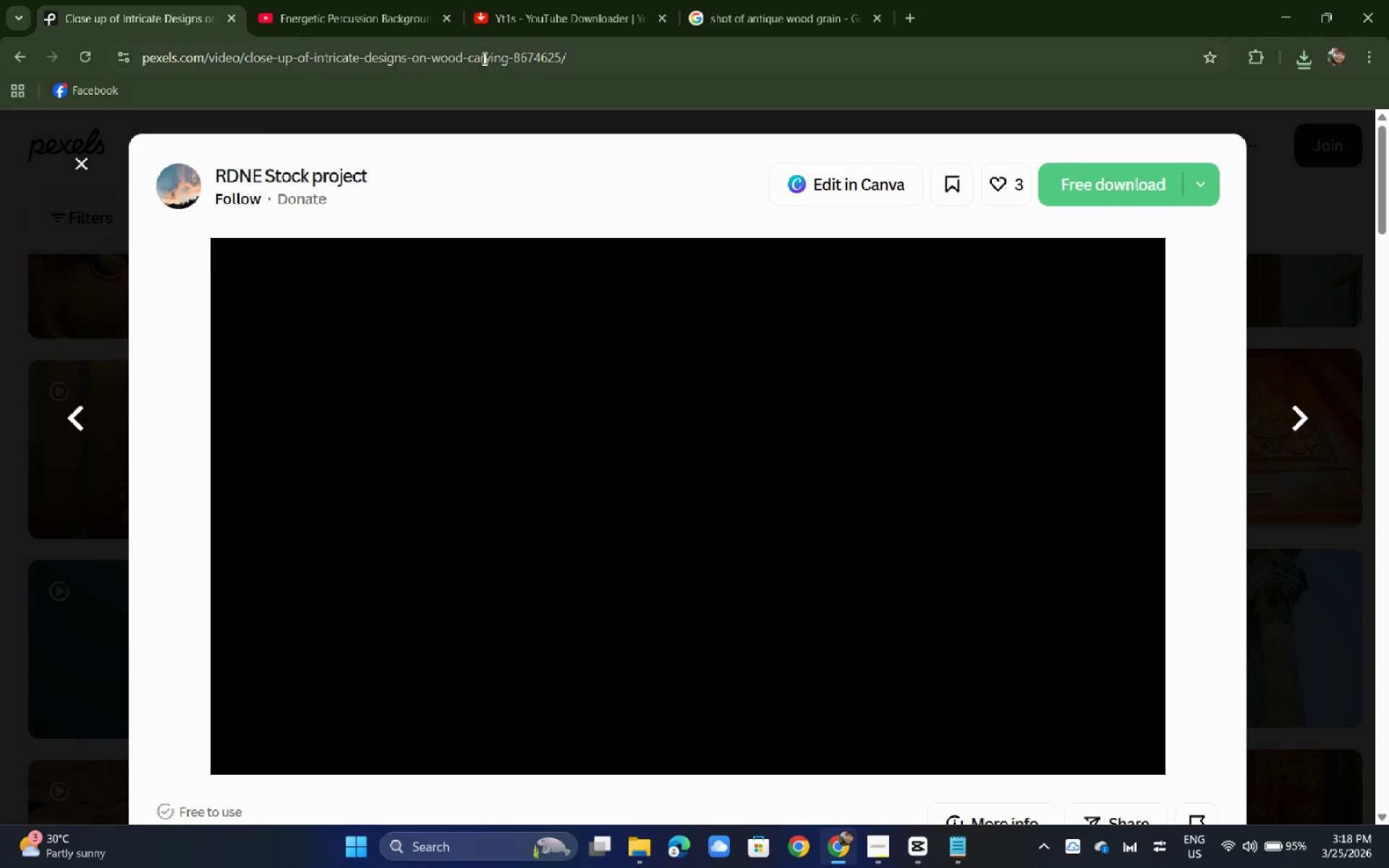 
key(Control+C)
 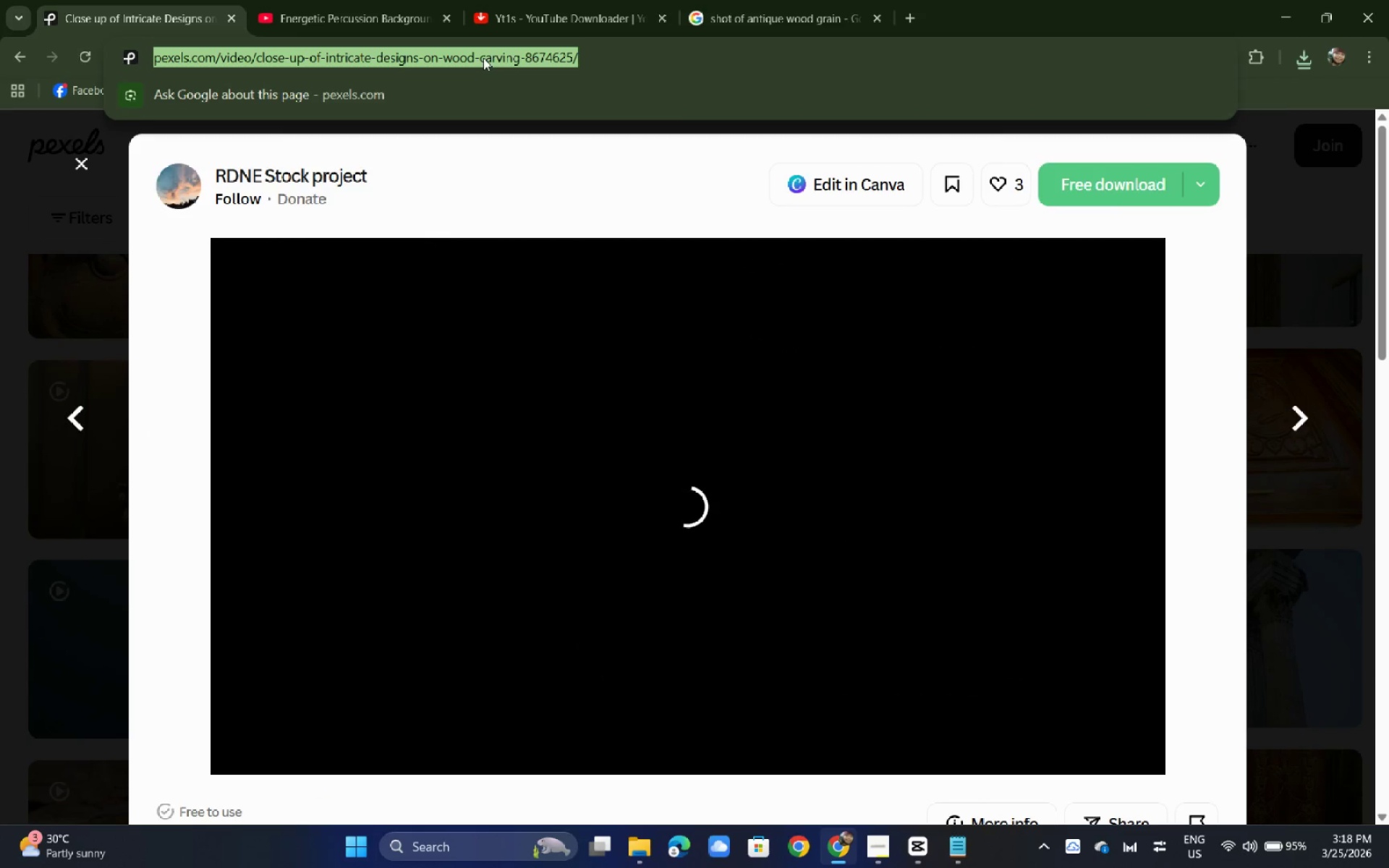 
key(Control+C)
 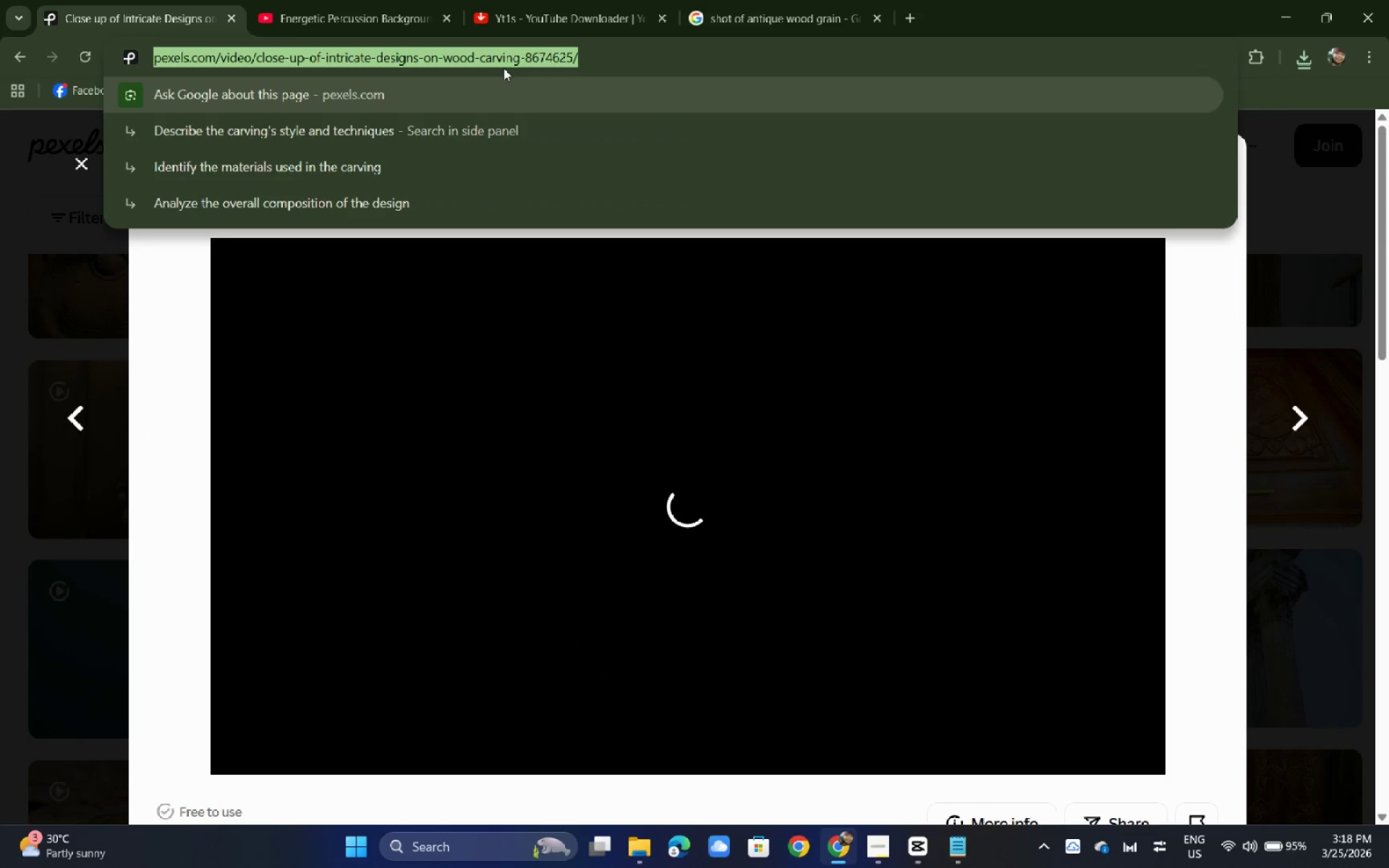 
key(Alt+AltLeft)
 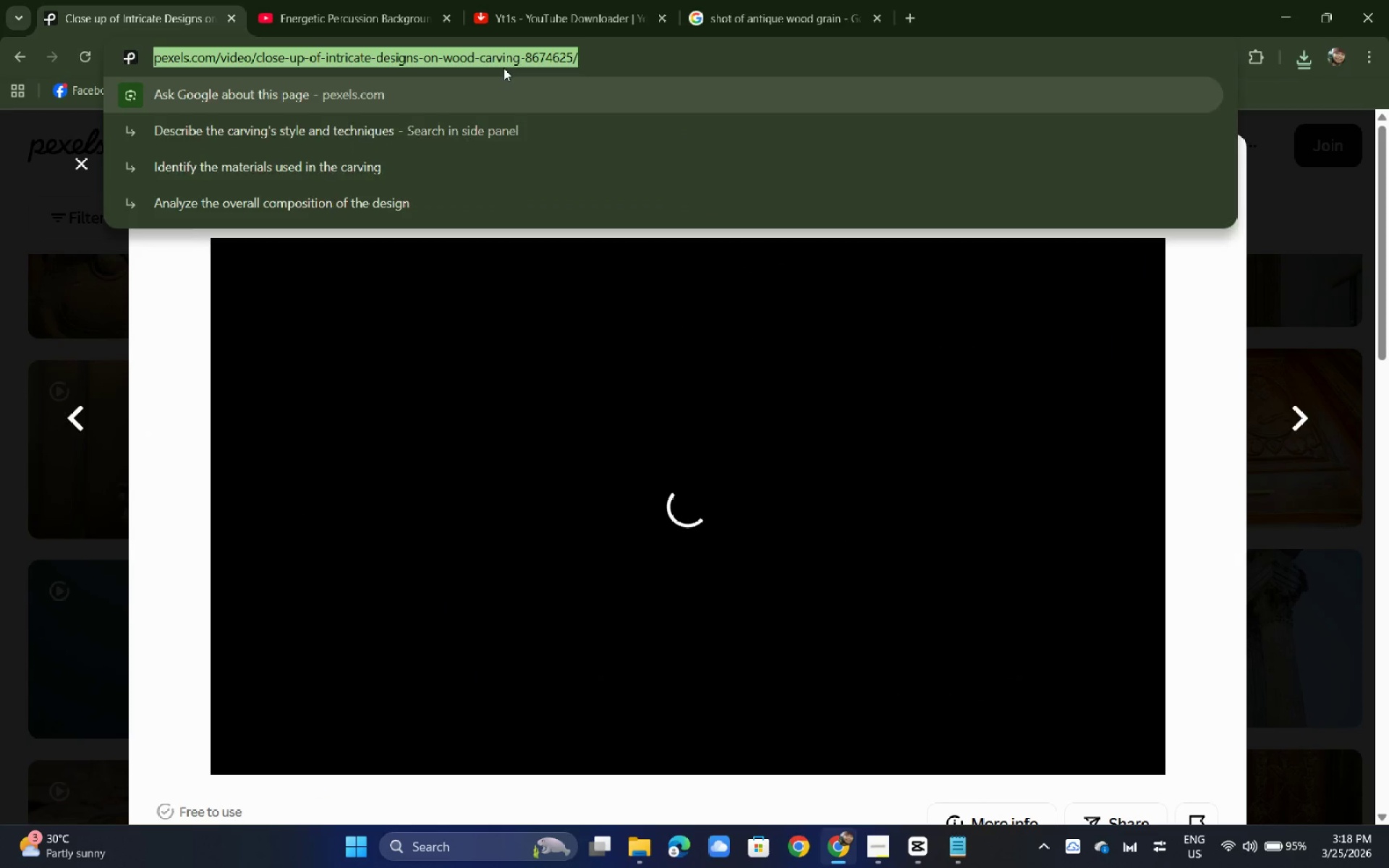 
key(Alt+Tab)
 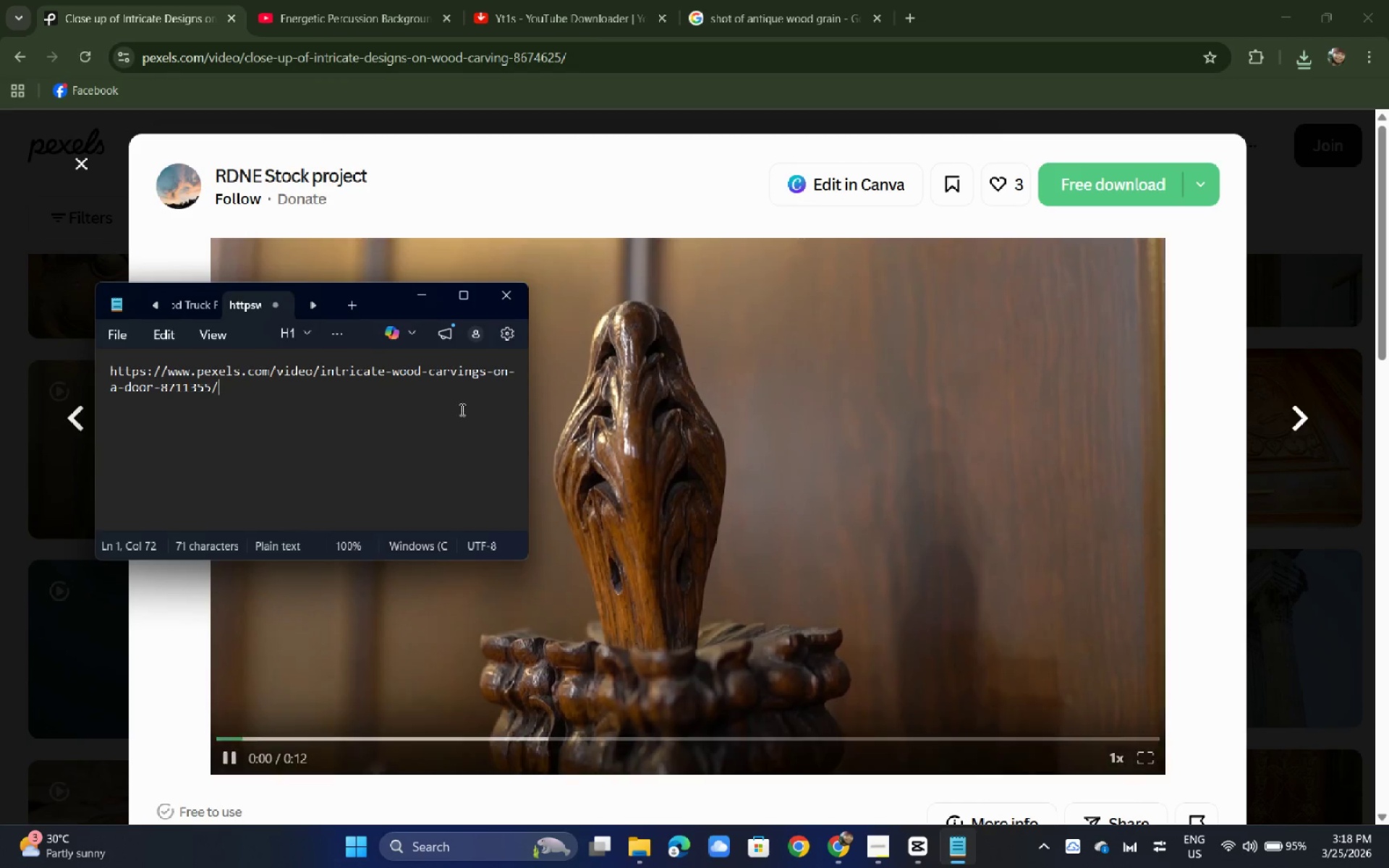 
left_click([428, 411])
 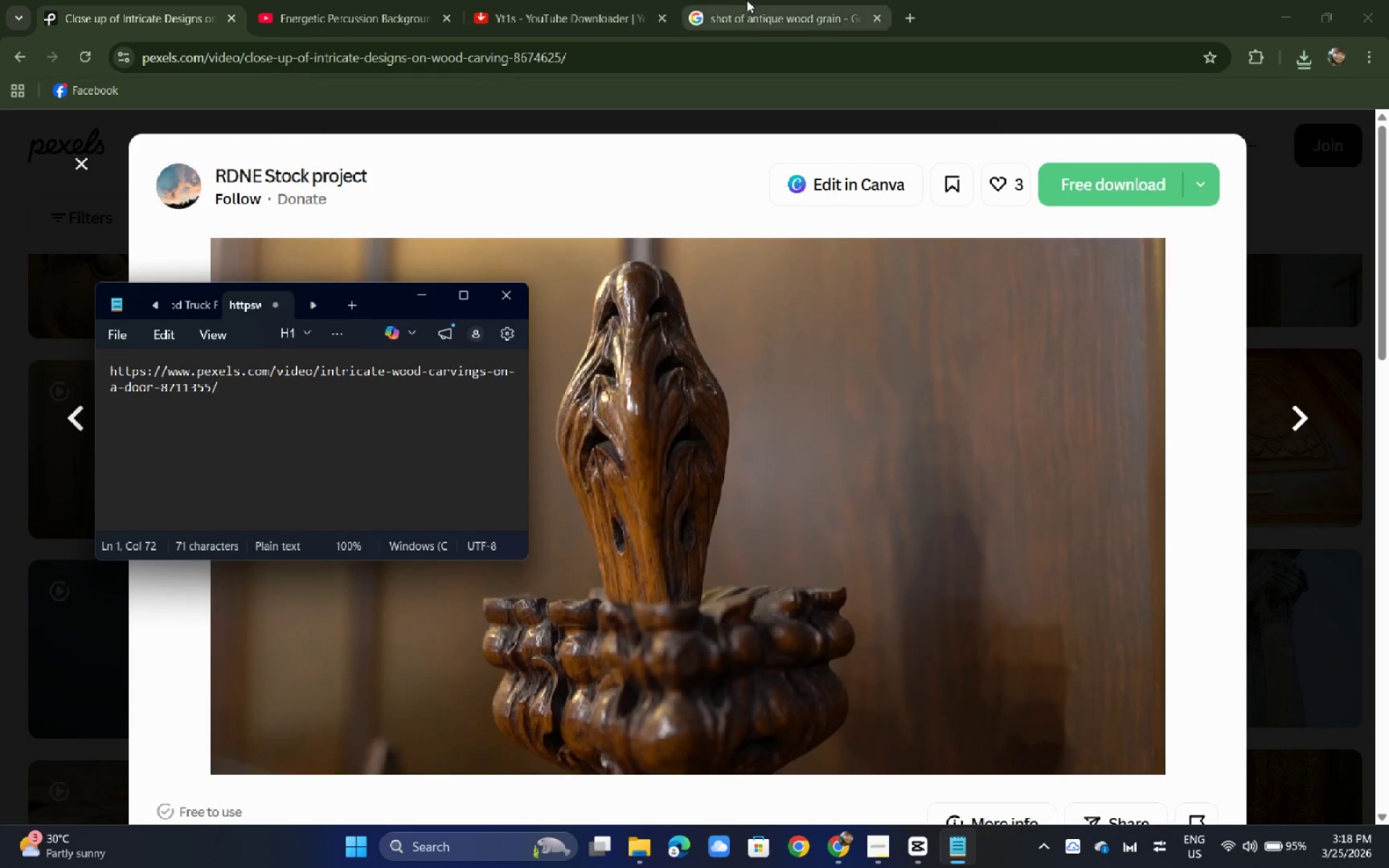 
key(Enter)
 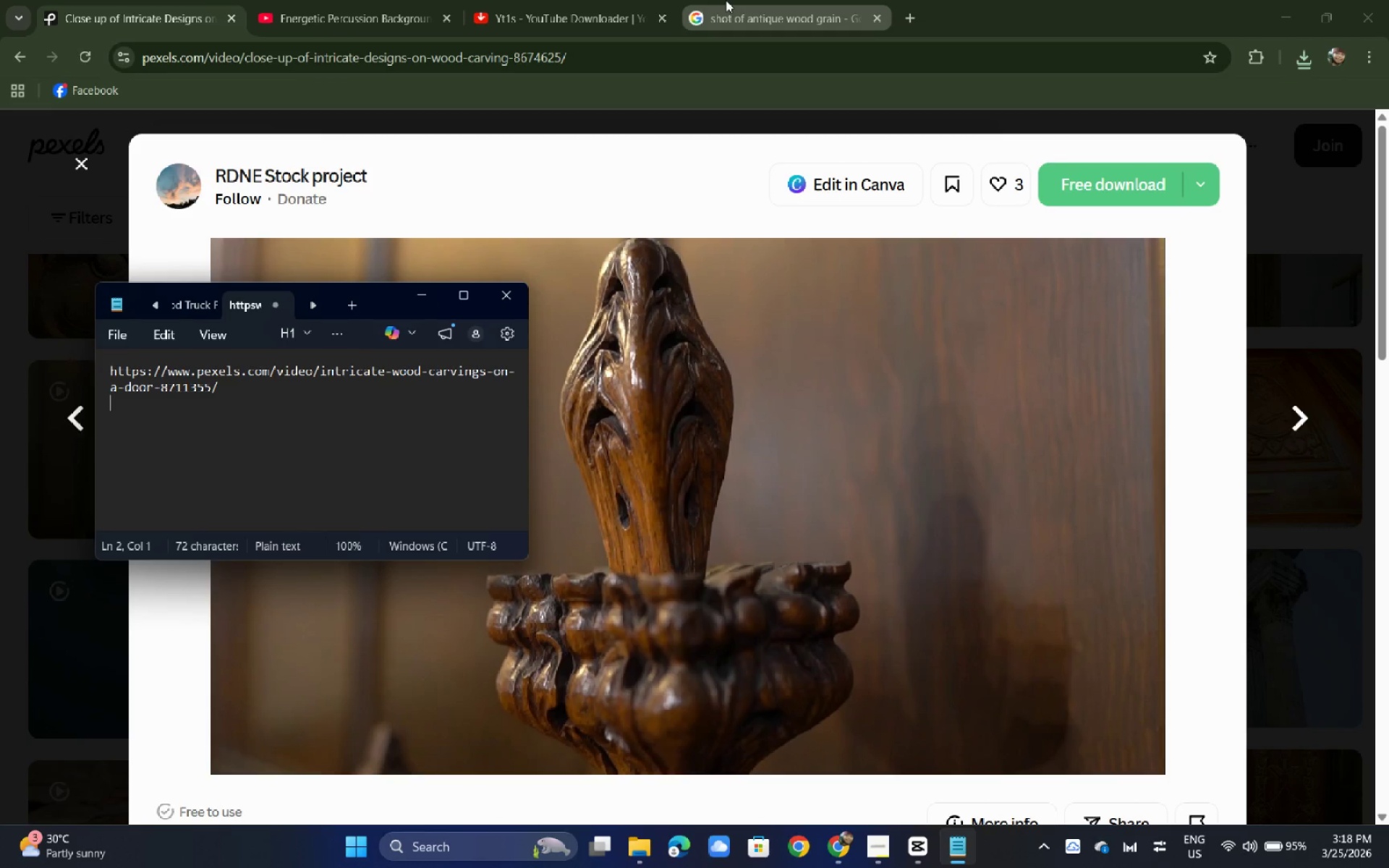 
key(Control+Space)
 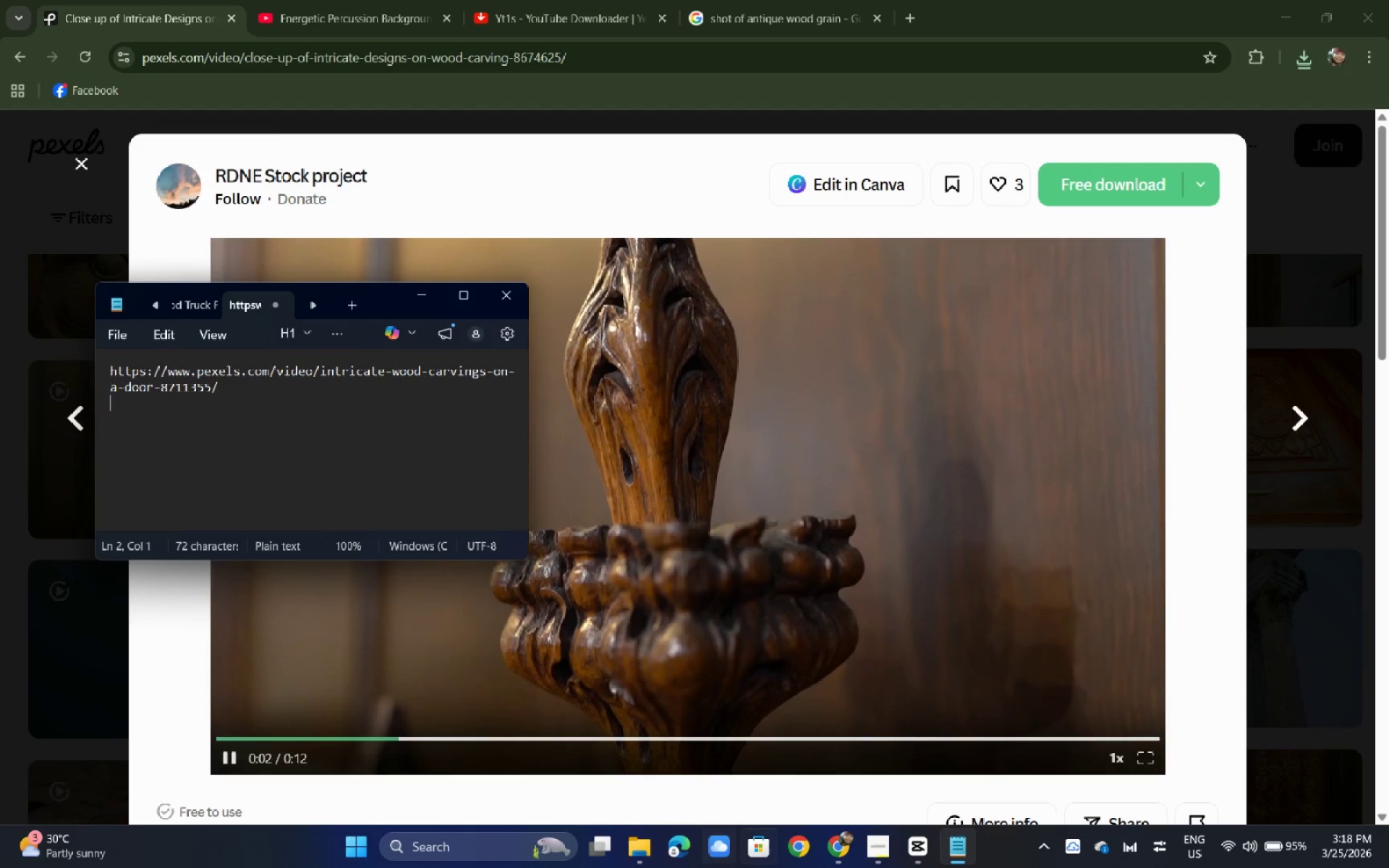 
key(Control+V)
 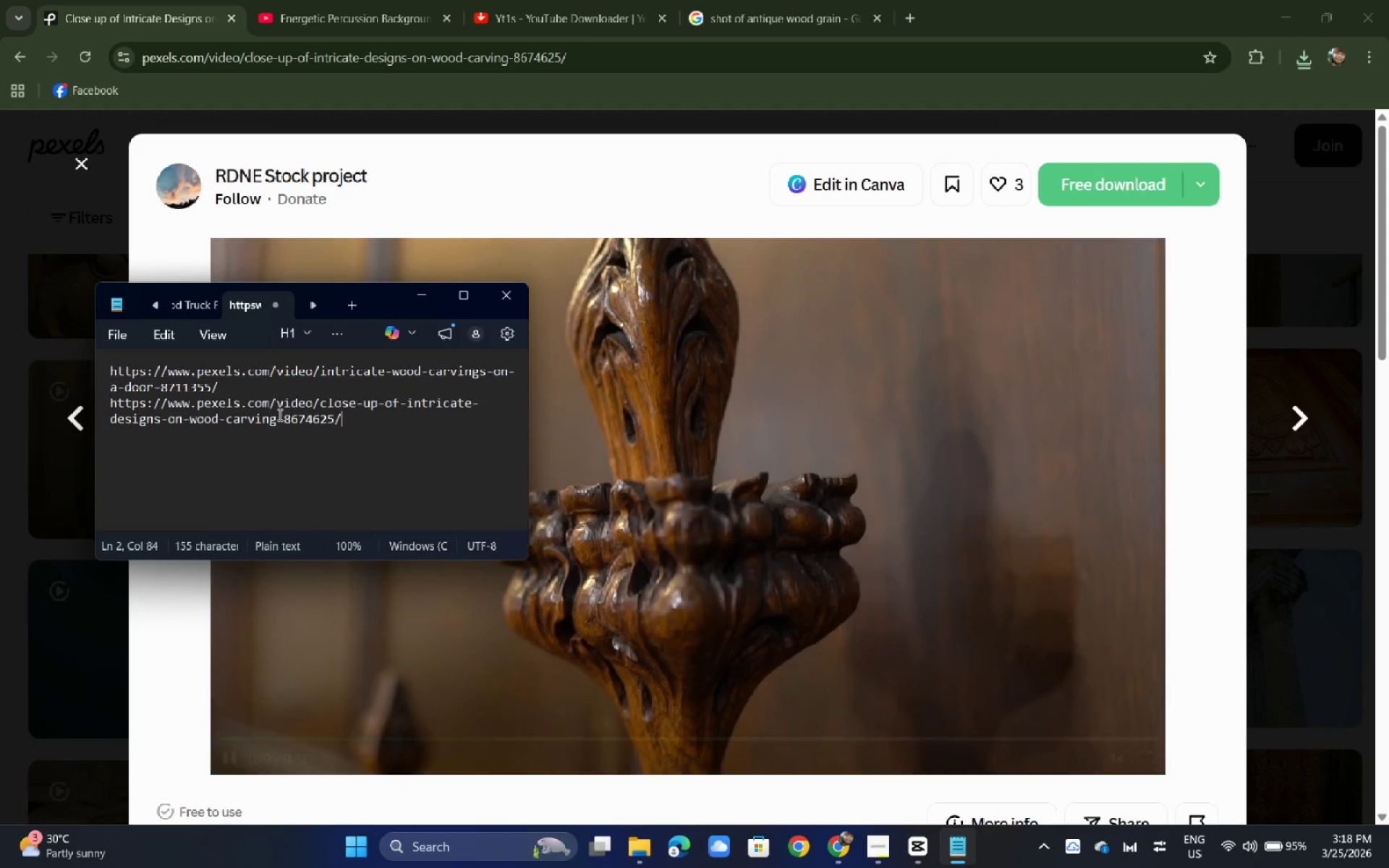 
left_click([0, 334])
 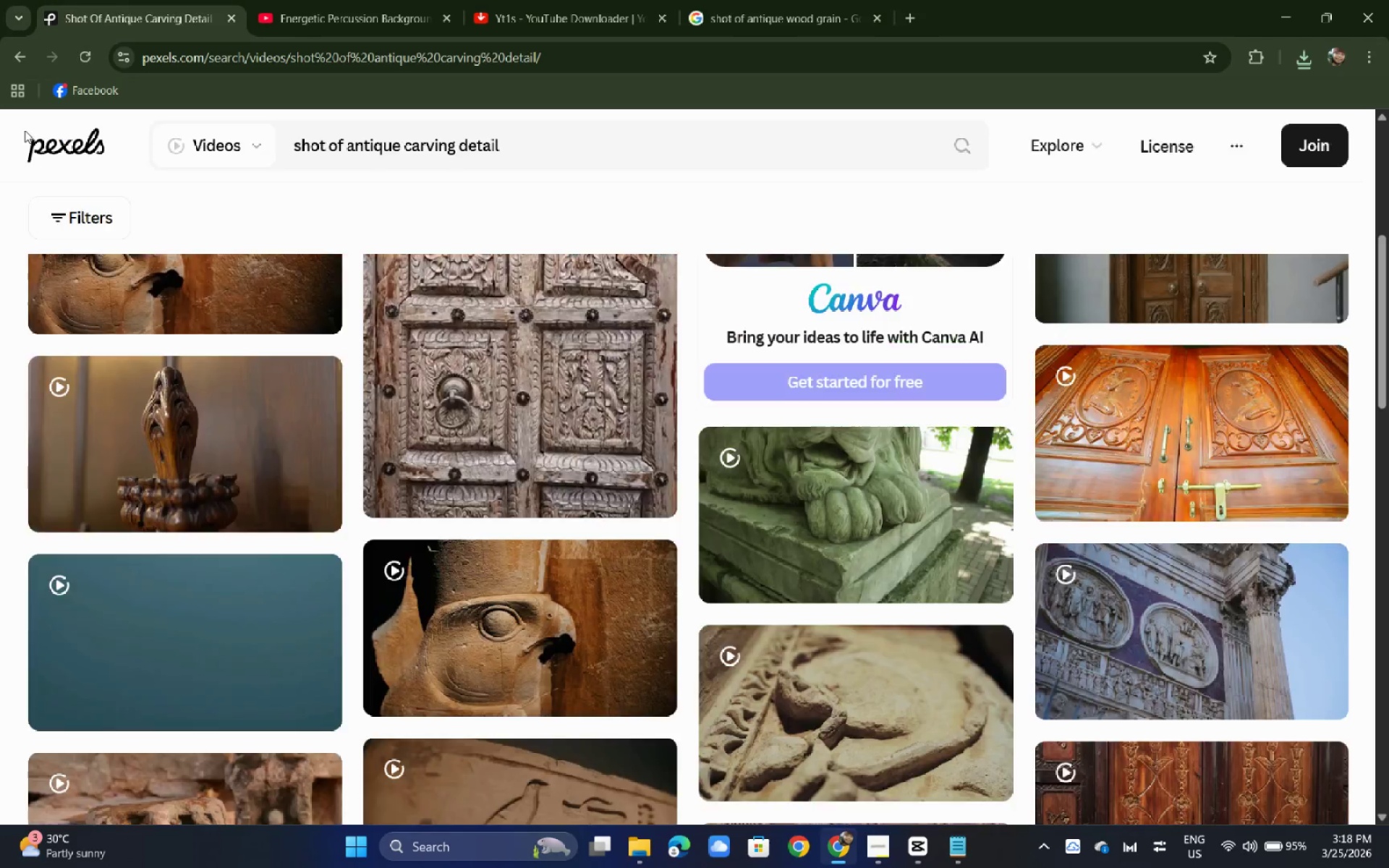 
left_click([25, 130])
 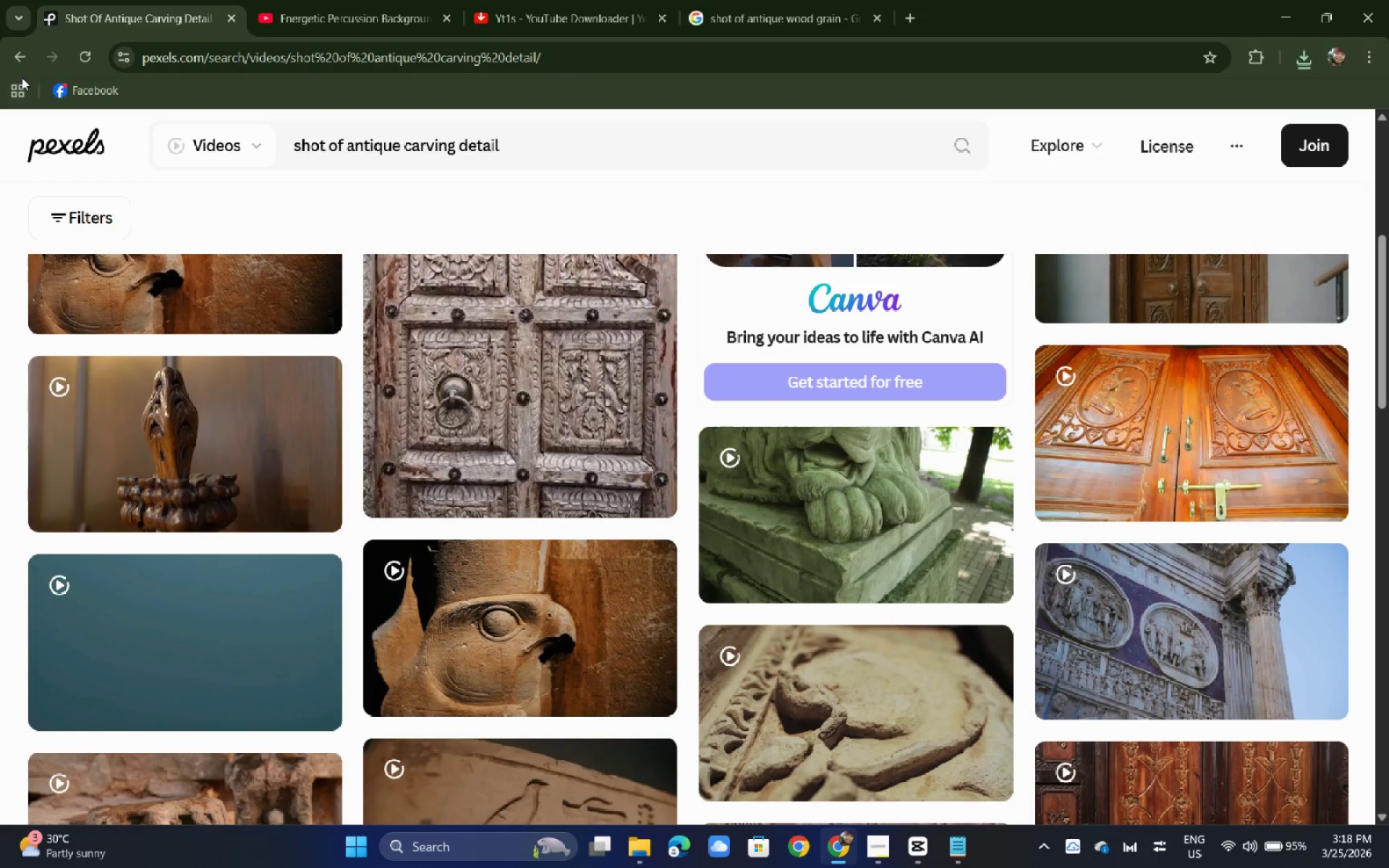 
left_click([17, 60])
 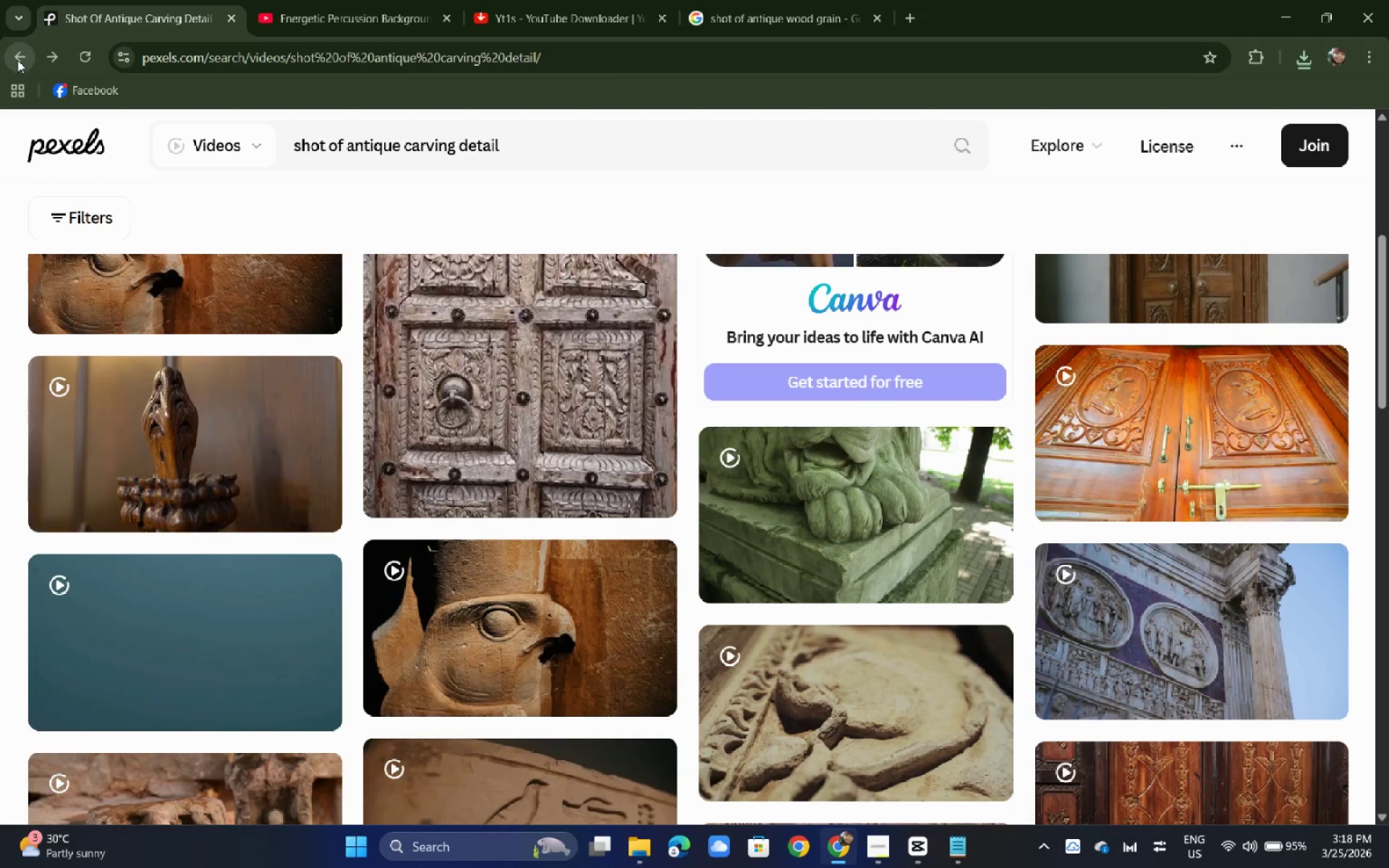 
left_click([17, 60])
 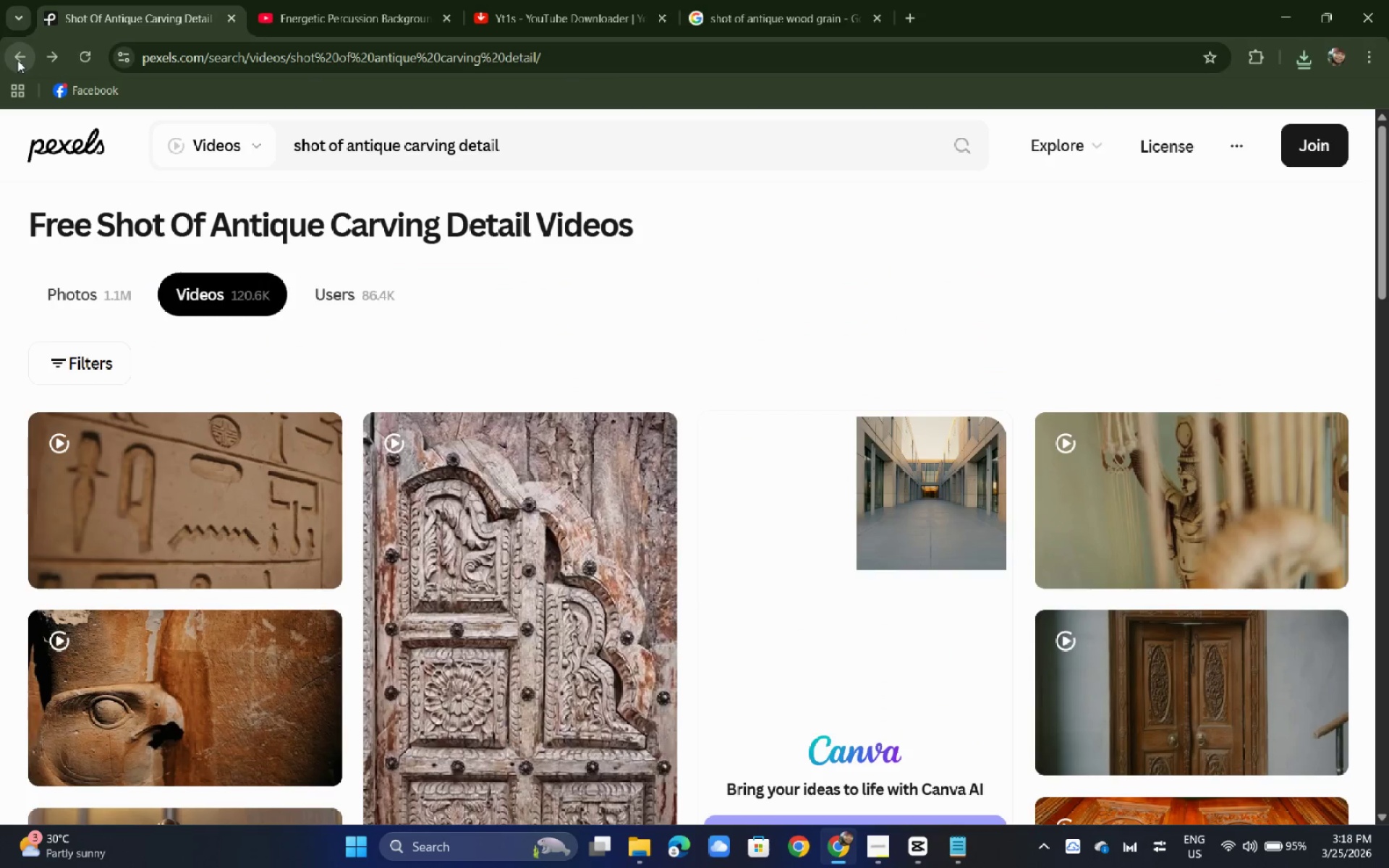 
left_click([17, 60])
 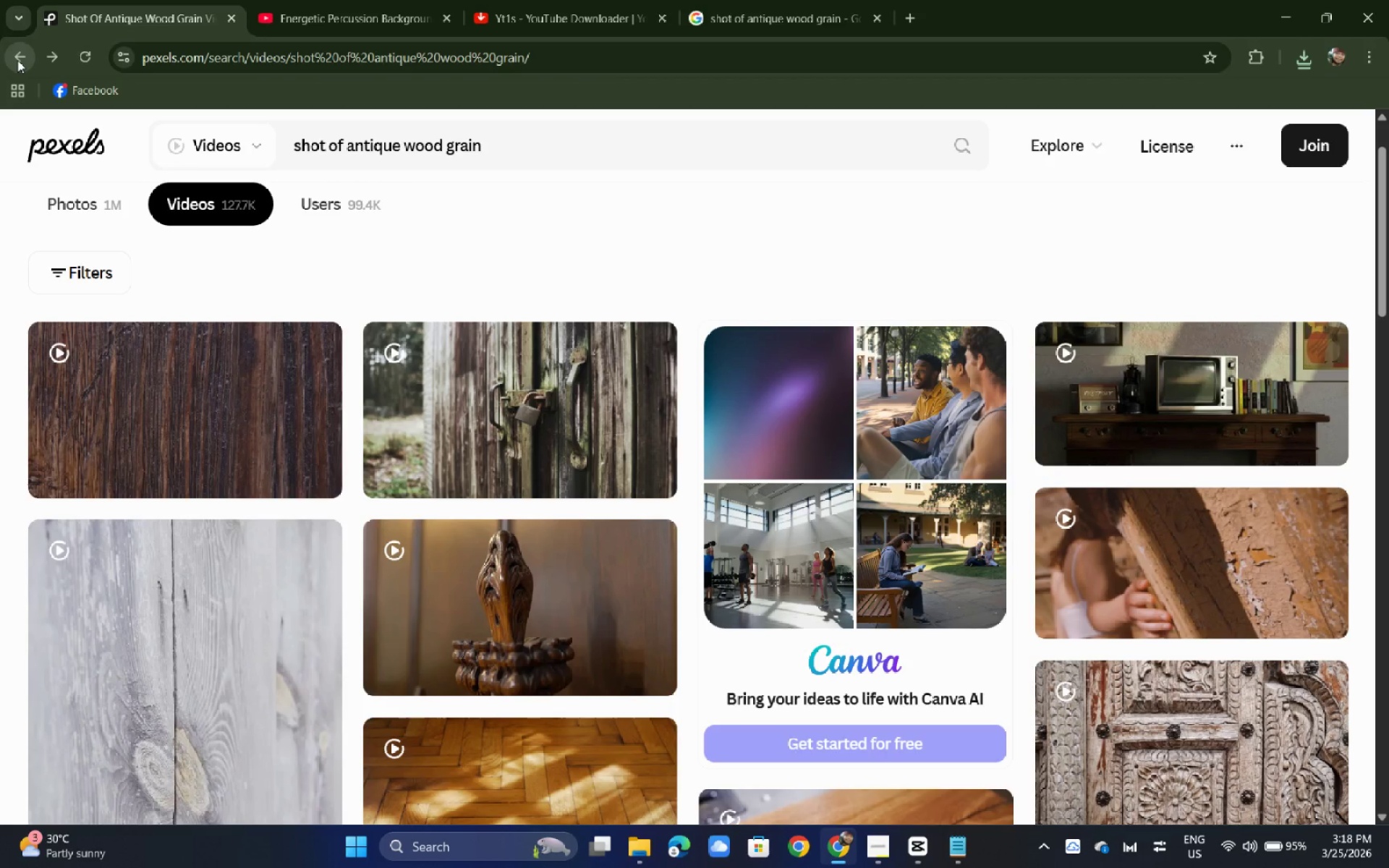 
left_click([177, 430])
 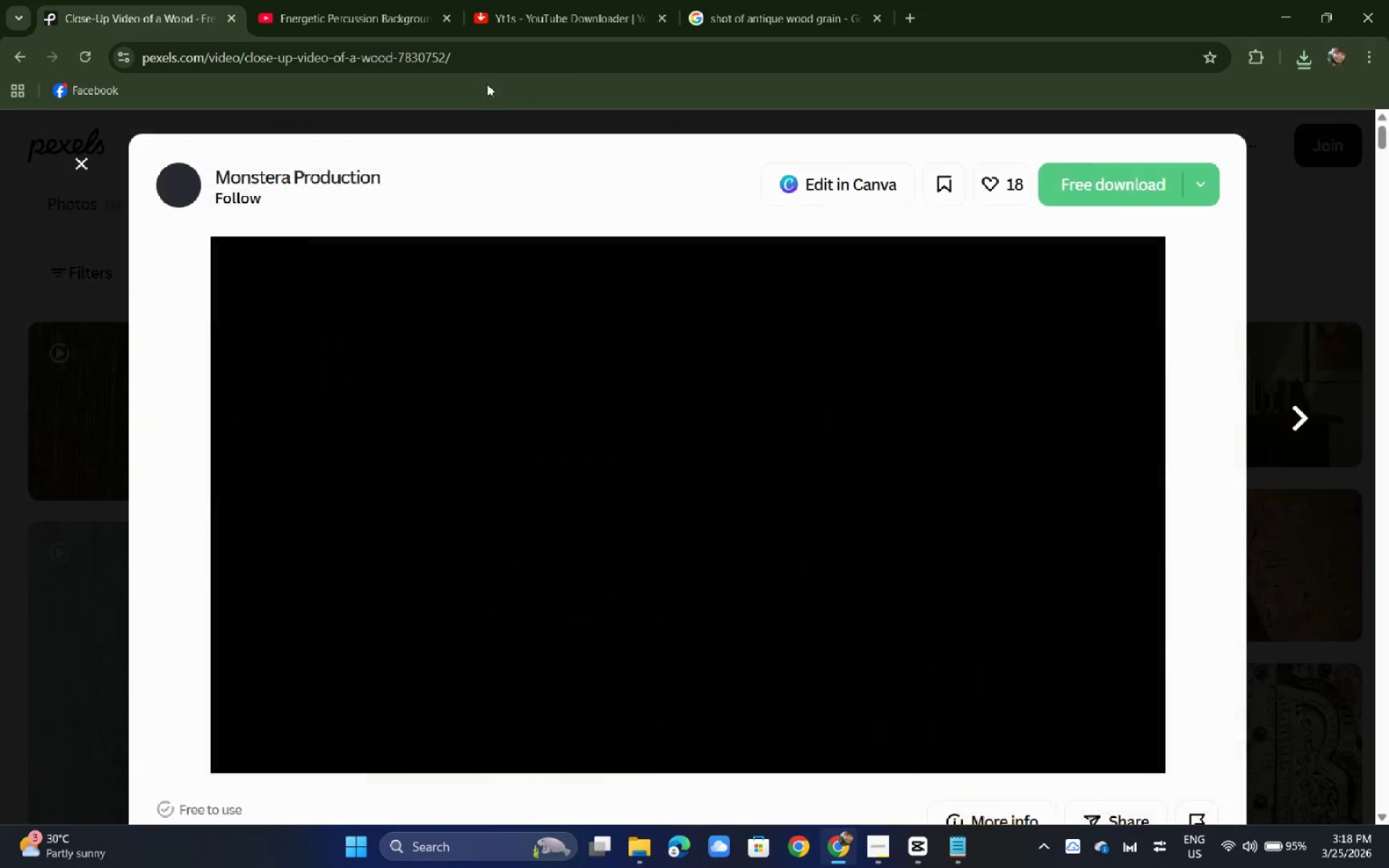 
left_click([480, 59])
 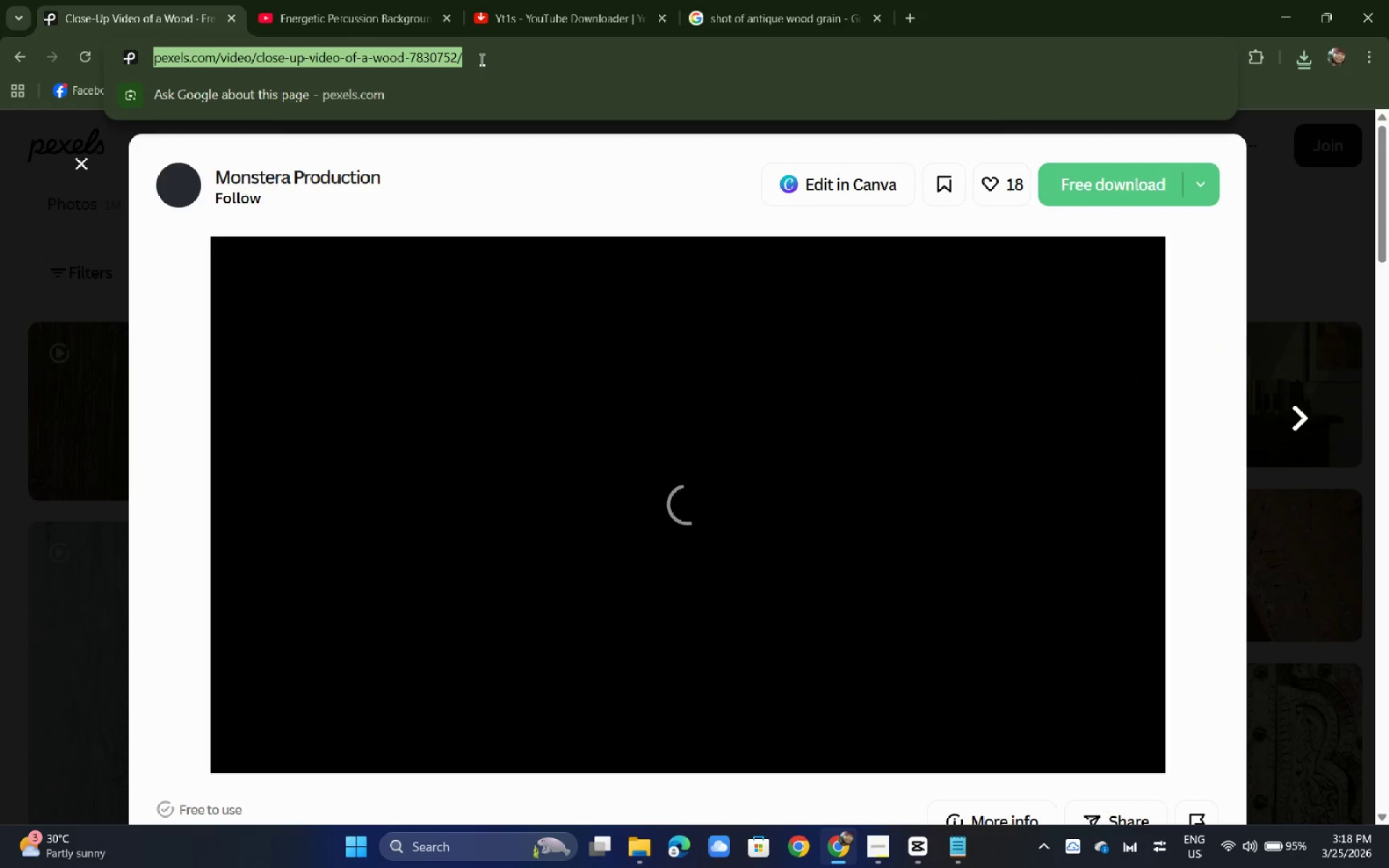 
key(Control+C)
 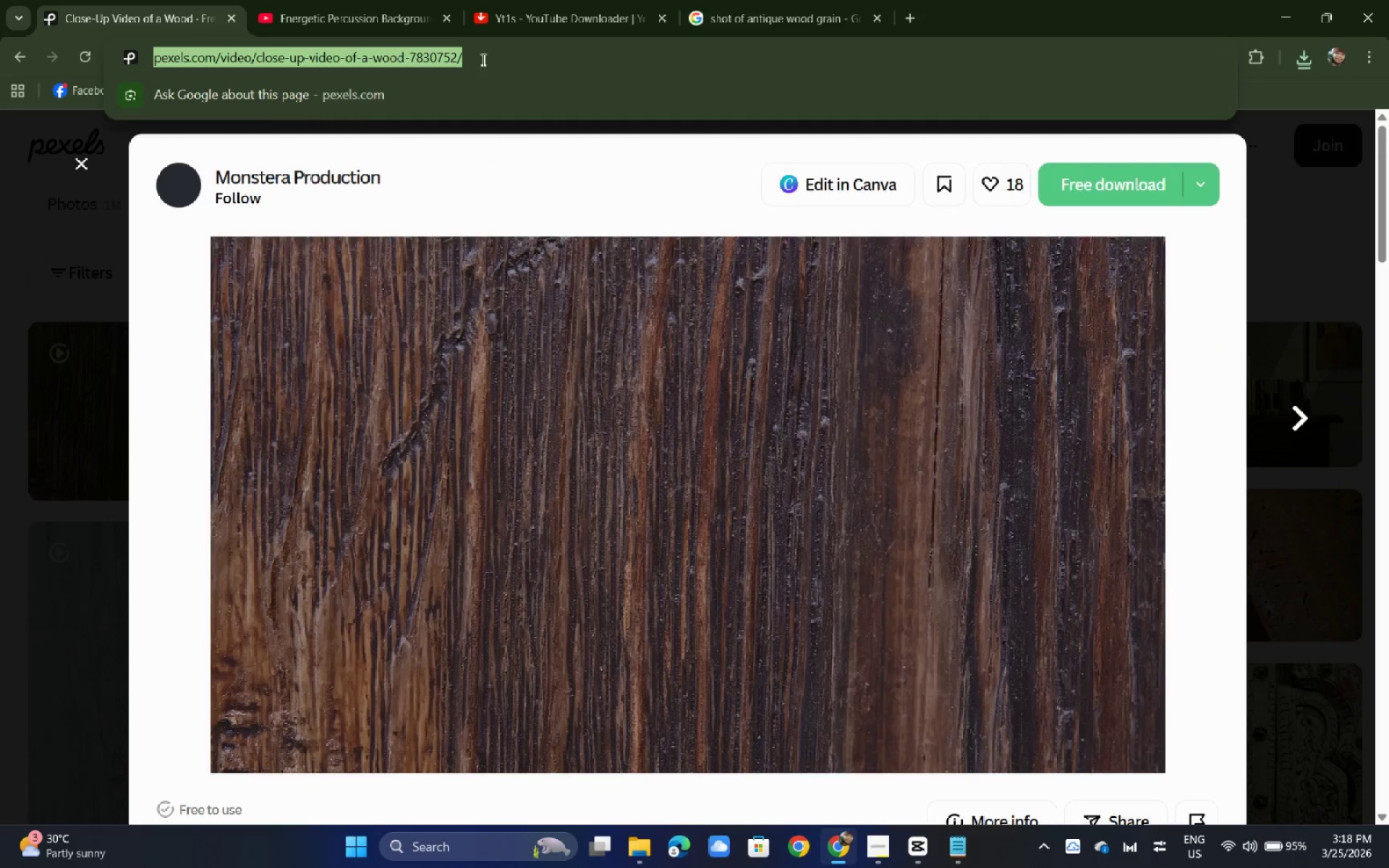 
key(Control+C)
 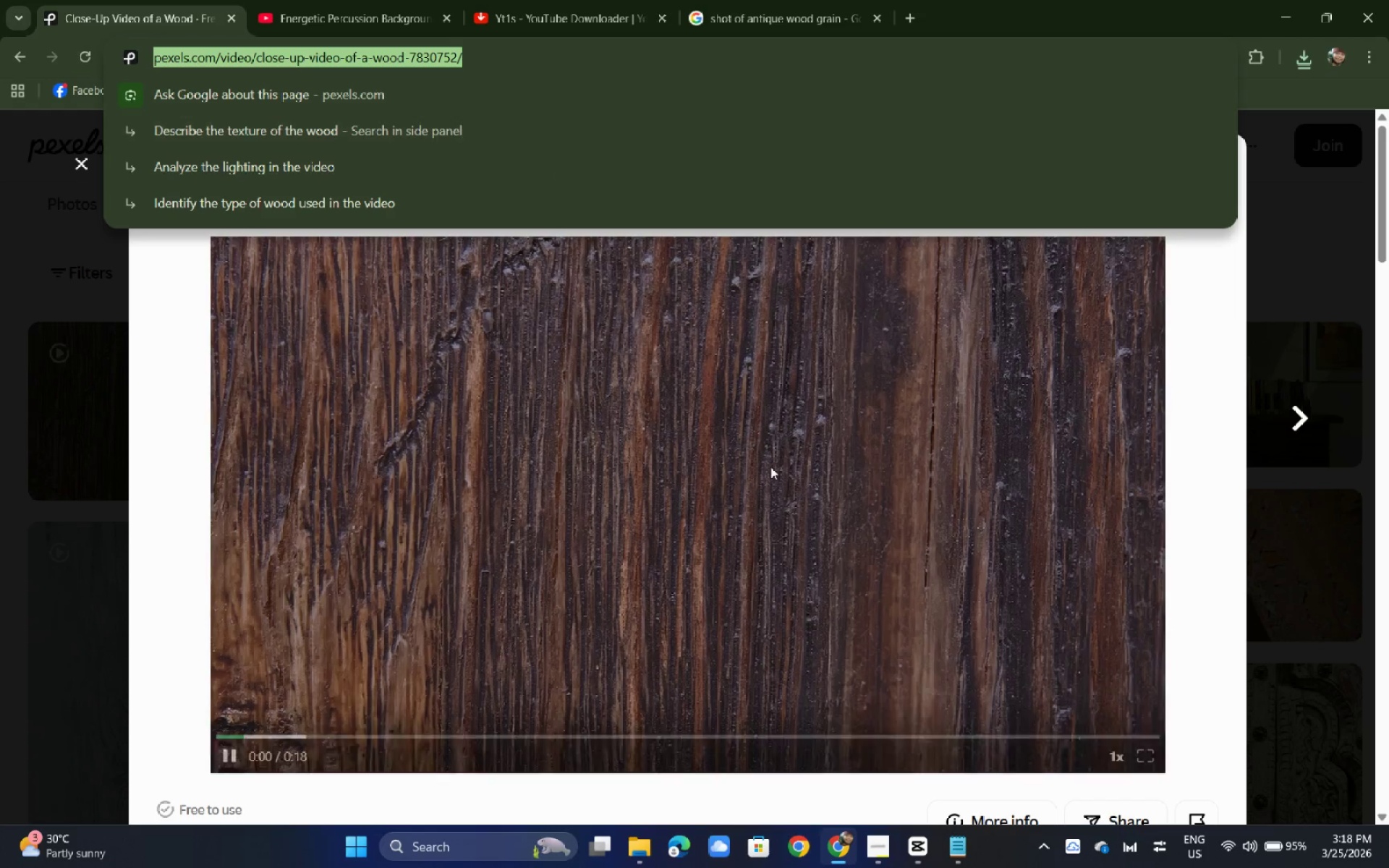 
key(Alt+AltLeft)
 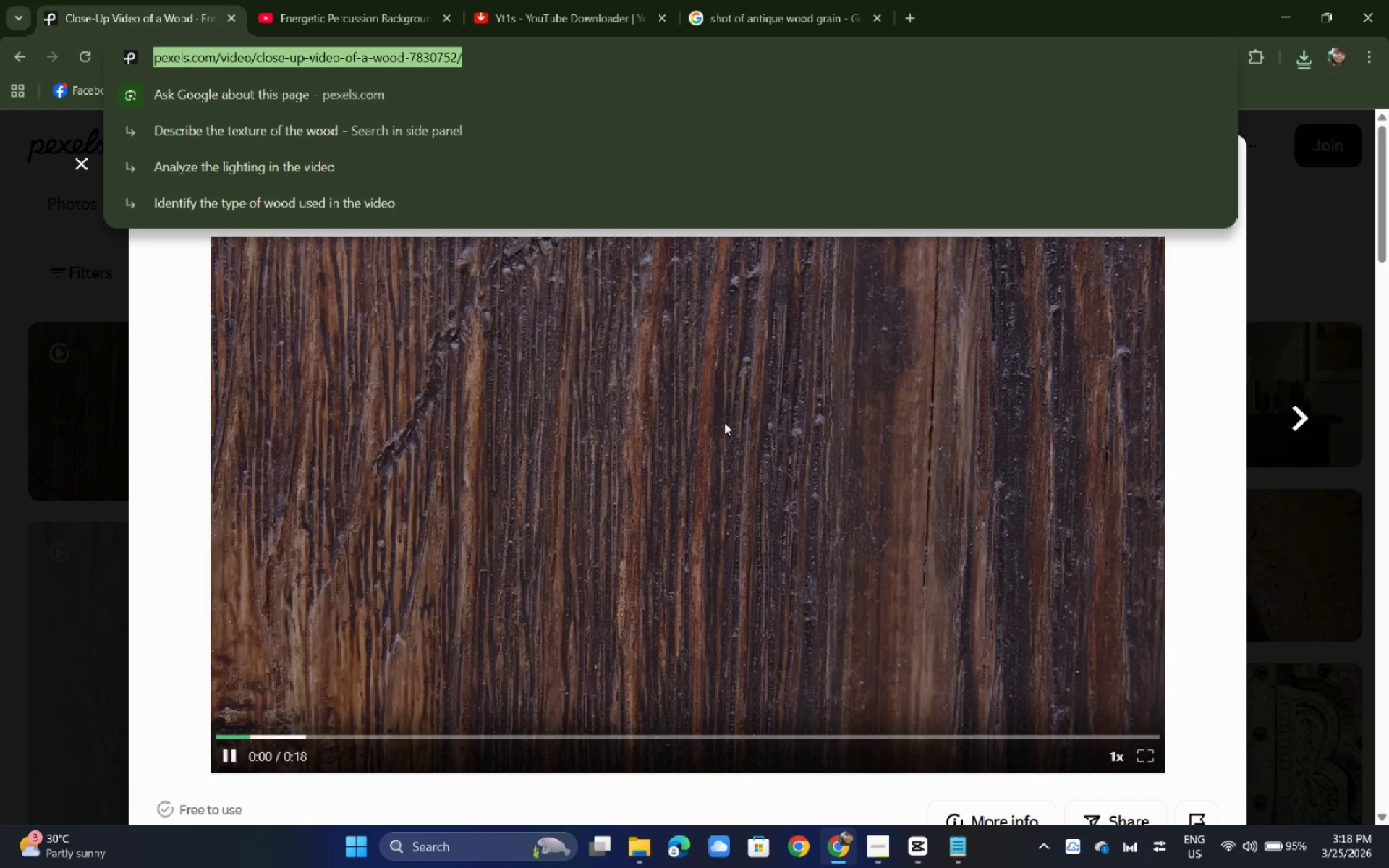 
key(Alt+Tab)
 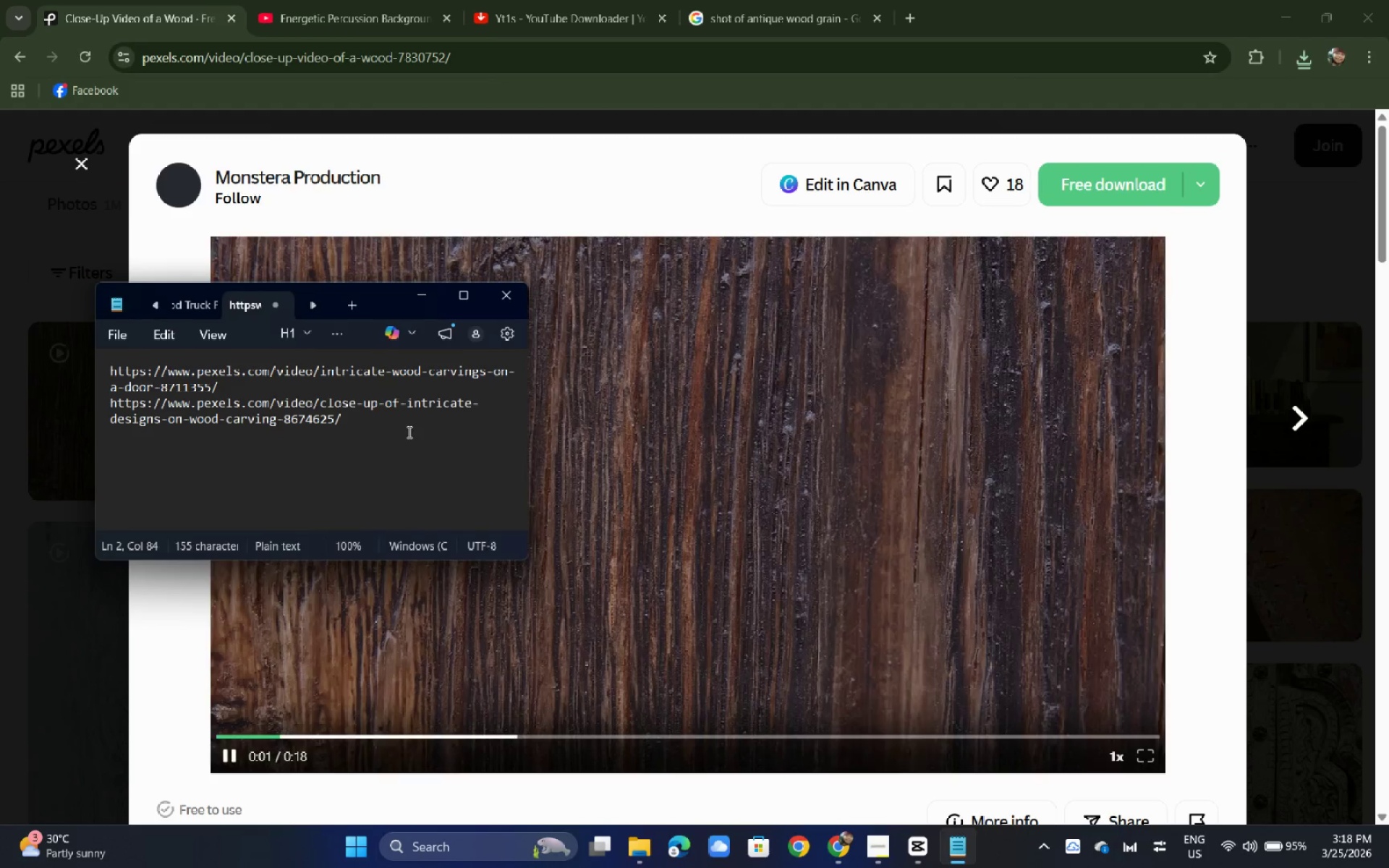 
left_click([412, 434])
 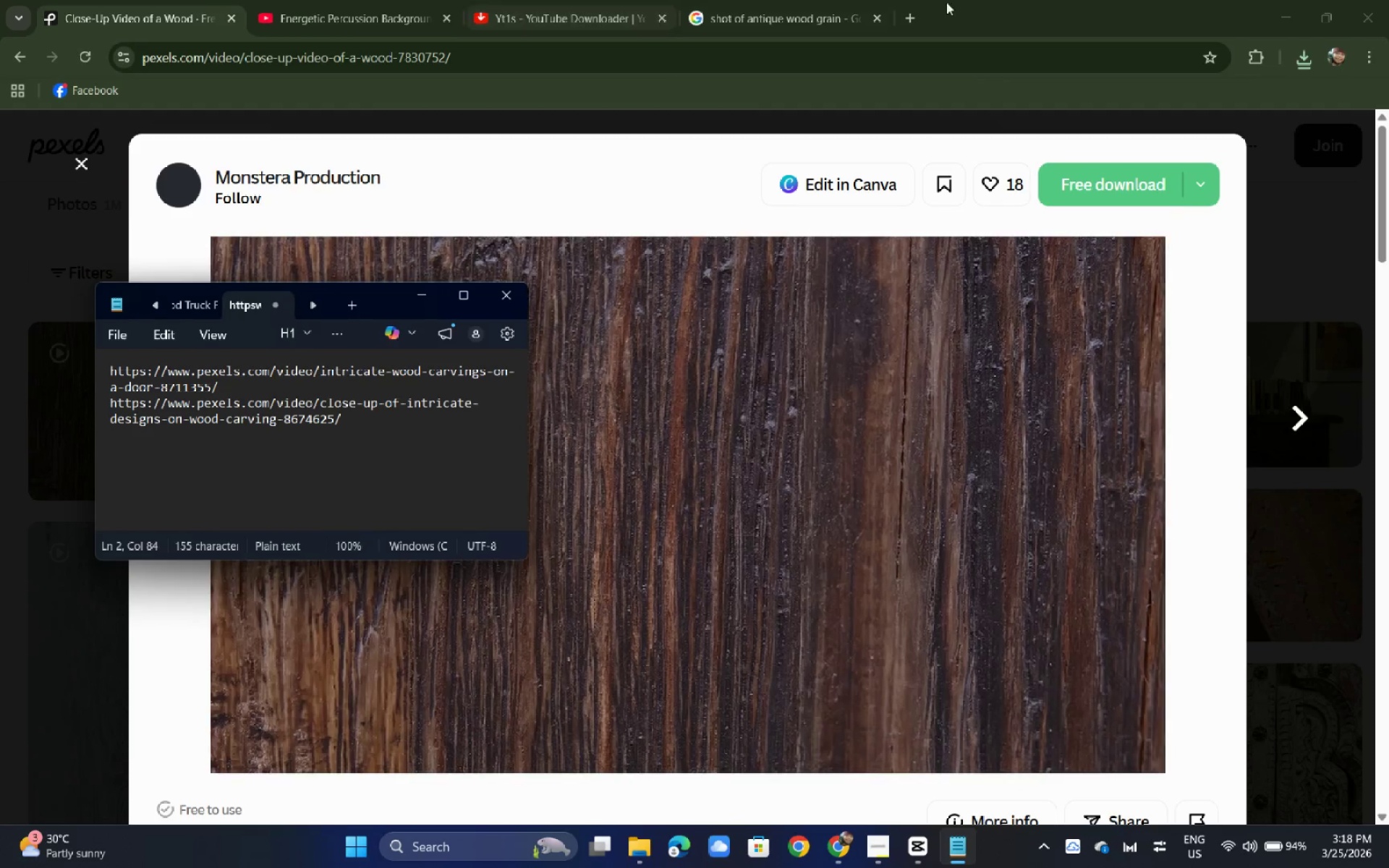 
key(Enter)
 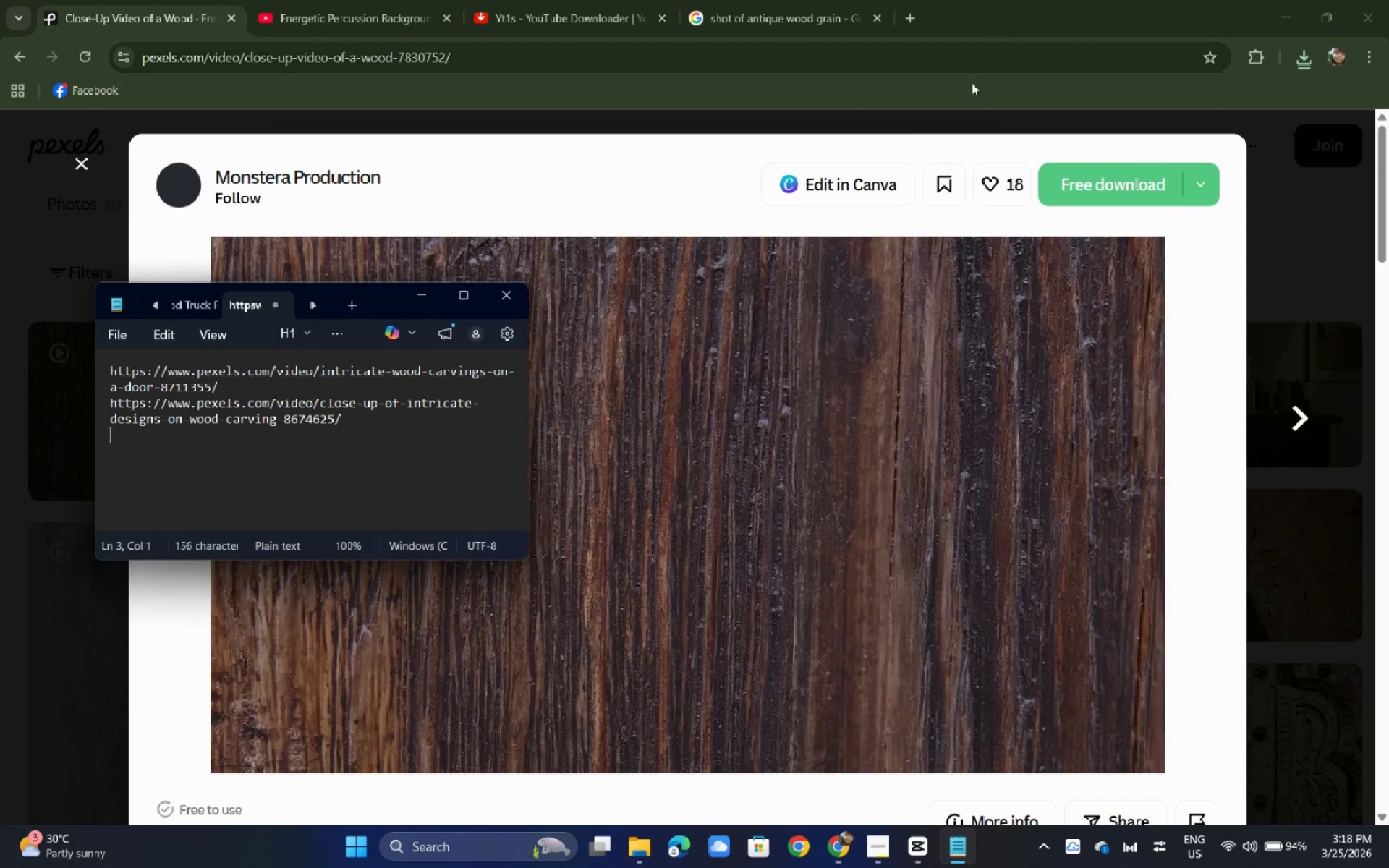 
key(Control+V)
 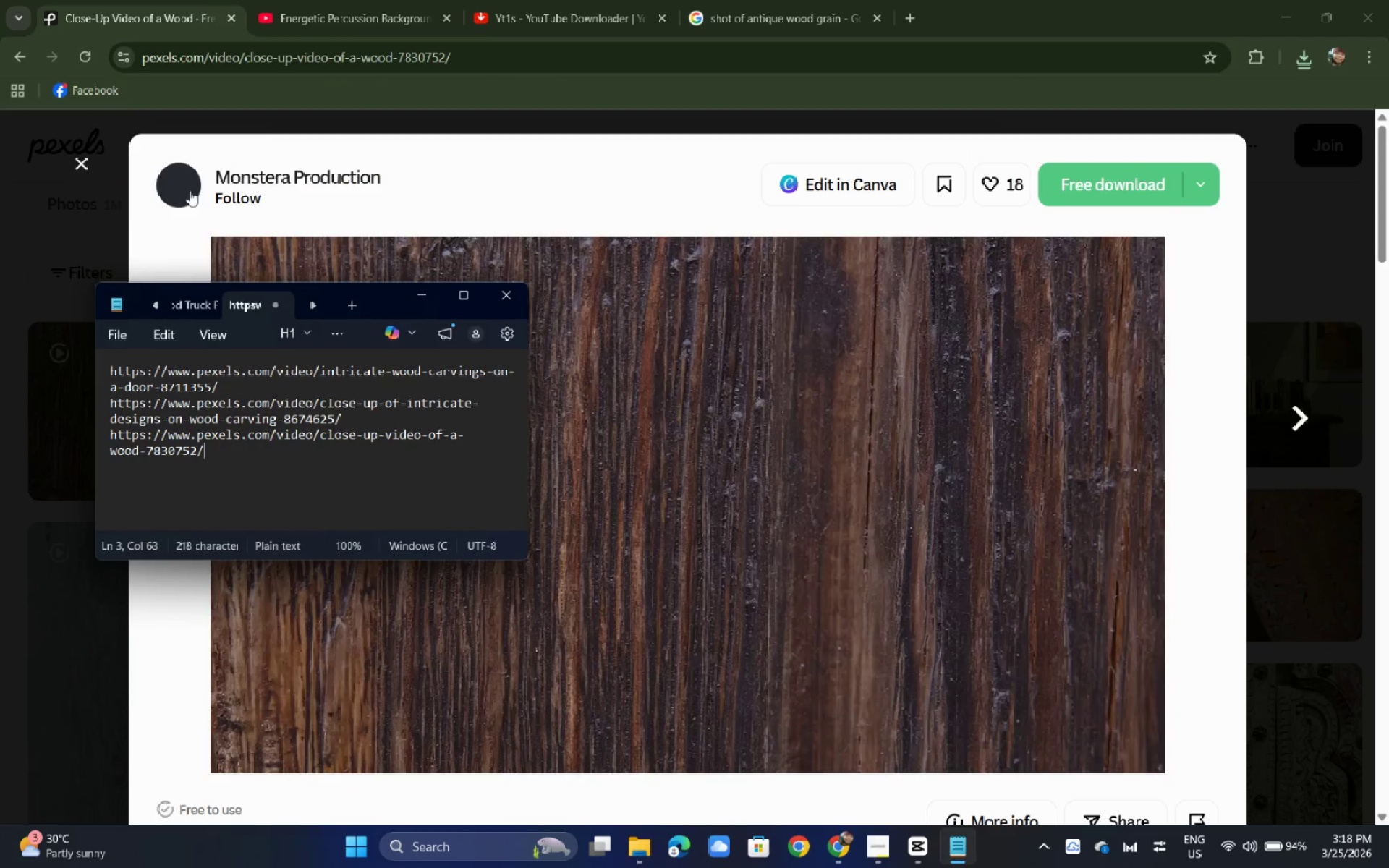 
left_click([0, 250])
 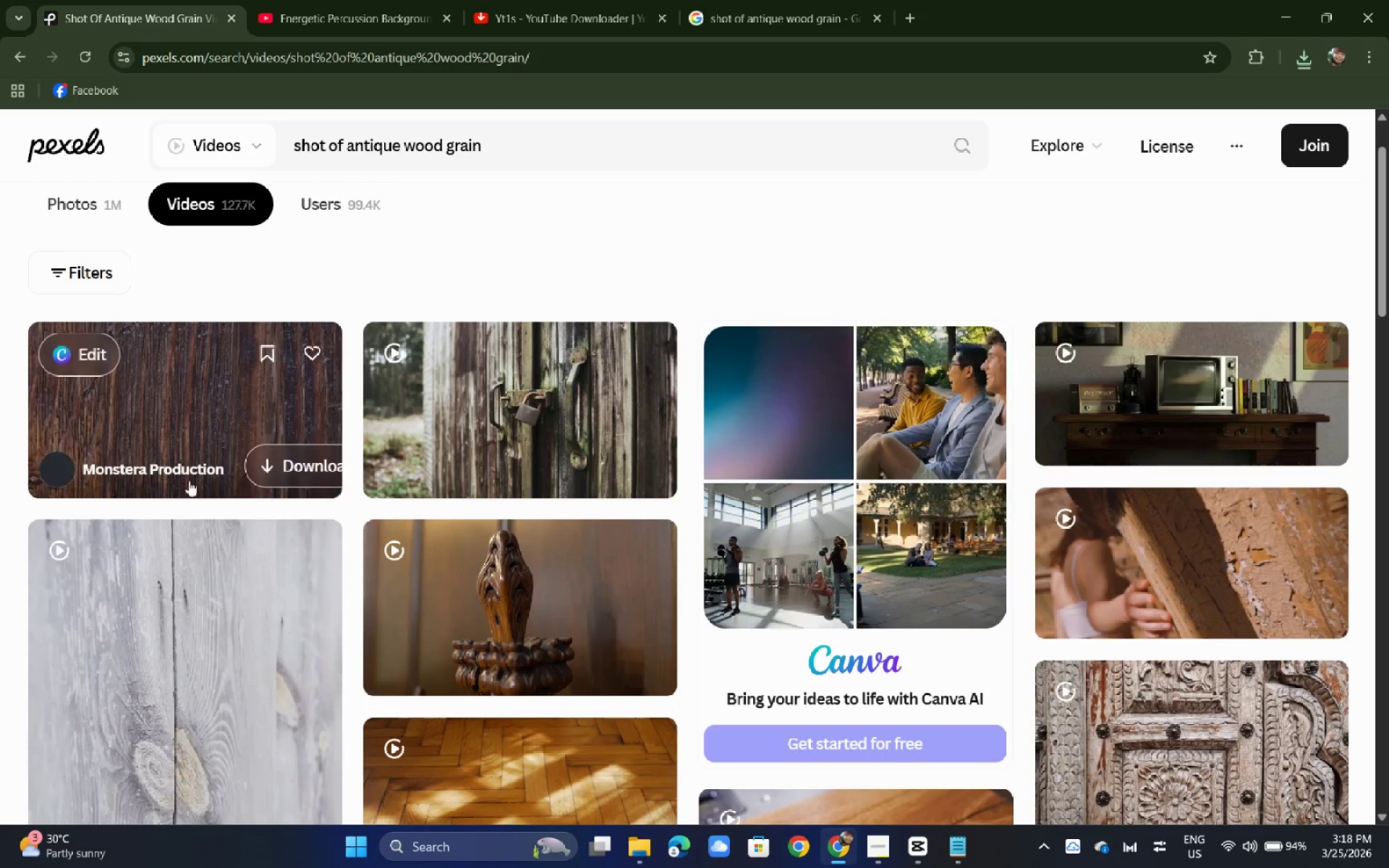 
left_click([160, 407])
 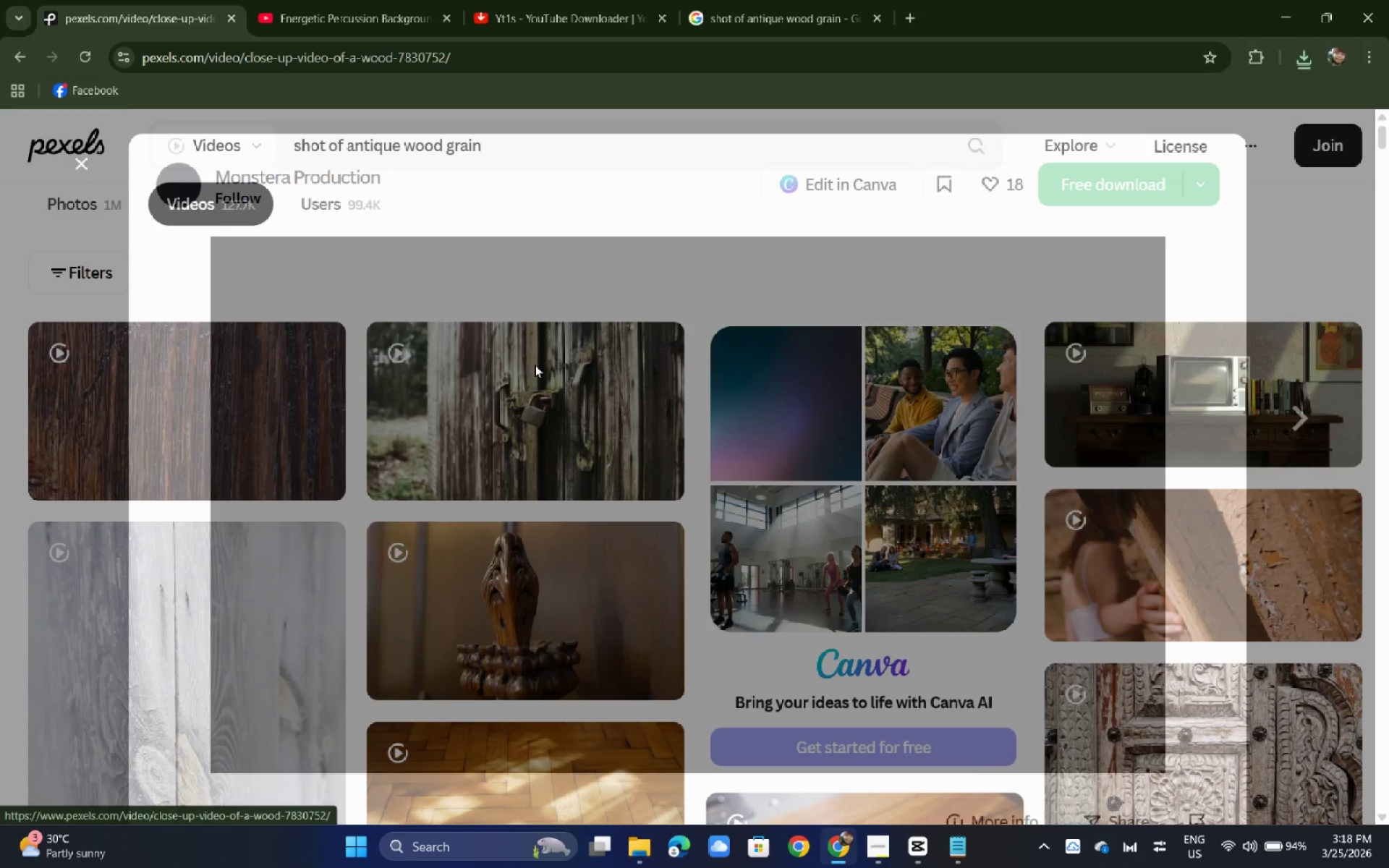 
scroll: coordinate [598, 349], scroll_direction: down, amount: 8.0
 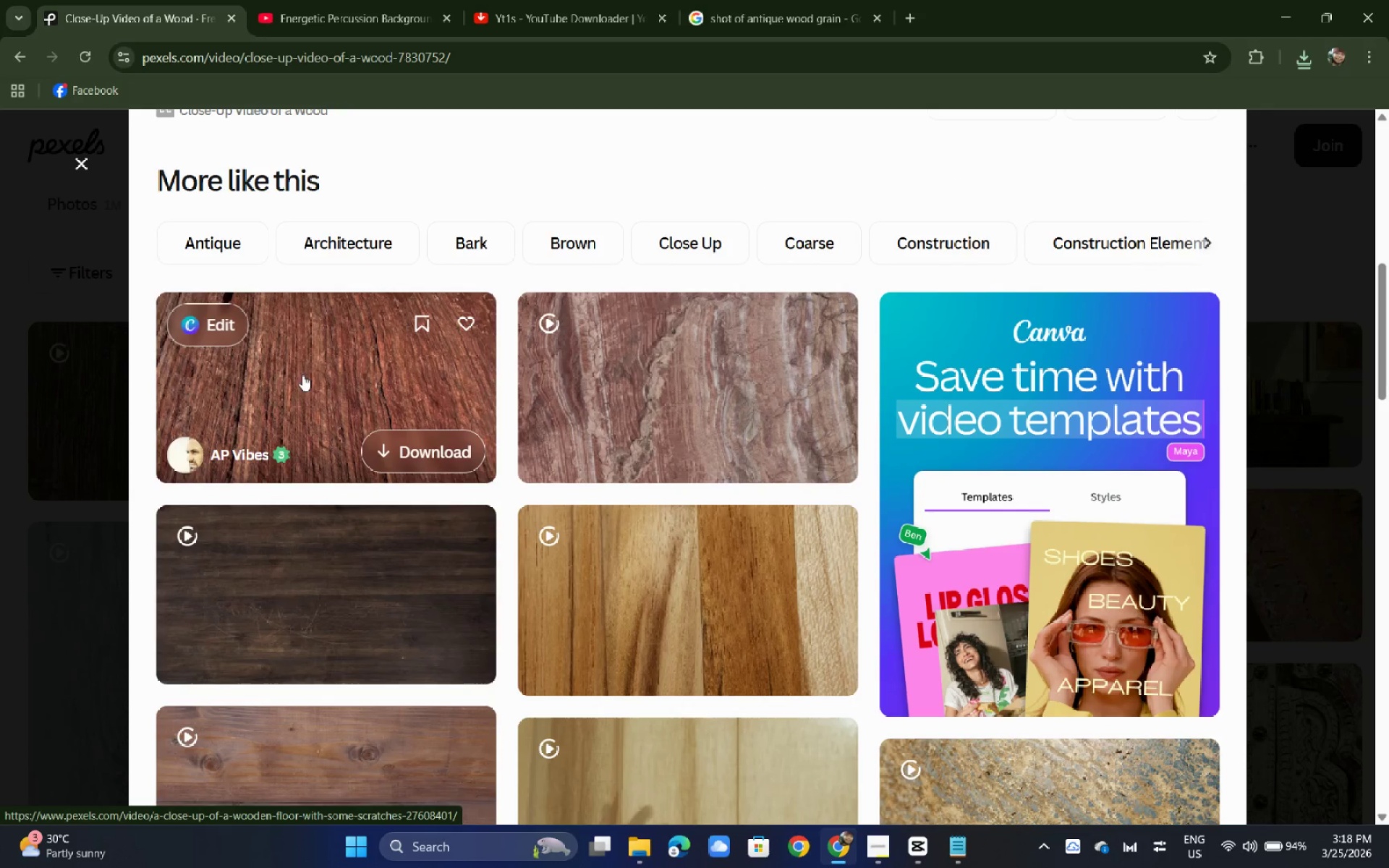 
left_click([365, 362])
 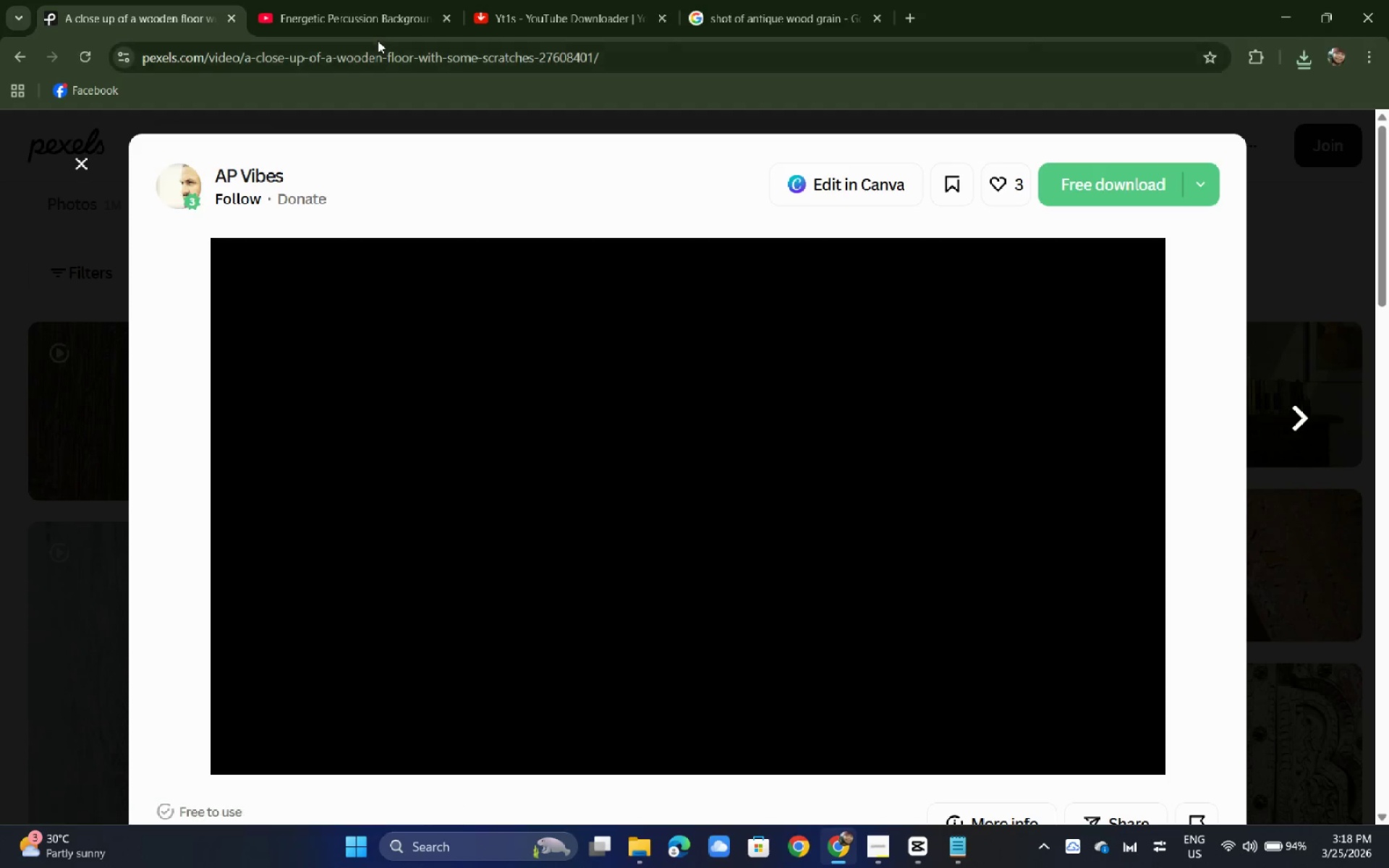 
double_click([380, 46])
 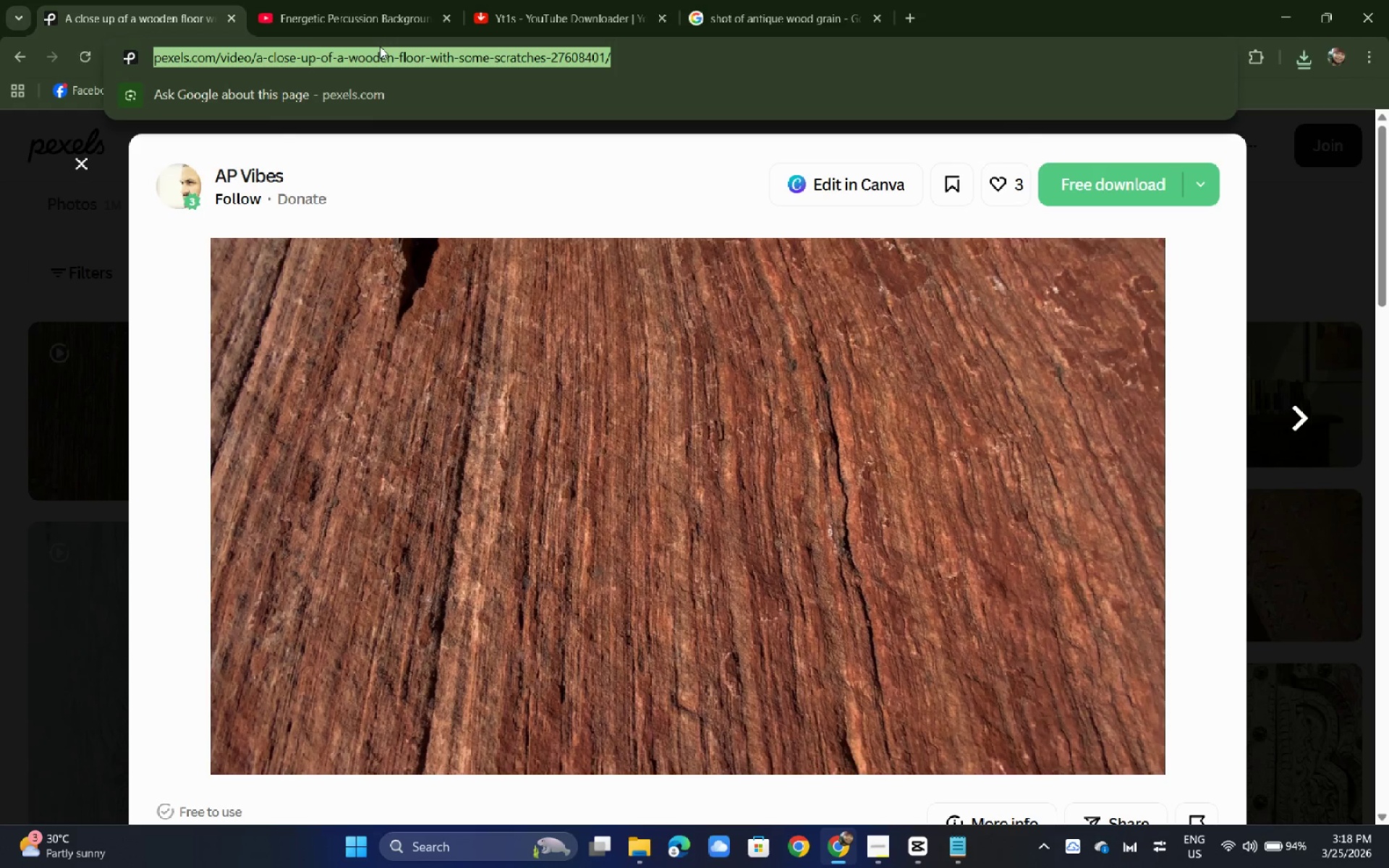 
key(Control+C)
 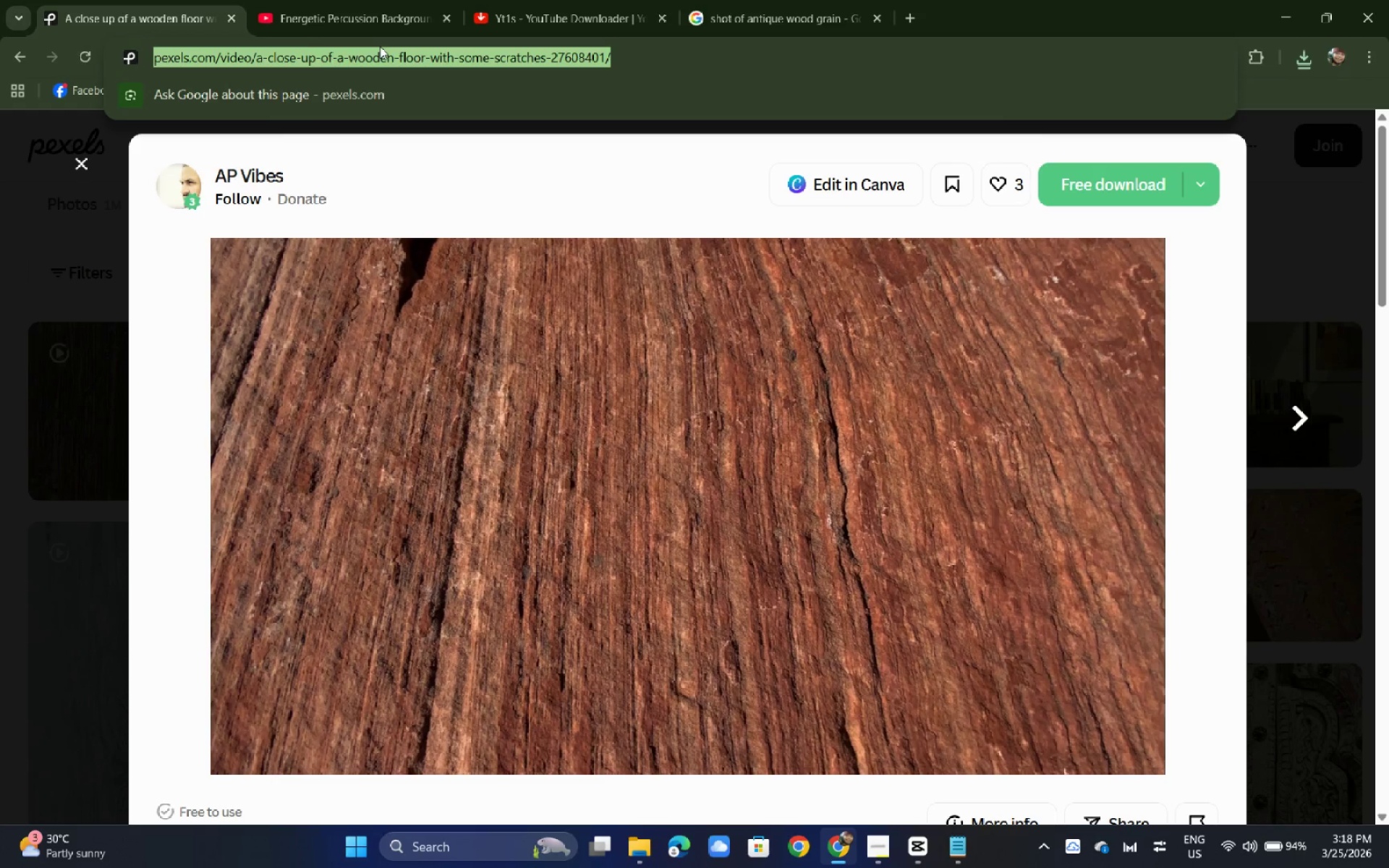 
key(Control+C)
 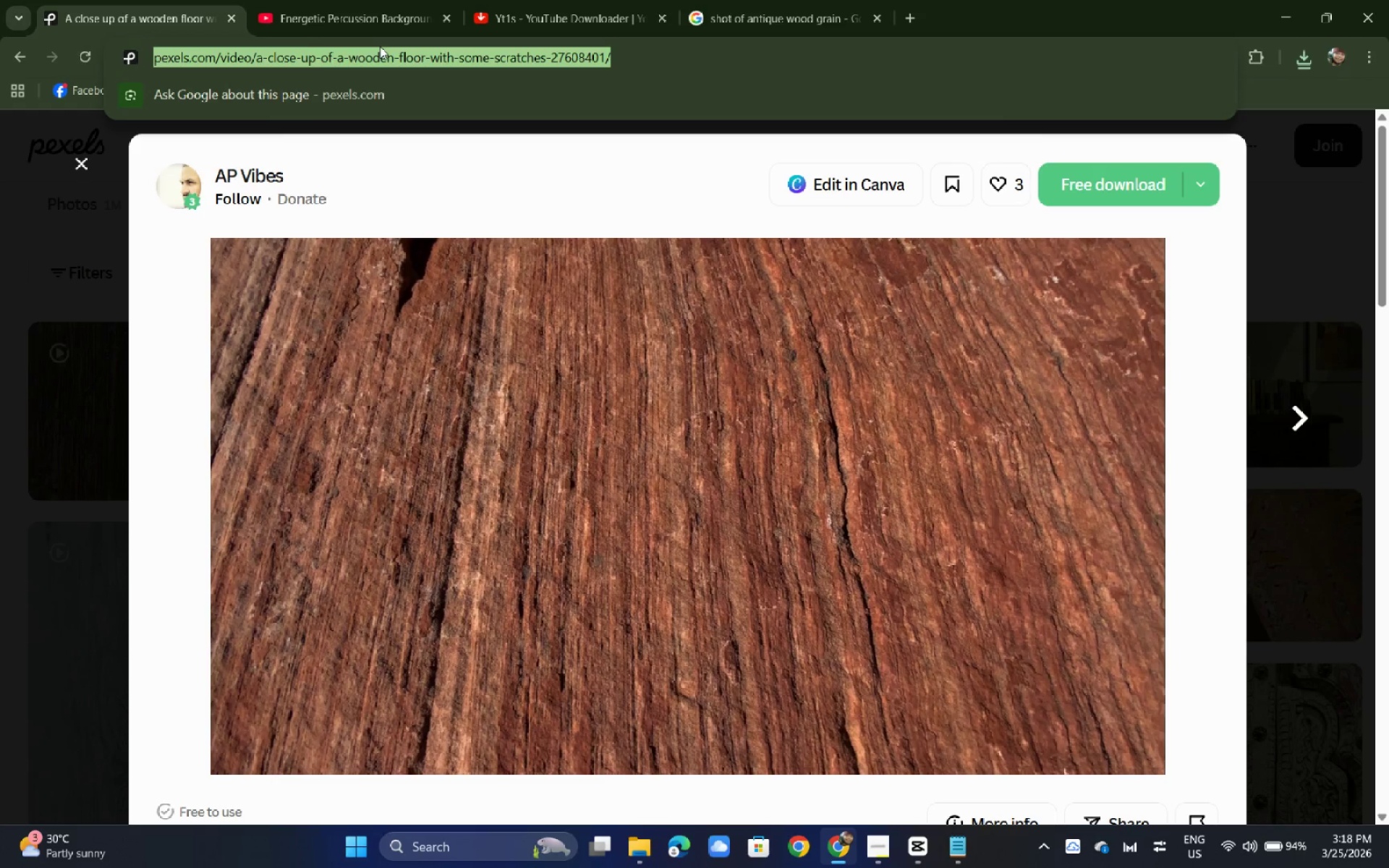 
key(Alt+AltLeft)
 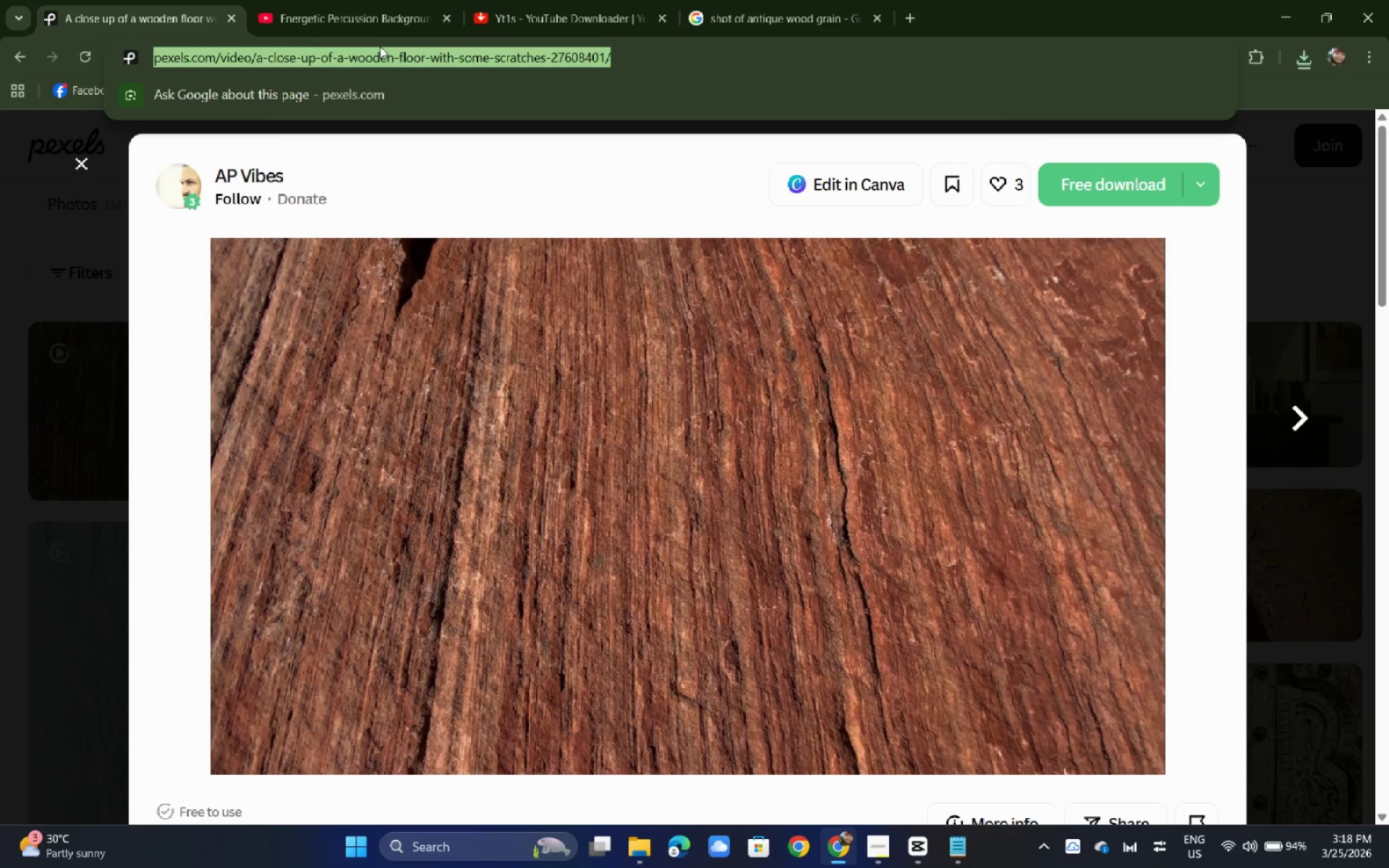 
key(Alt+Tab)
 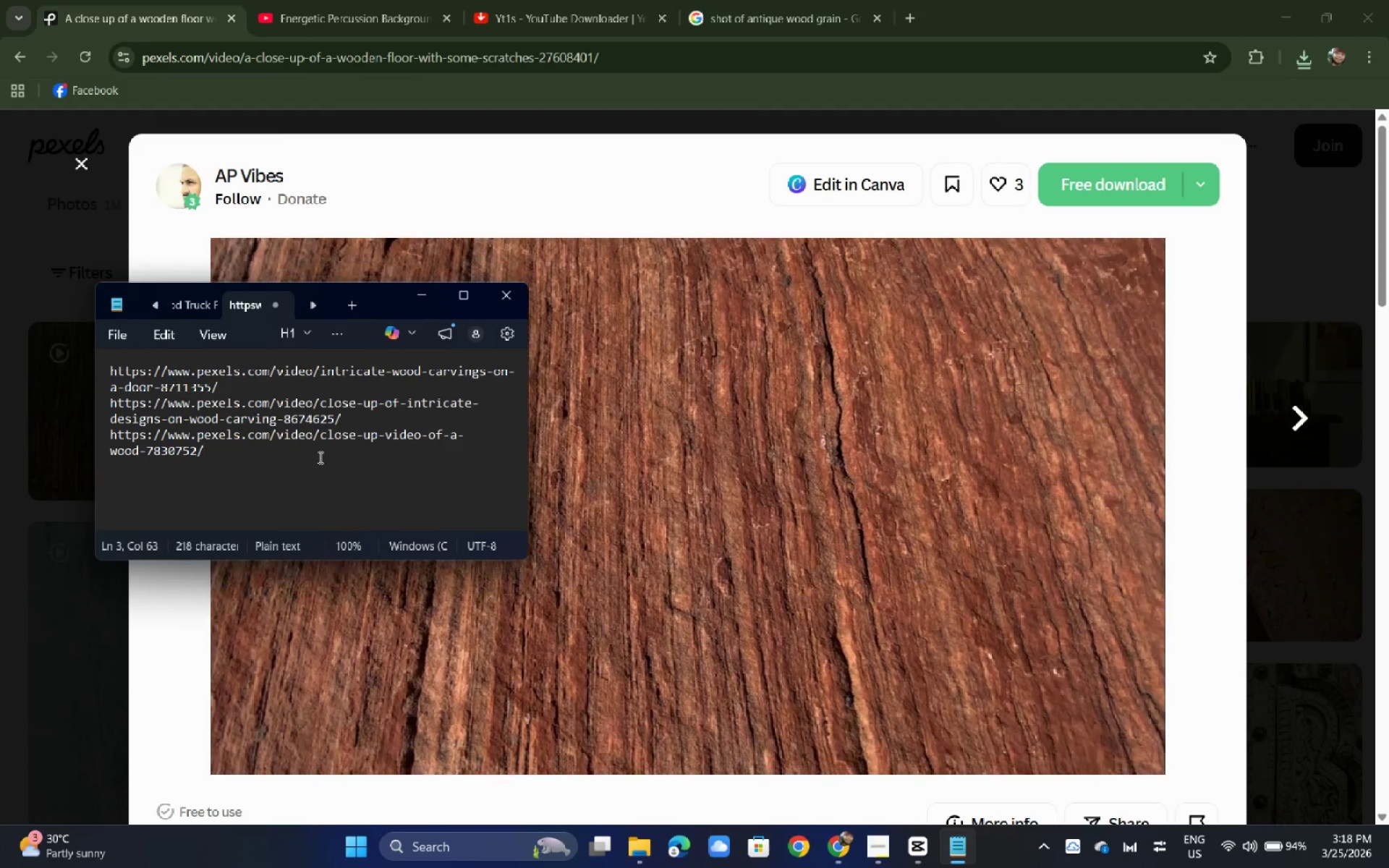 
left_click([319, 459])
 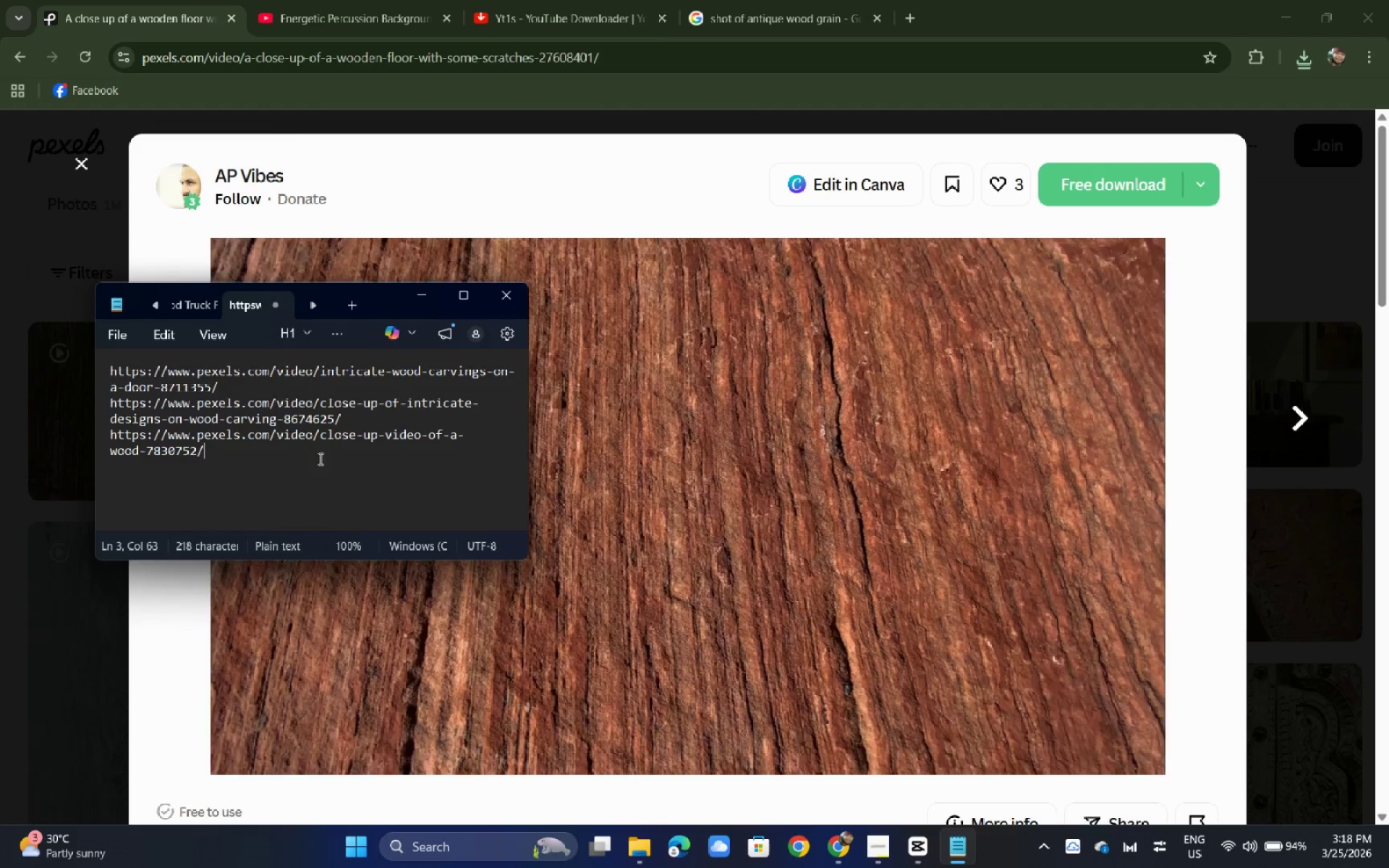 
key(Enter)
 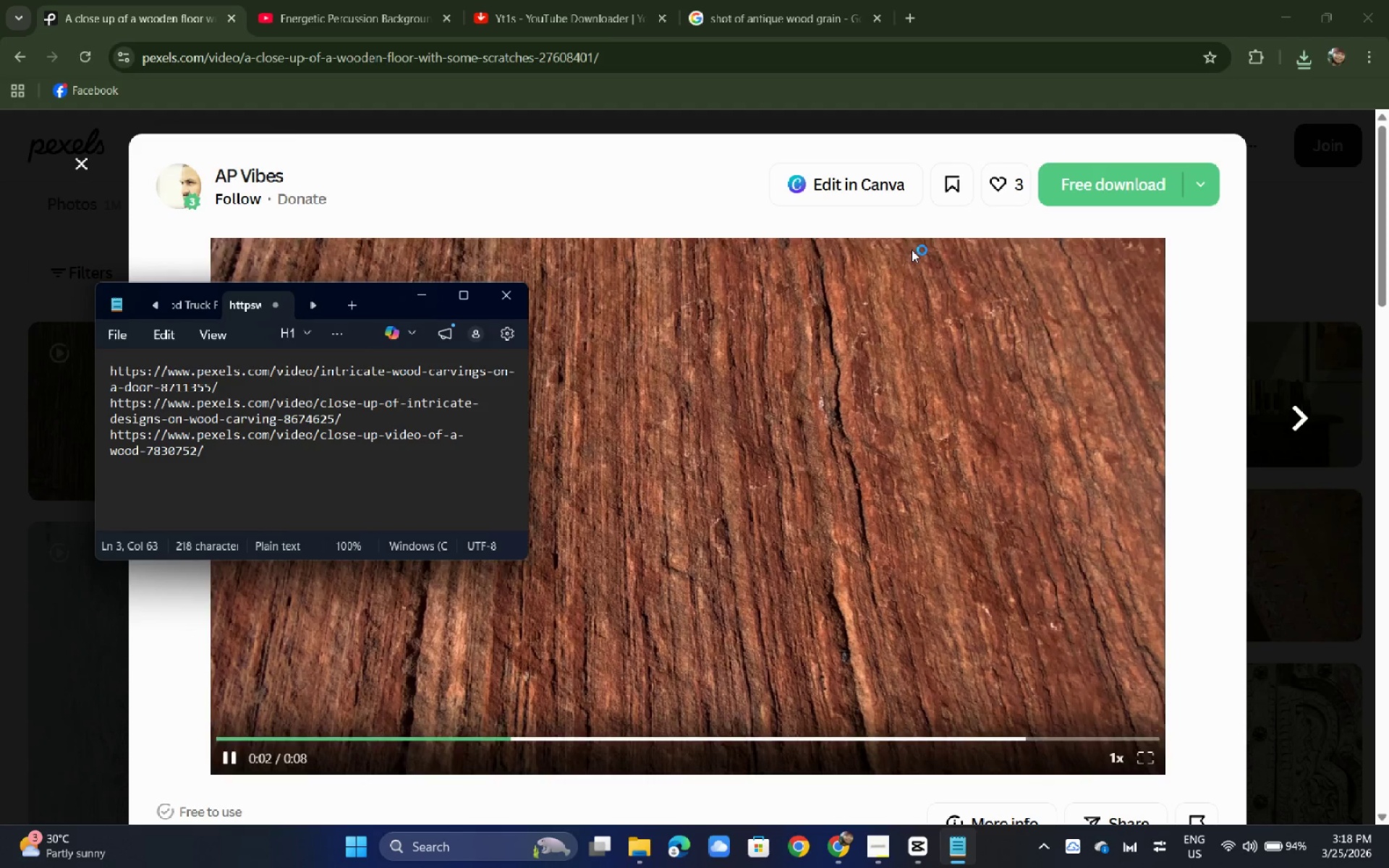 
key(Control+ControlLeft)
 